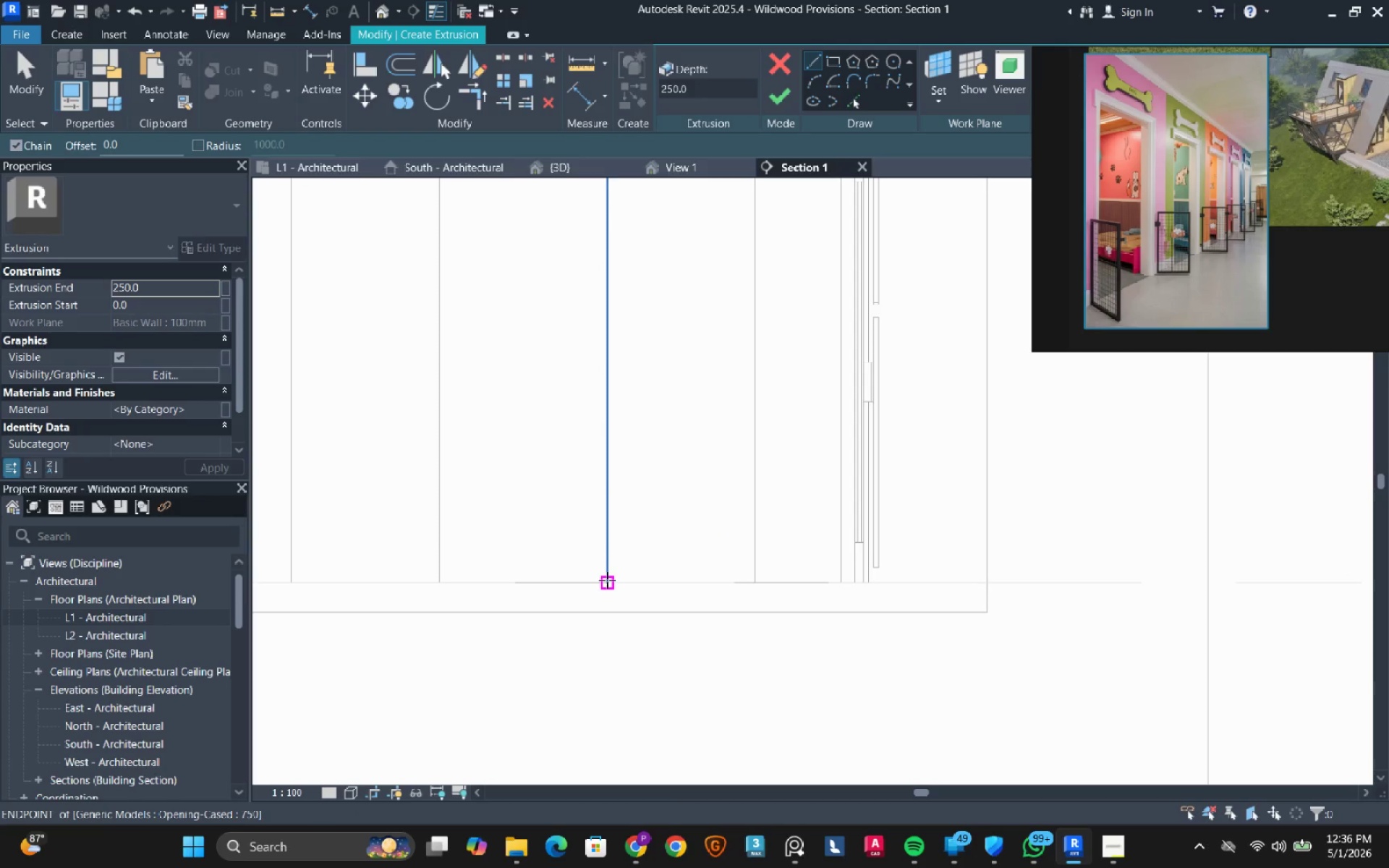 
left_click([607, 580])
 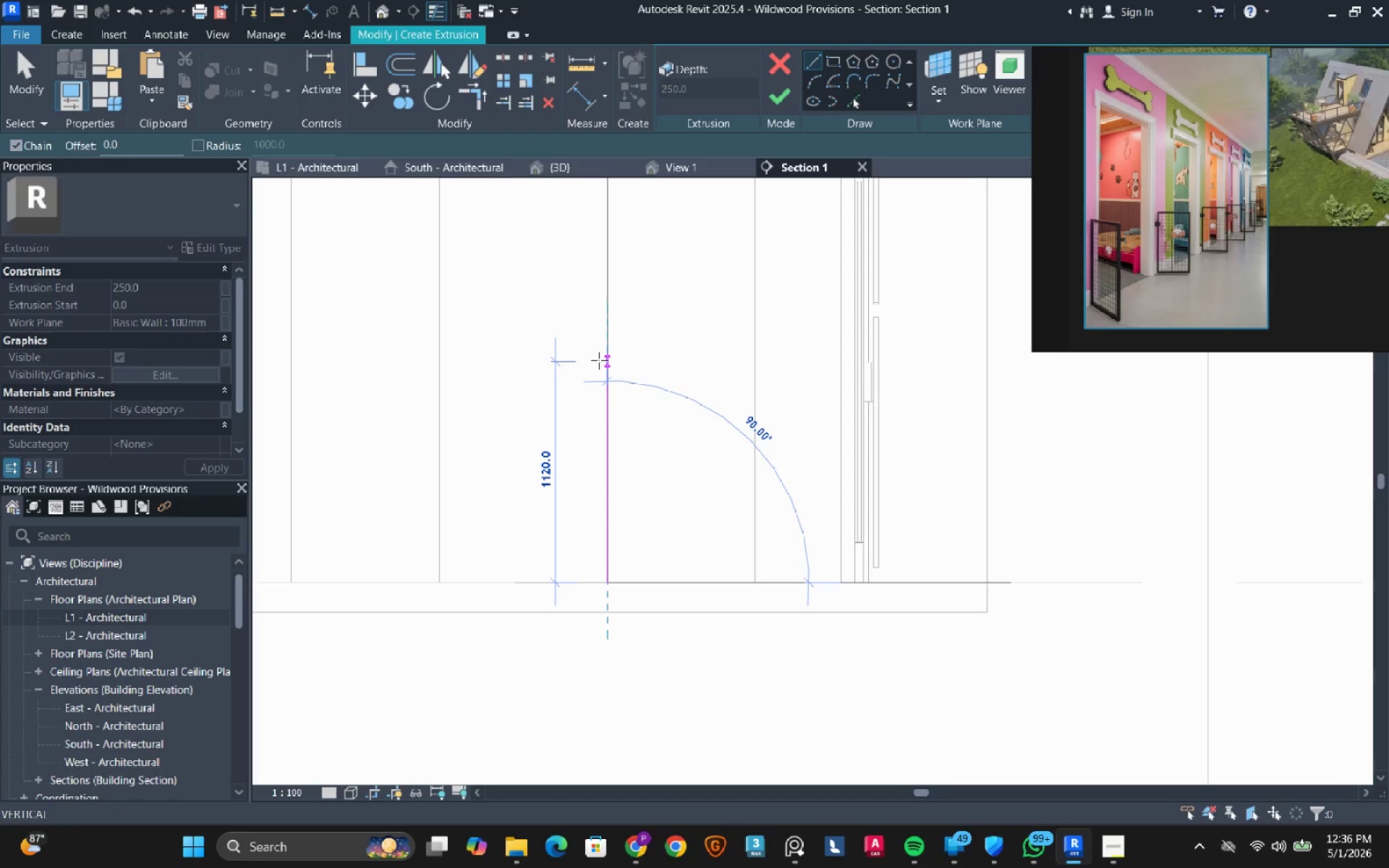 
wait(8.99)
 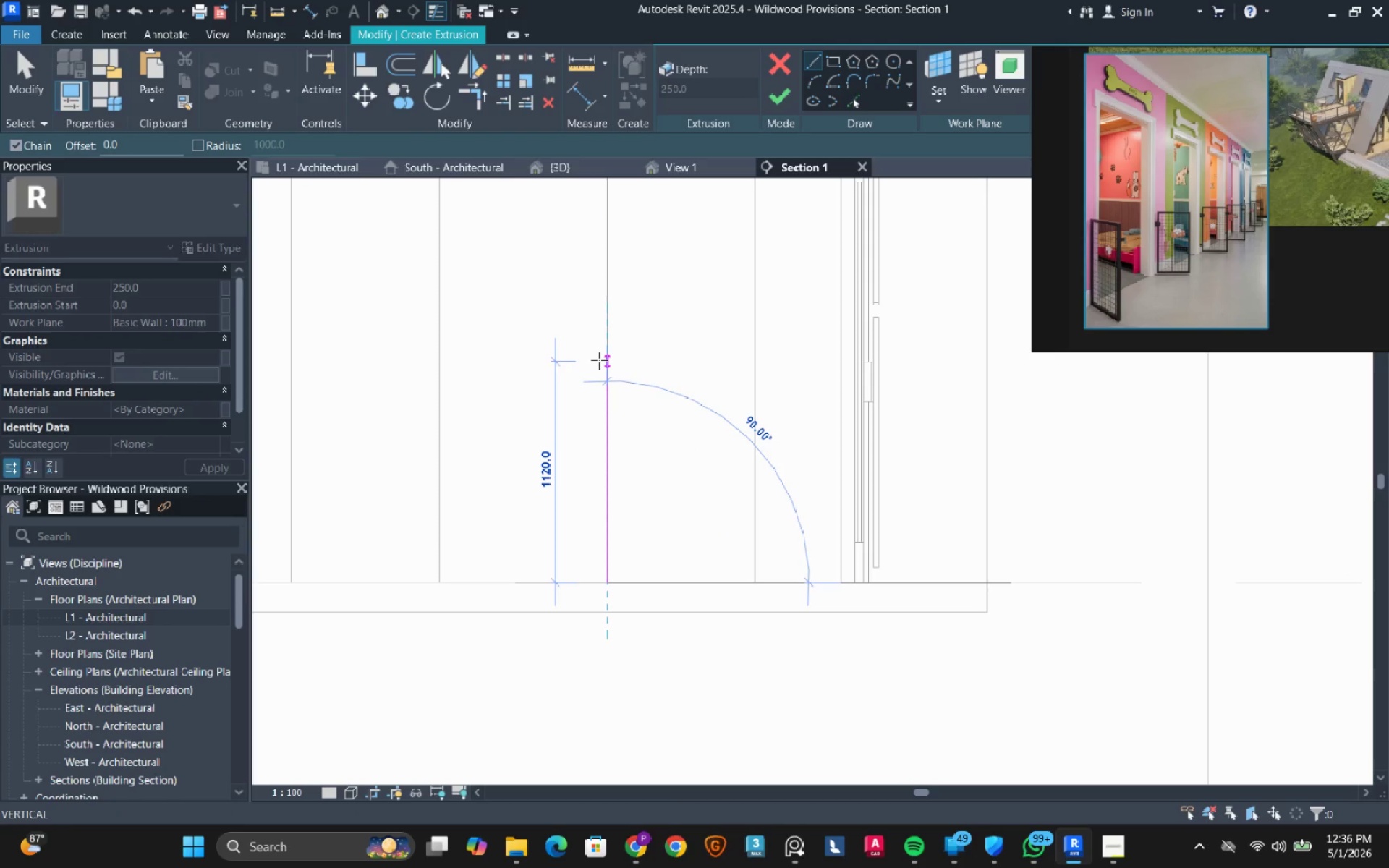 
left_click([598, 384])
 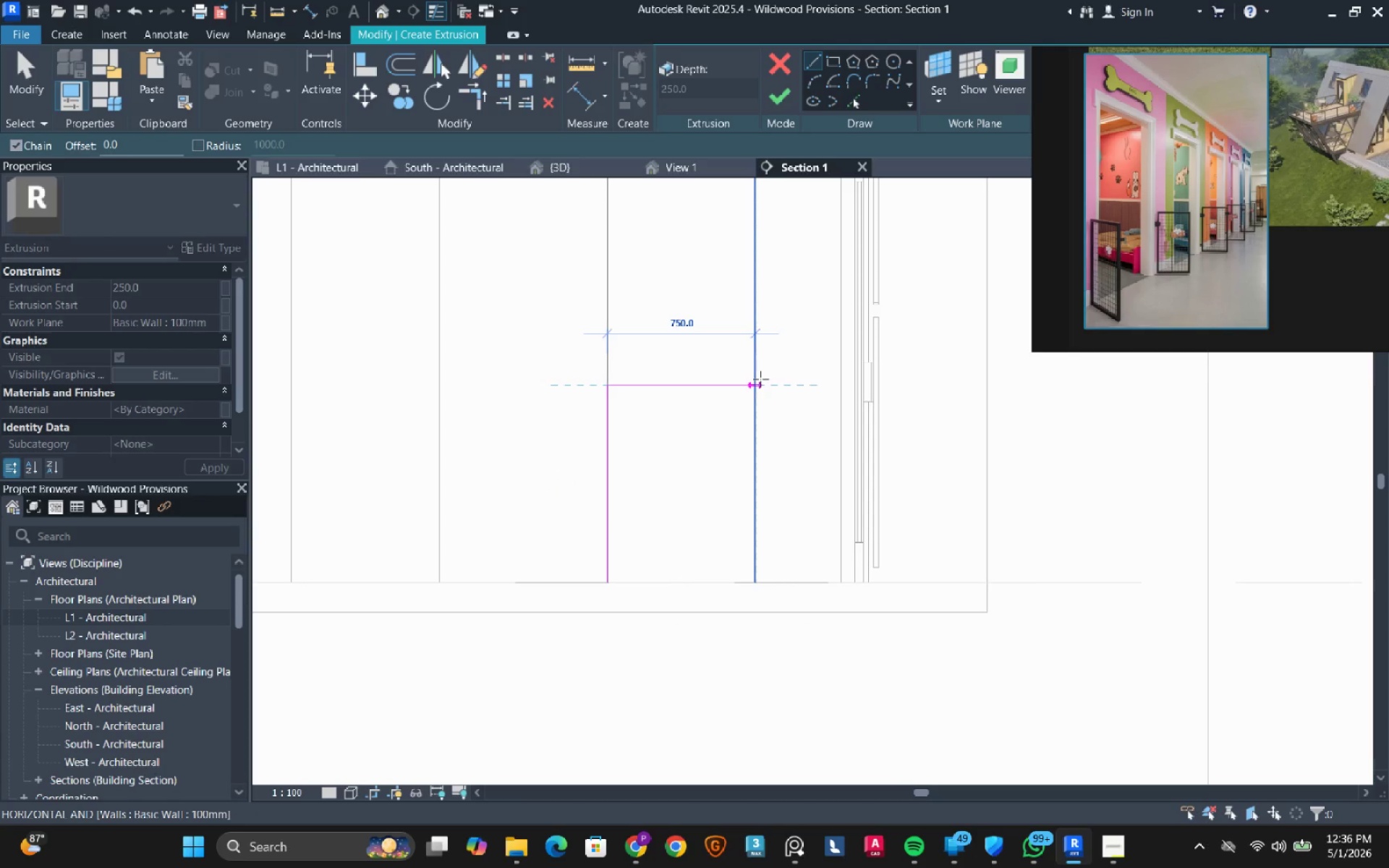 
left_click([760, 379])
 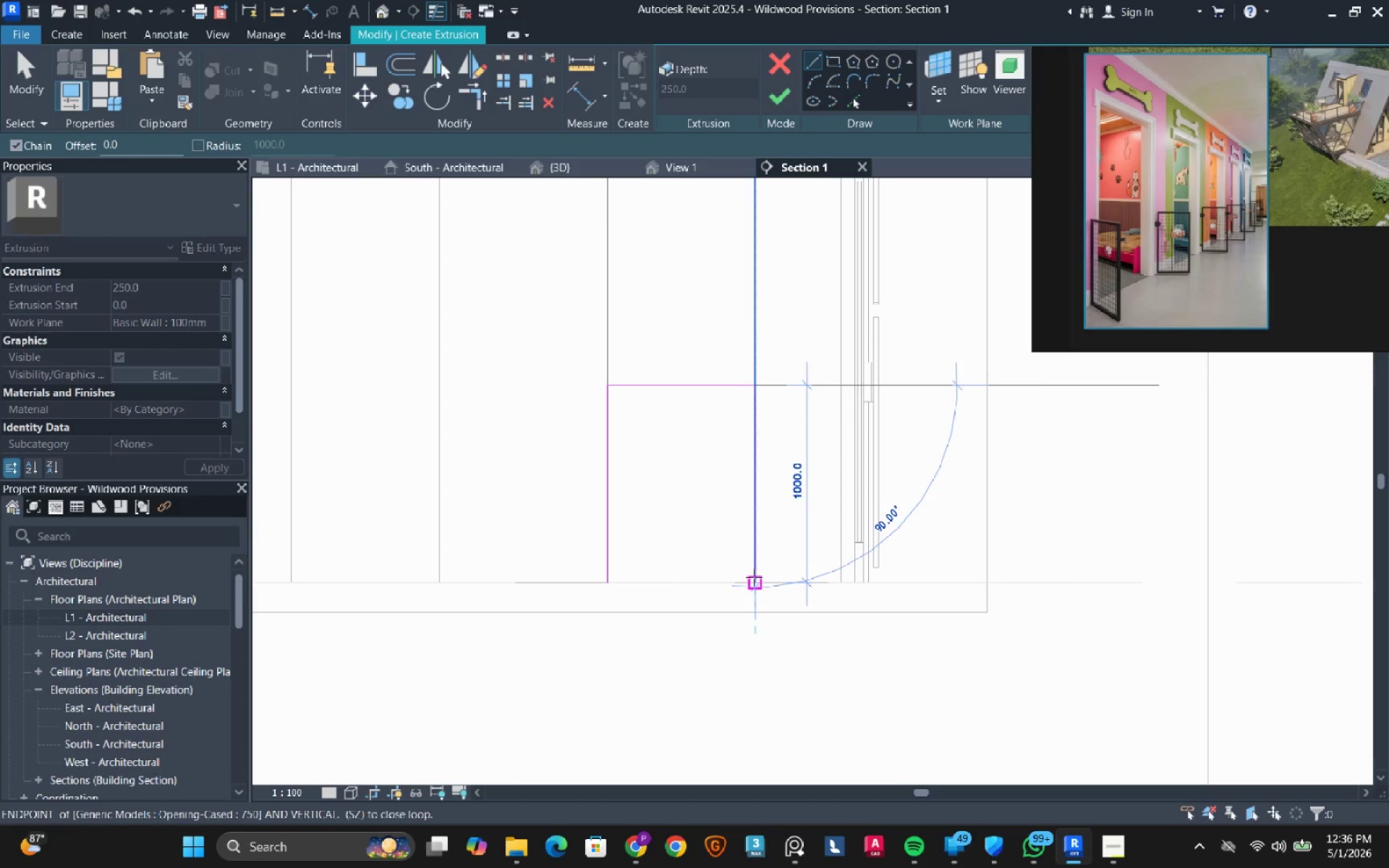 
left_click([754, 577])
 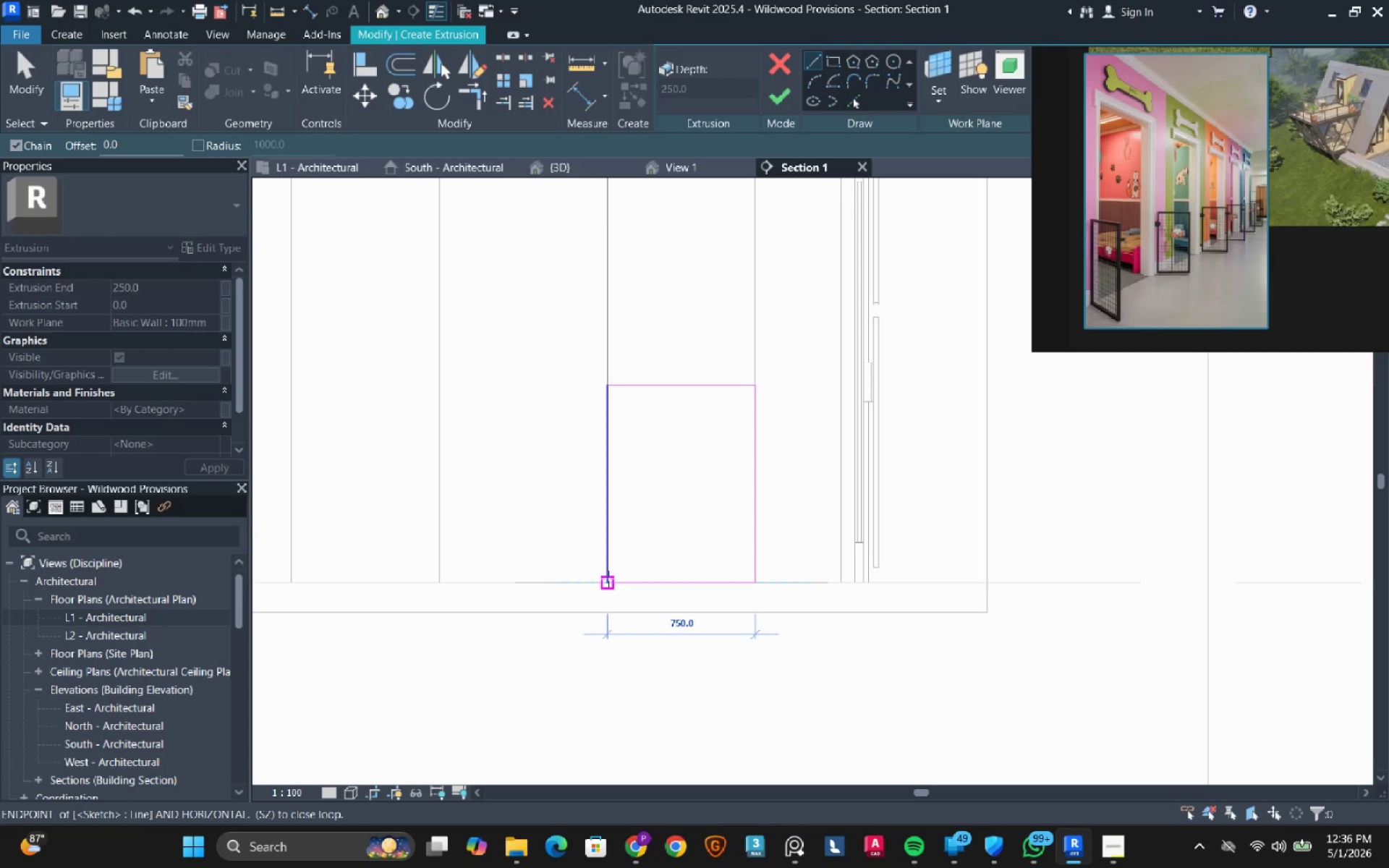 
left_click([608, 579])
 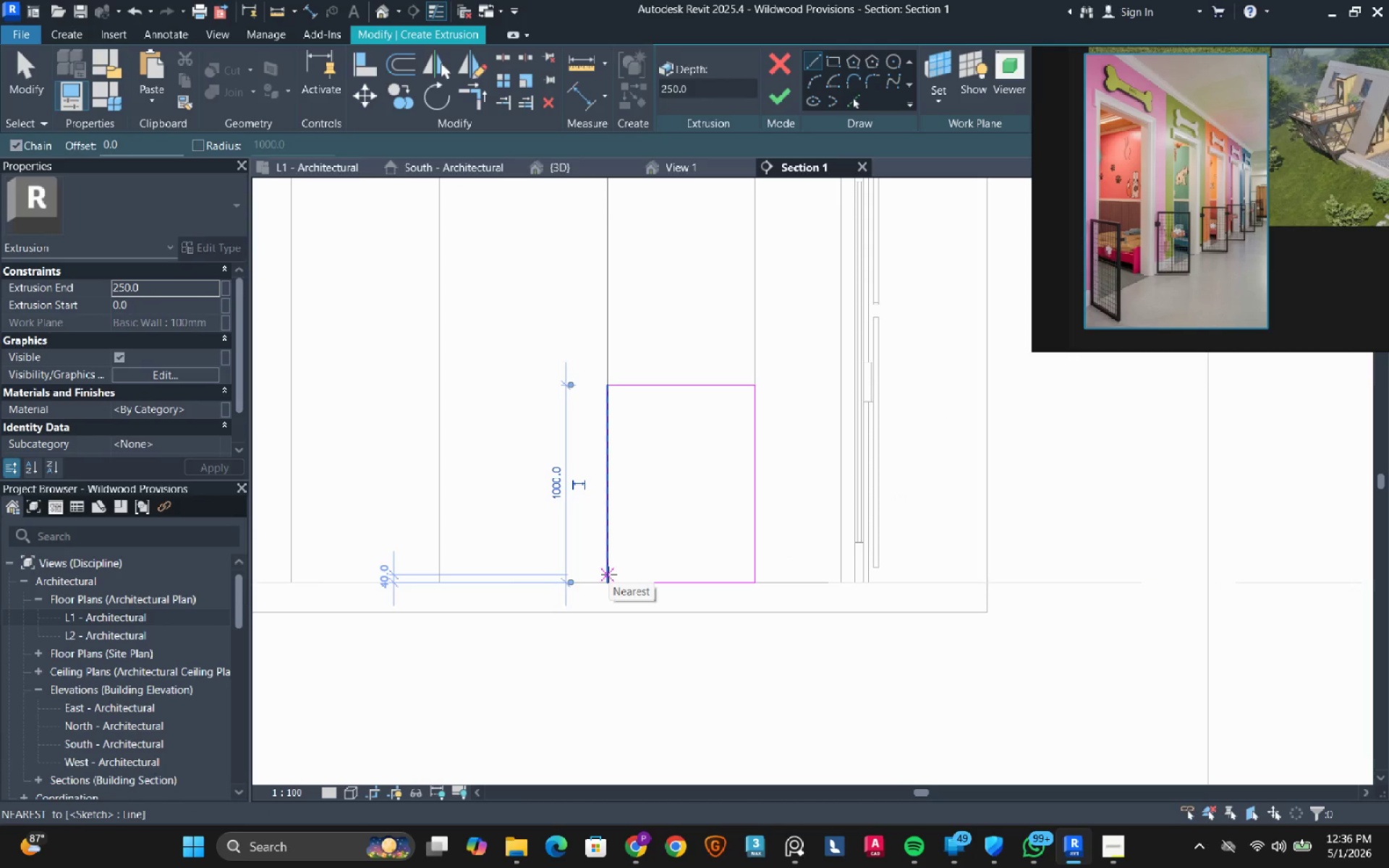 
key(Escape)
 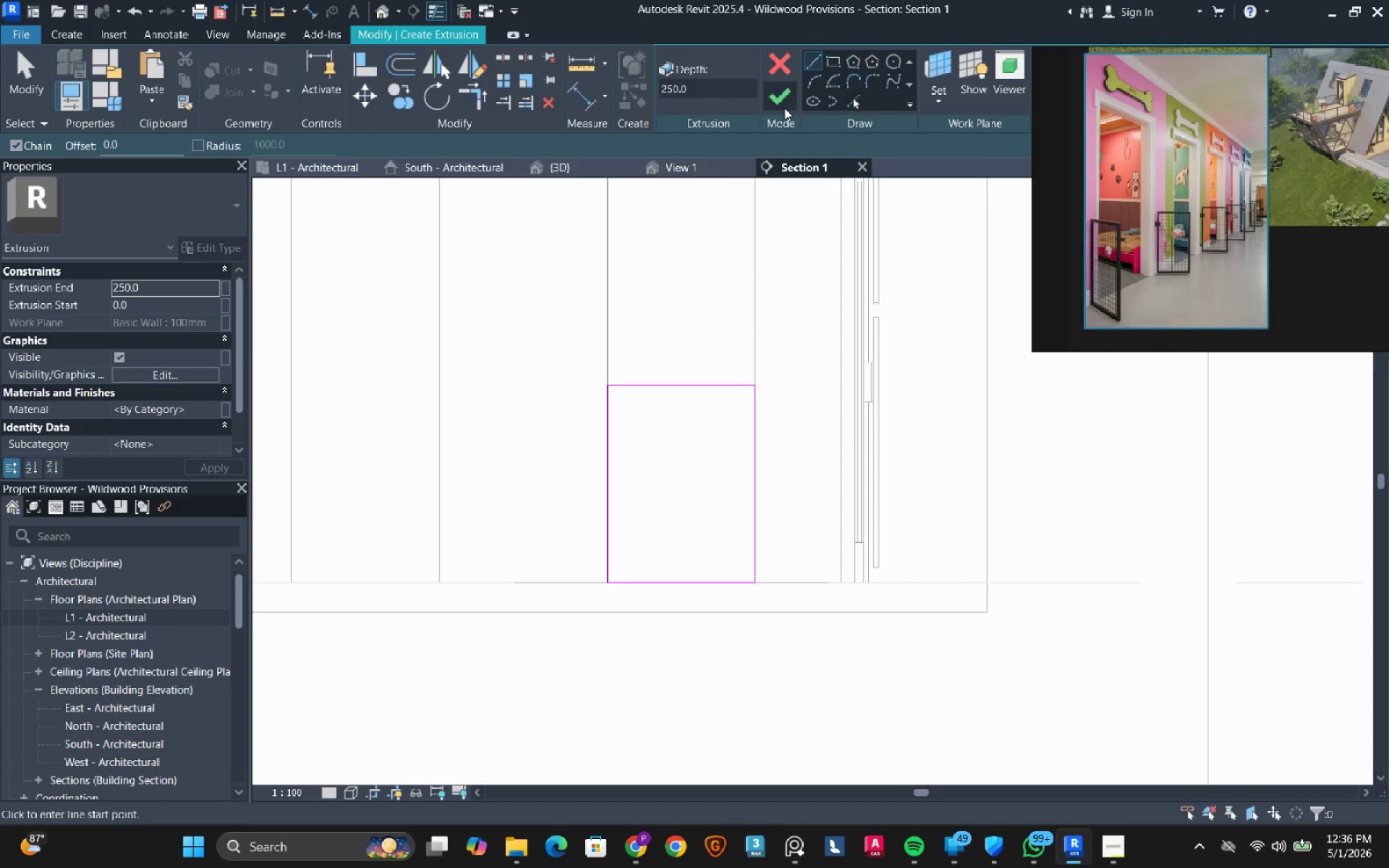 
left_click([785, 101])
 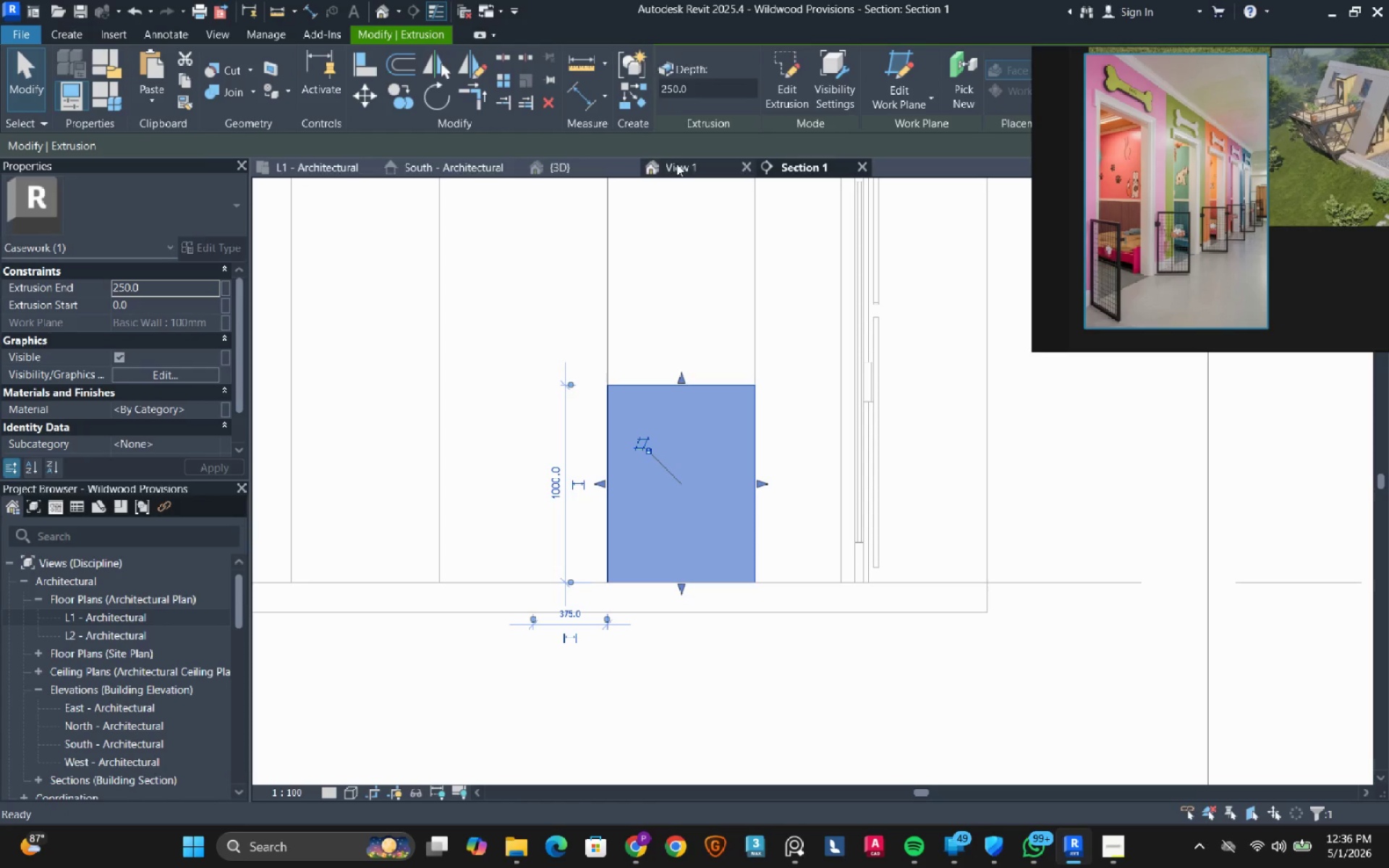 
key(Escape)
 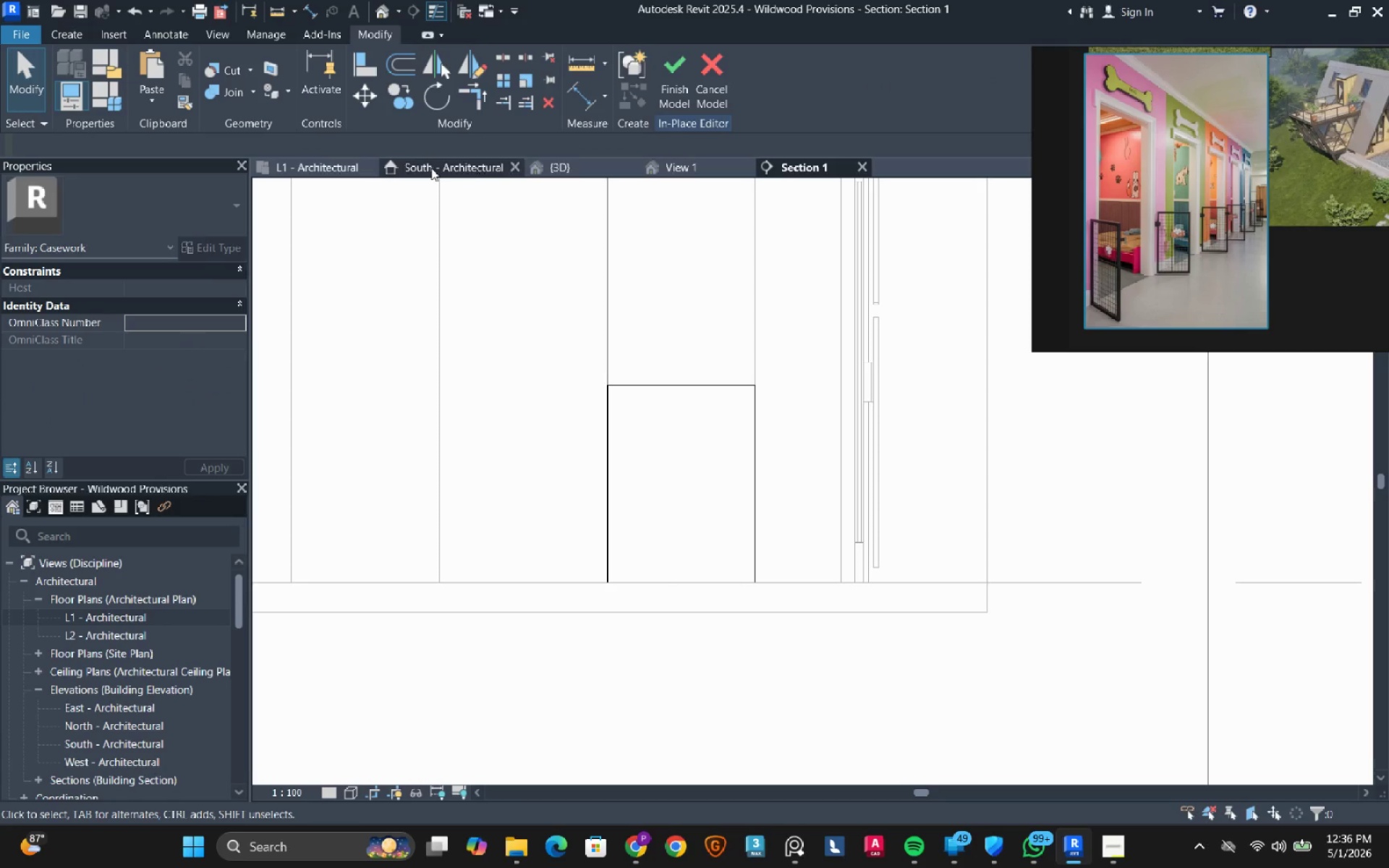 
left_click([319, 168])
 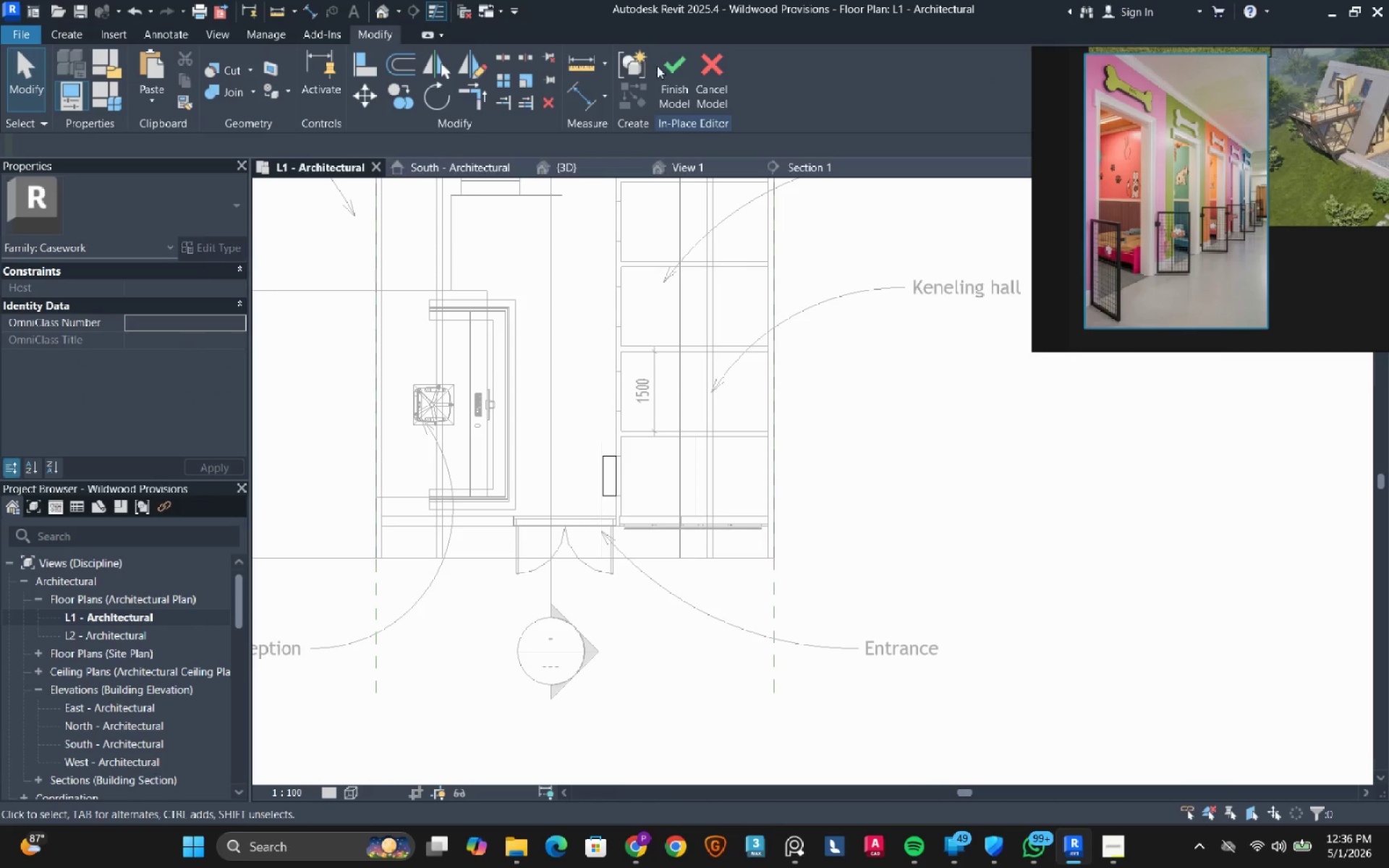 
left_click([670, 75])
 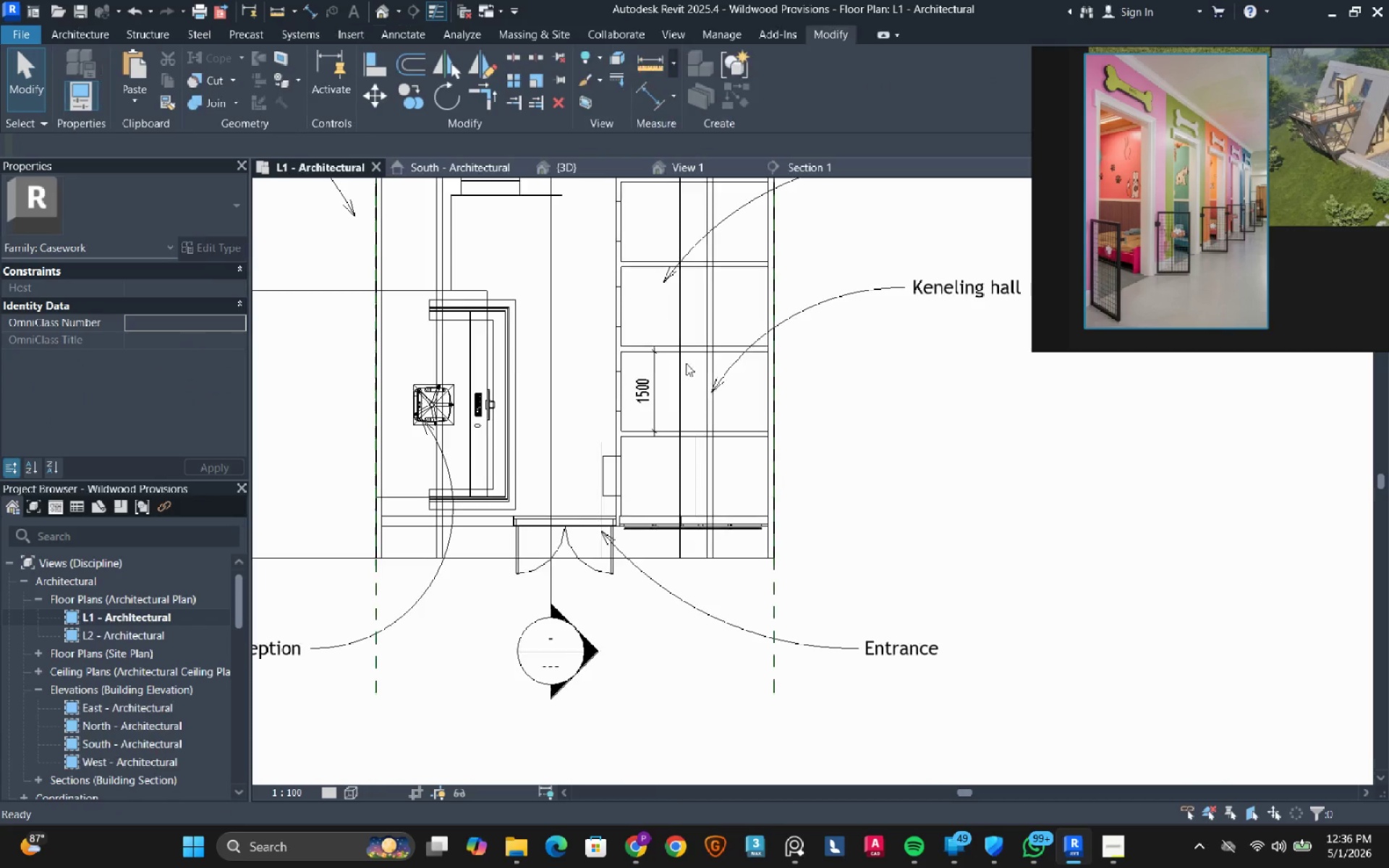 
scroll: coordinate [607, 465], scroll_direction: up, amount: 6.0
 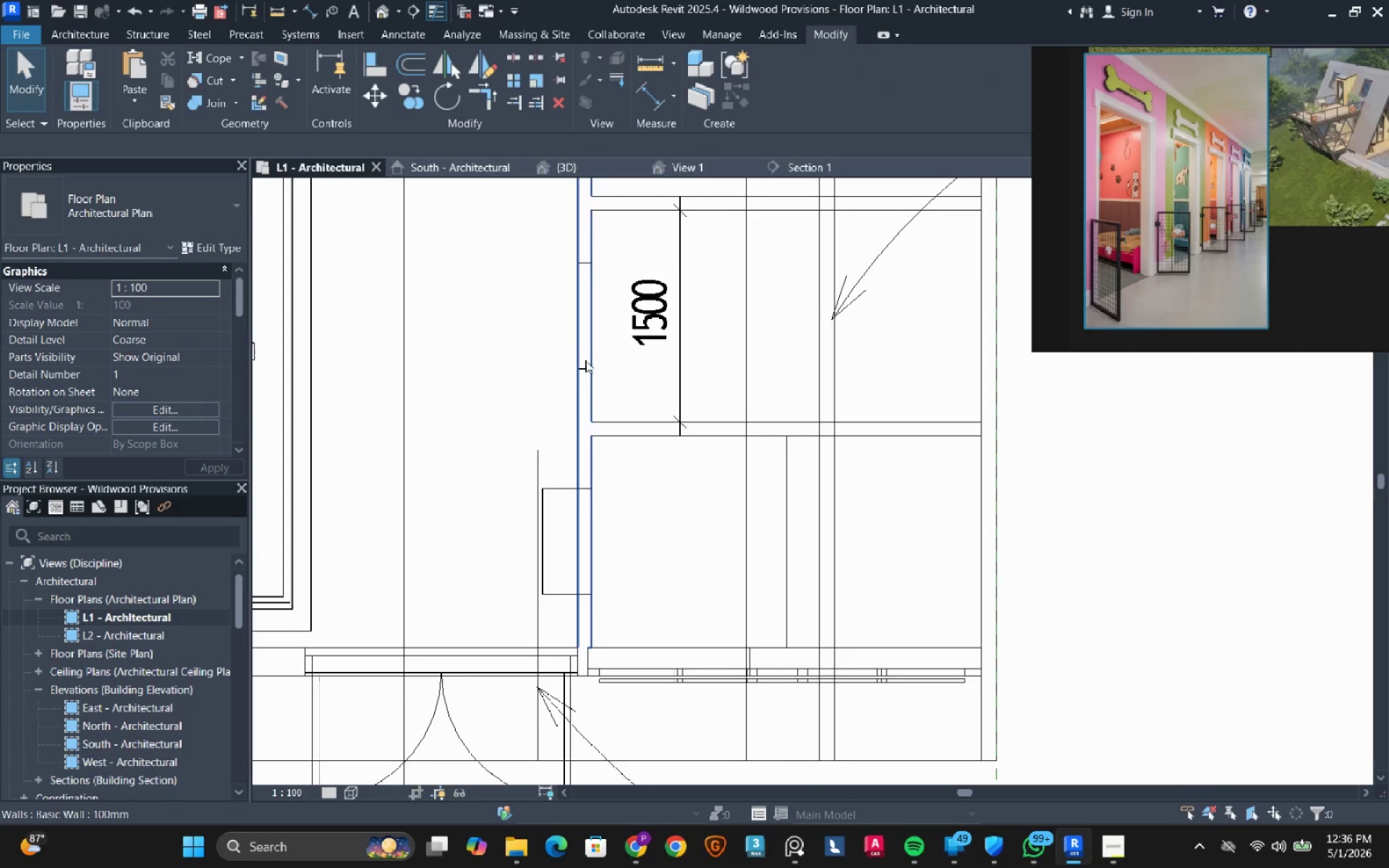 
key(Tab)
 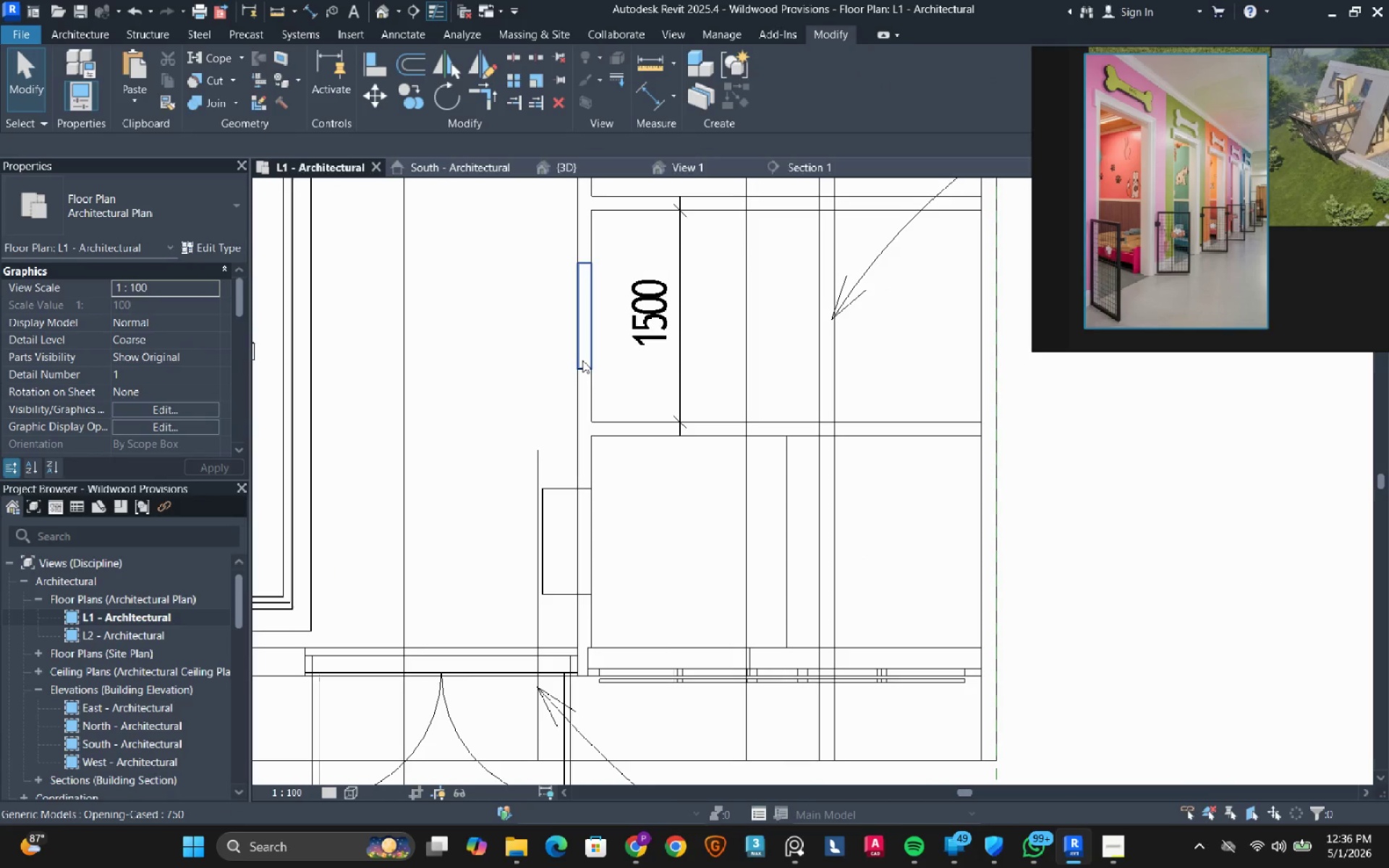 
left_click([582, 360])
 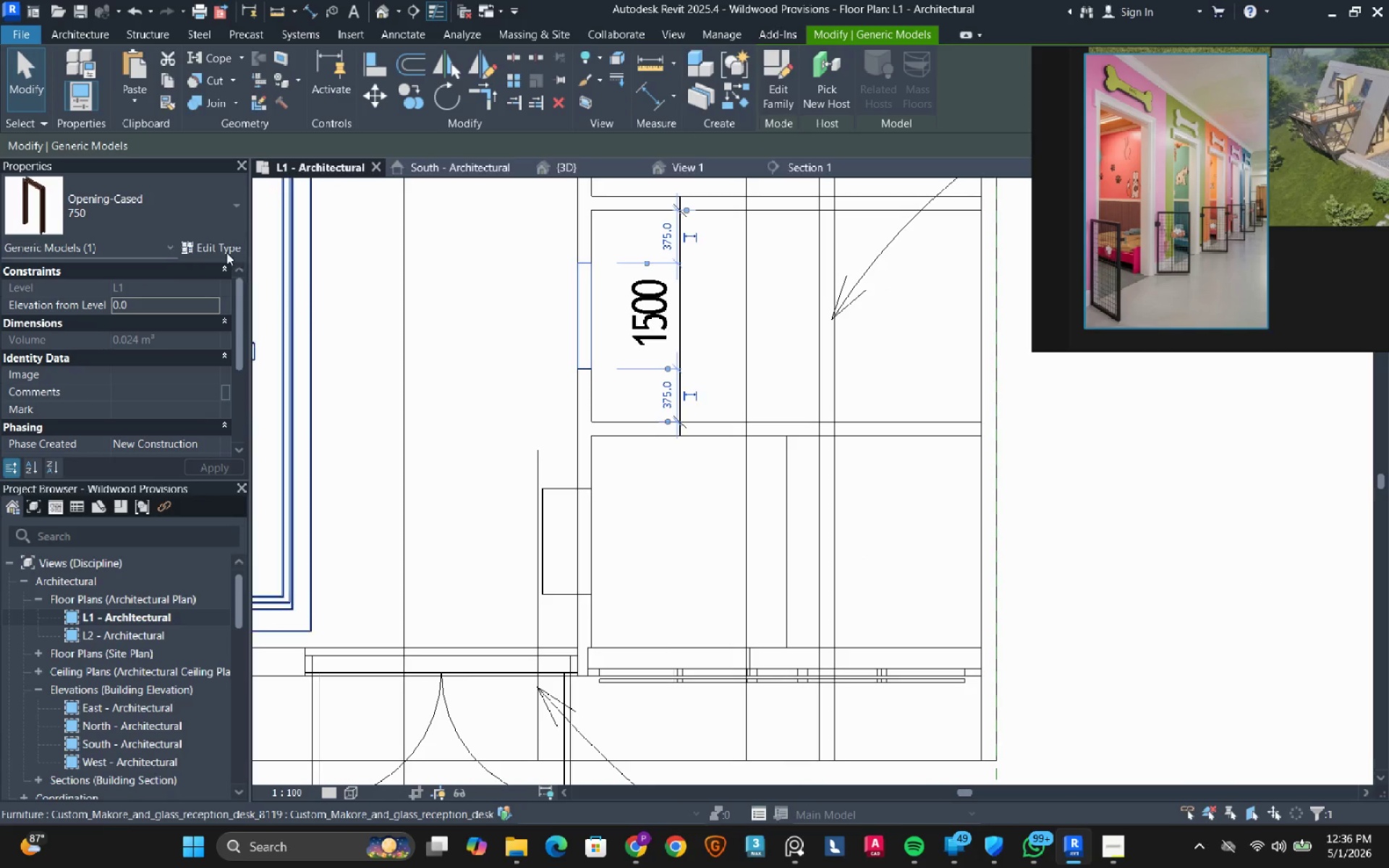 
left_click([208, 243])
 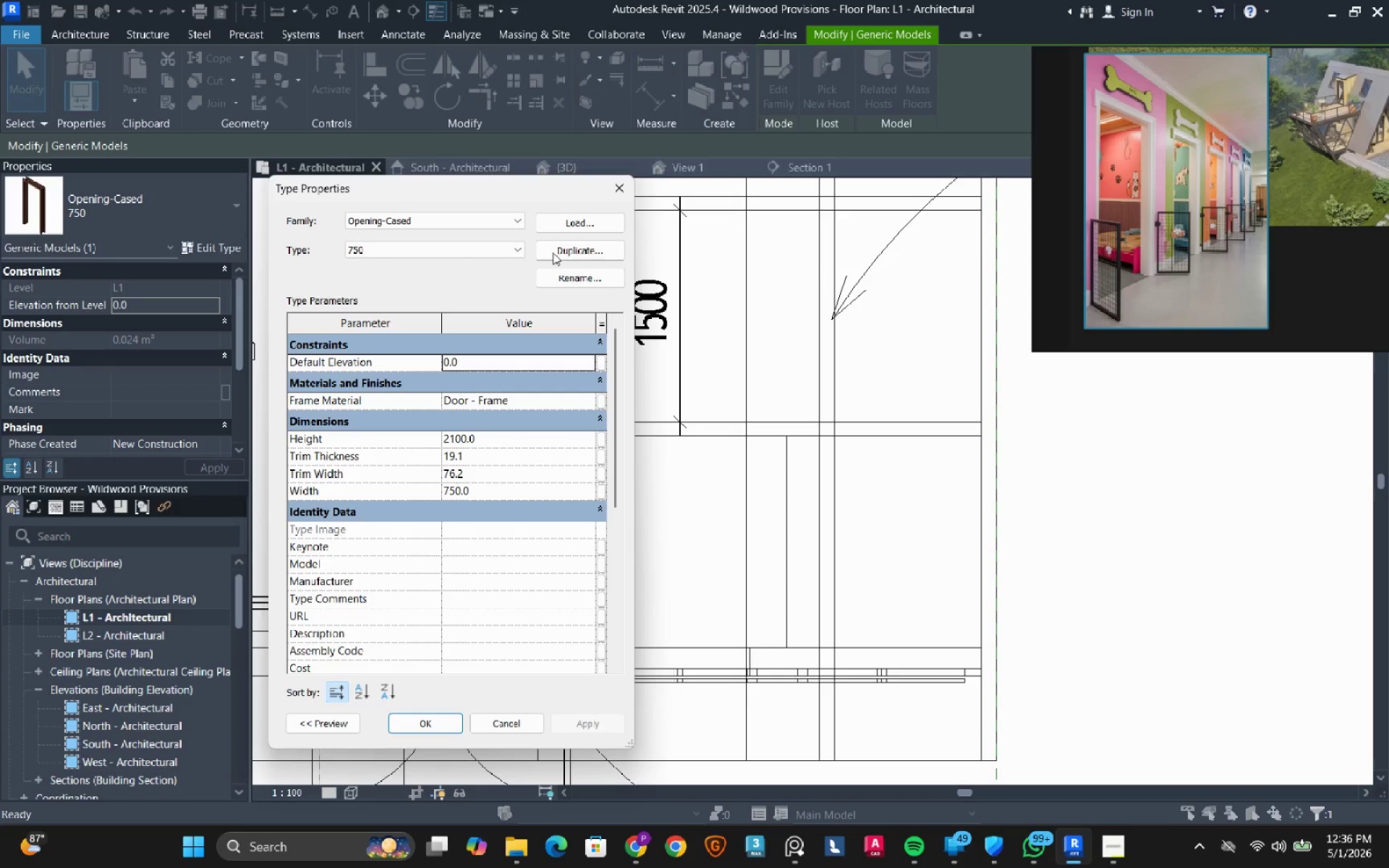 
left_click([554, 252])
 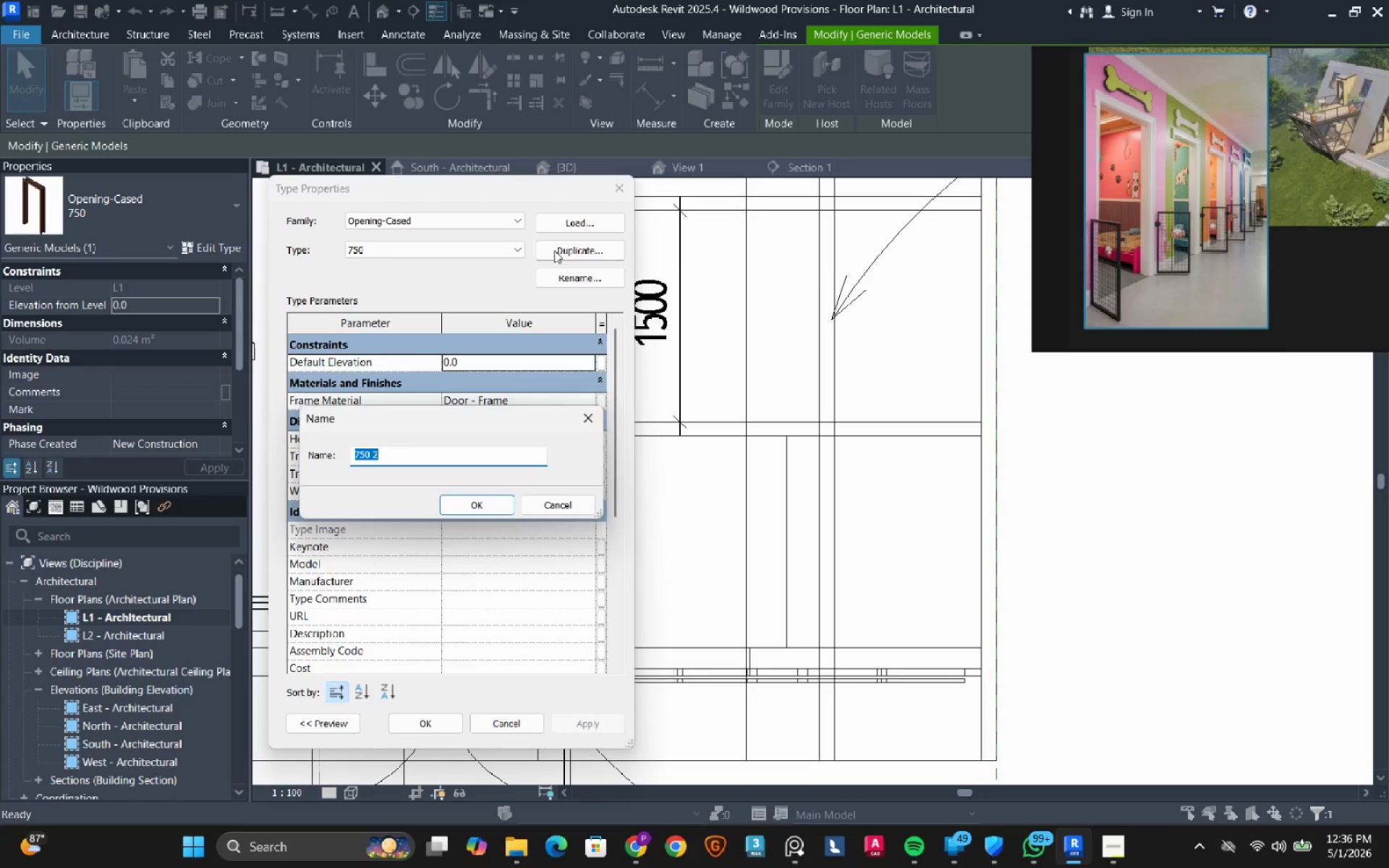 
key(Numpad9)
 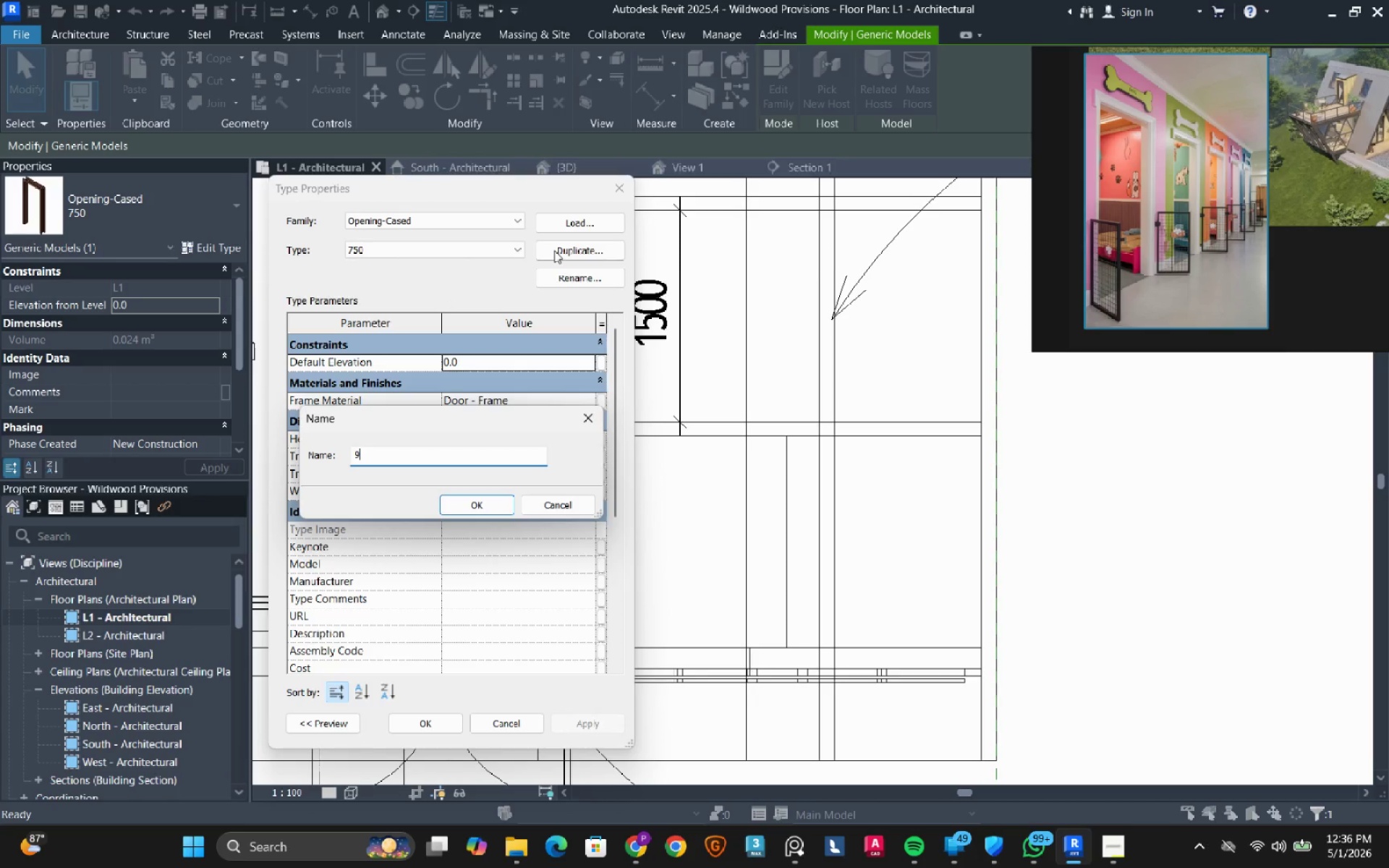 
key(Numpad0)
 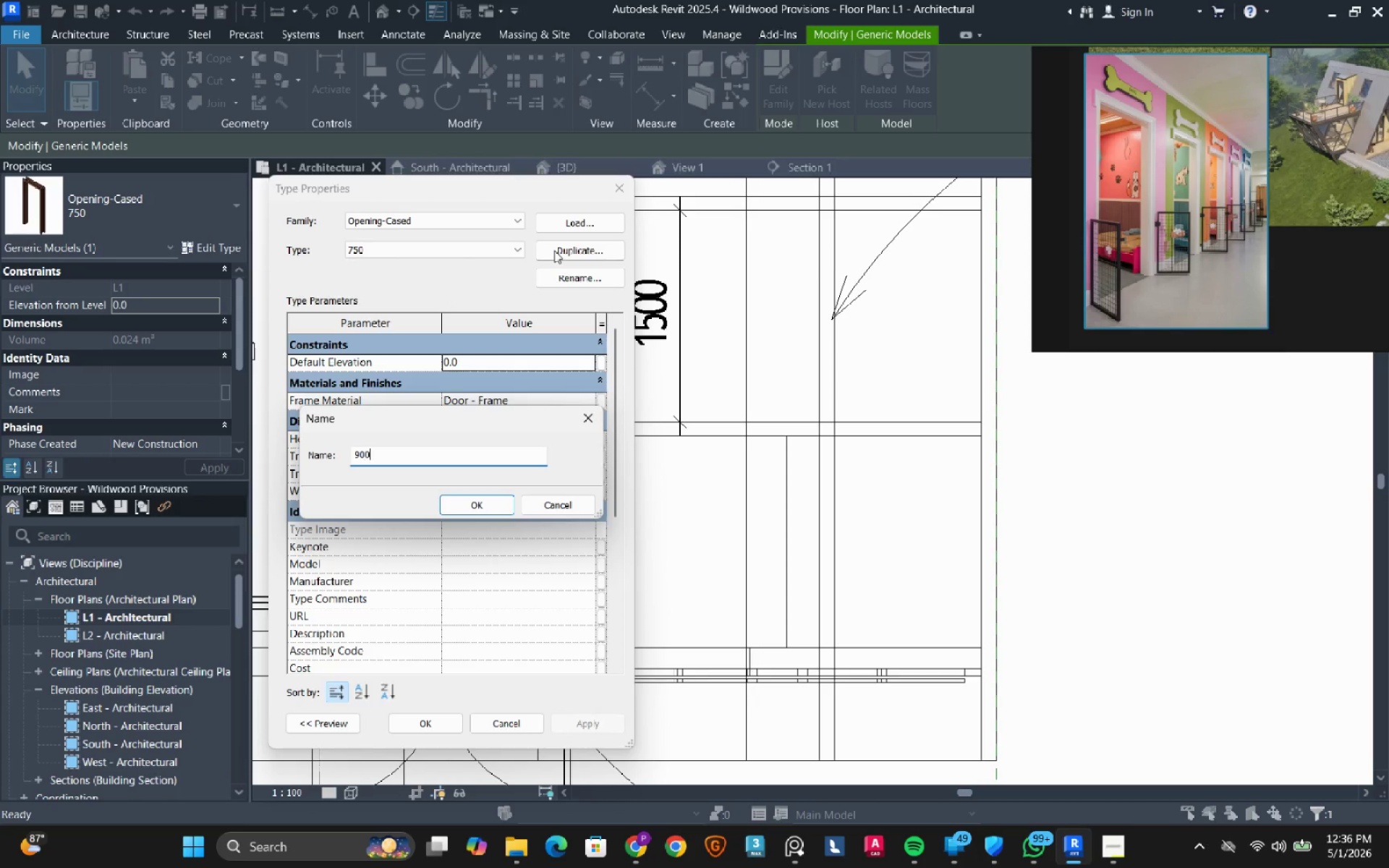 
key(Numpad0)
 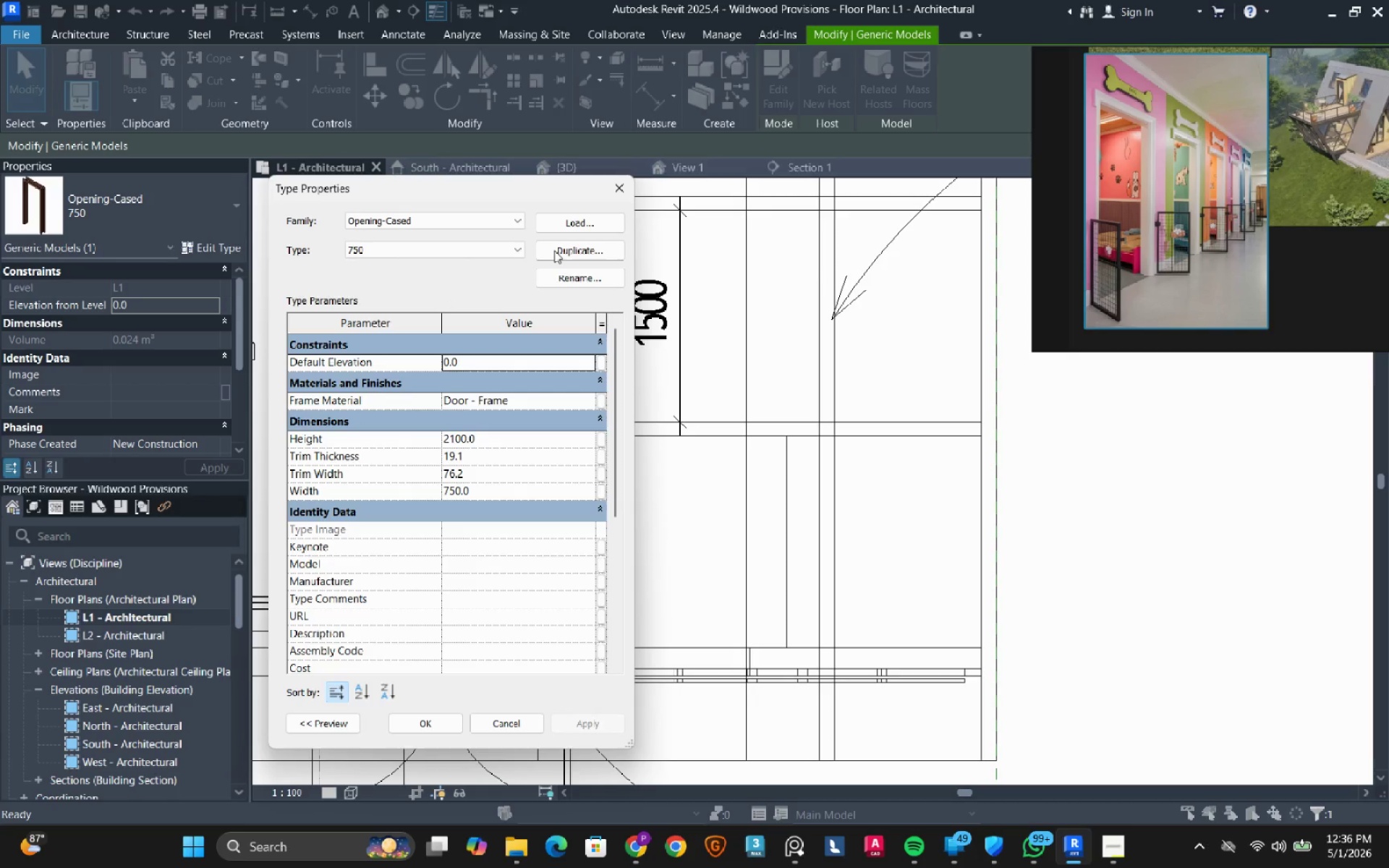 
key(NumpadEnter)
 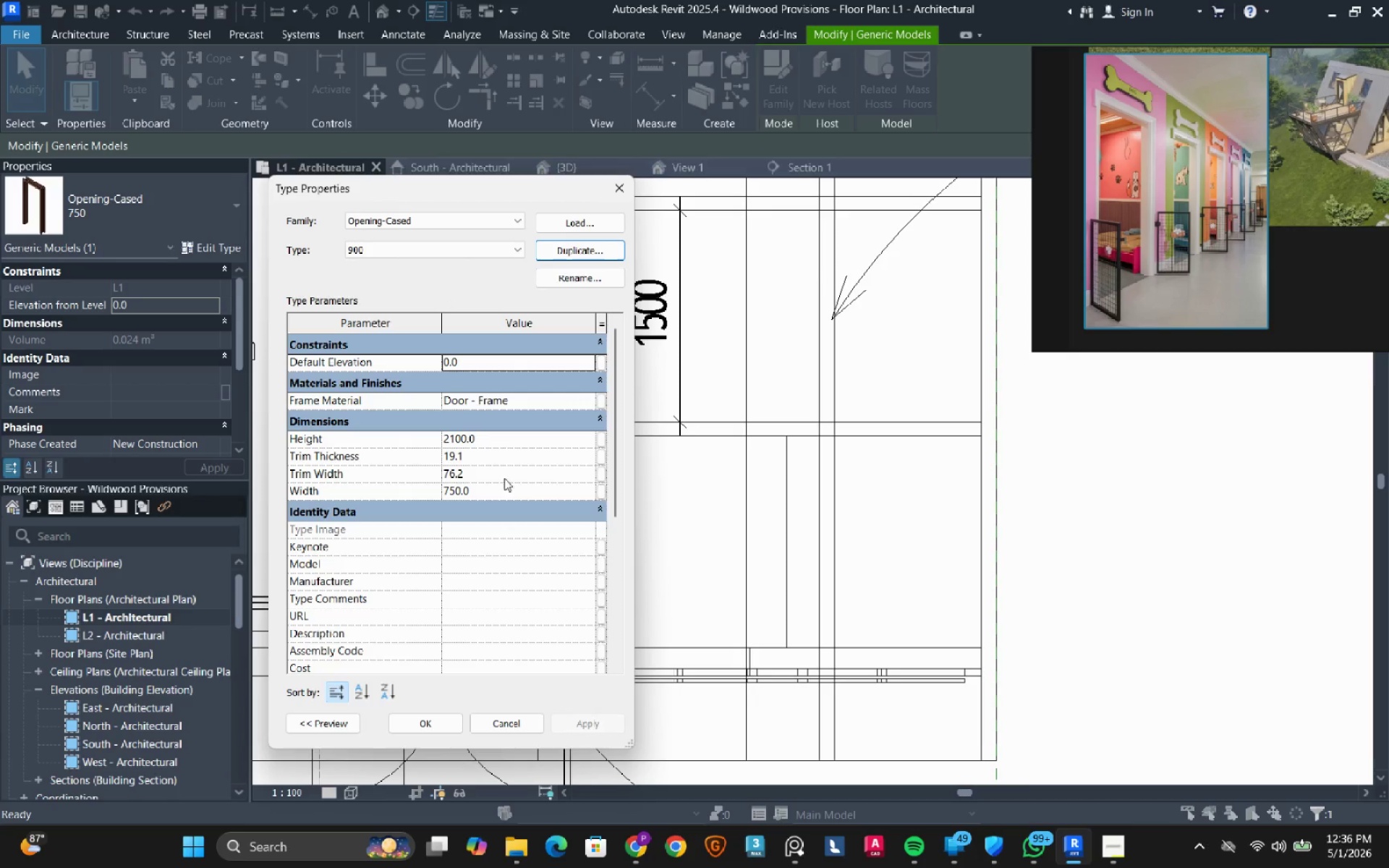 
left_click([501, 493])
 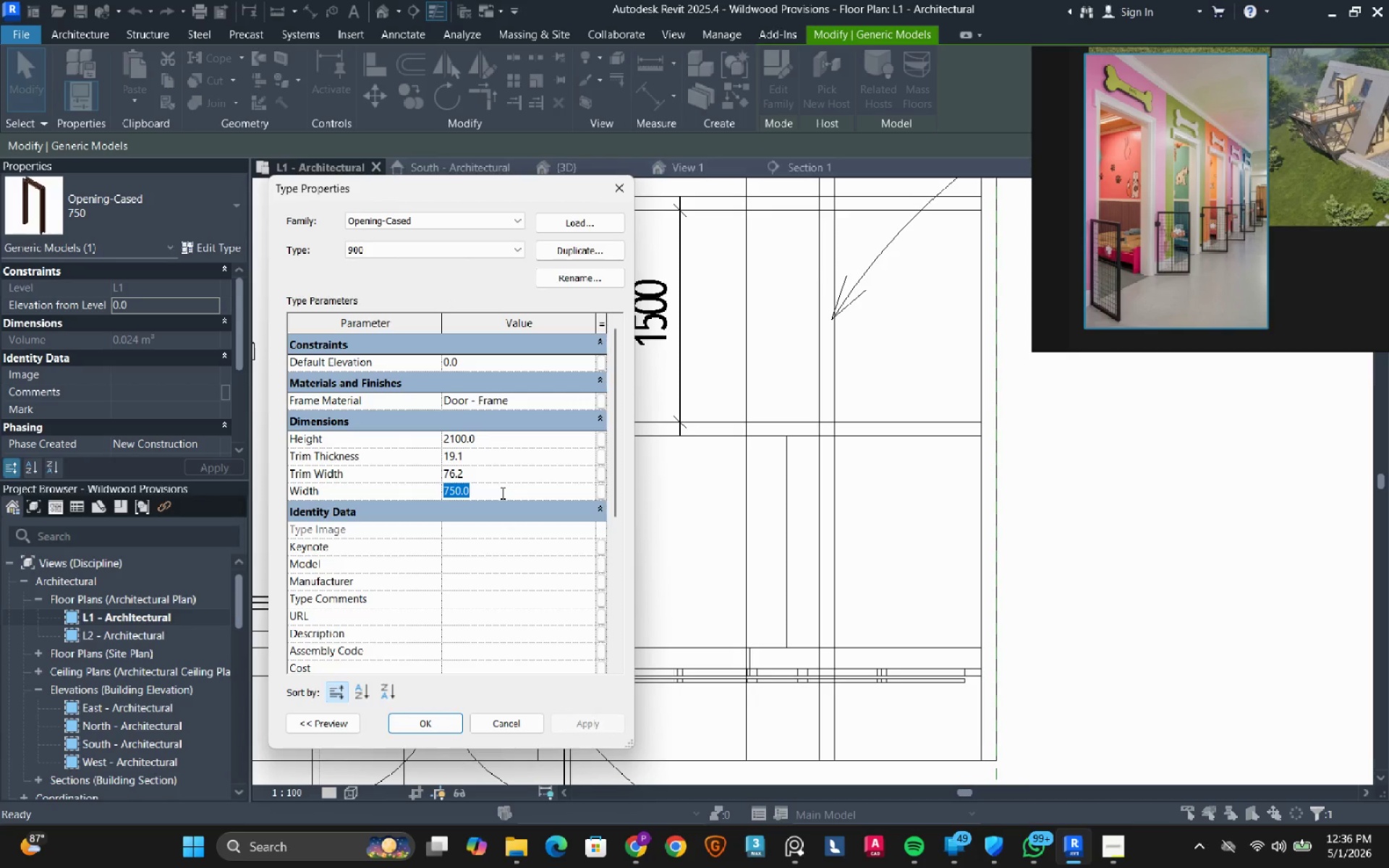 
key(Numpad9)
 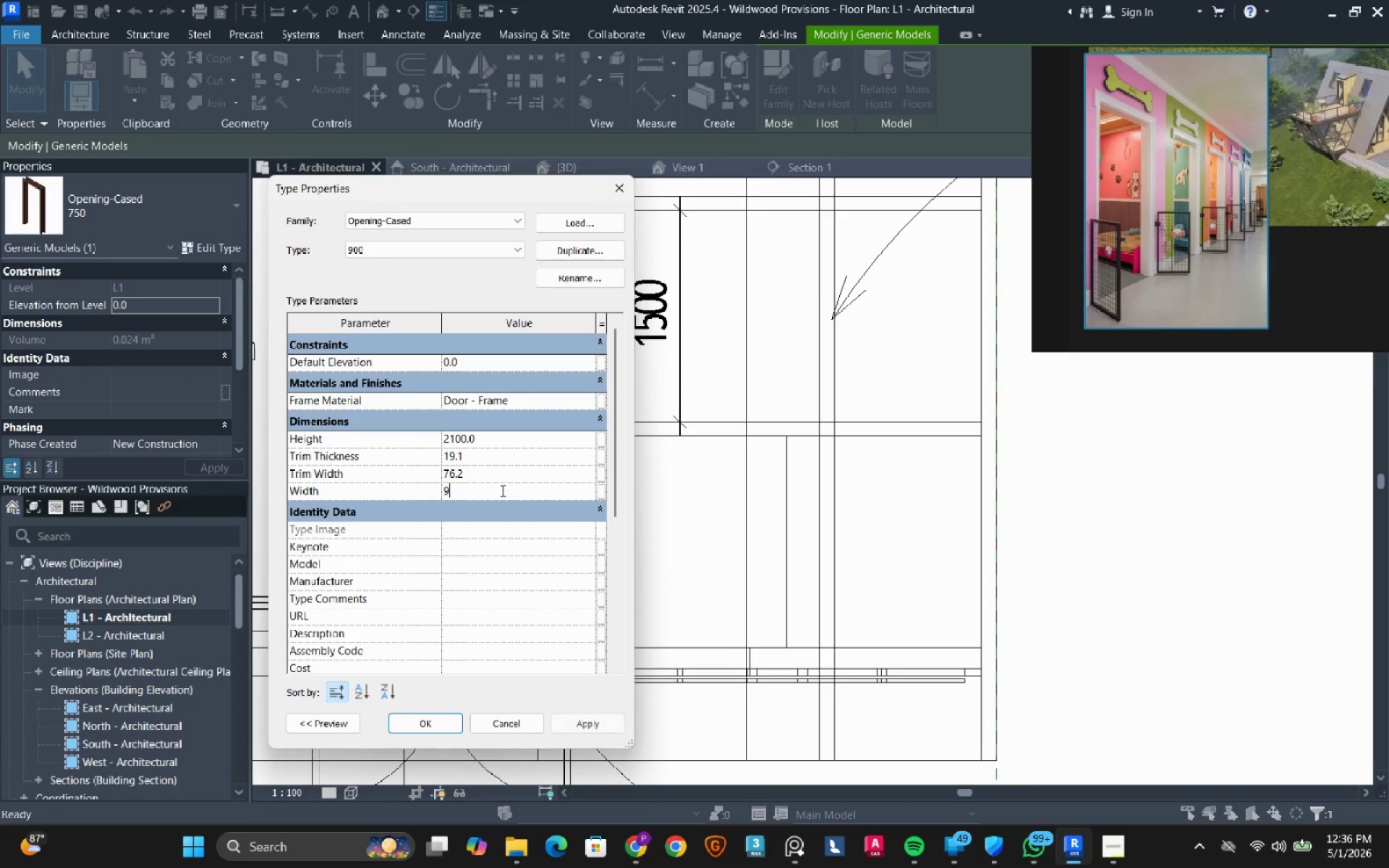 
key(Numpad0)
 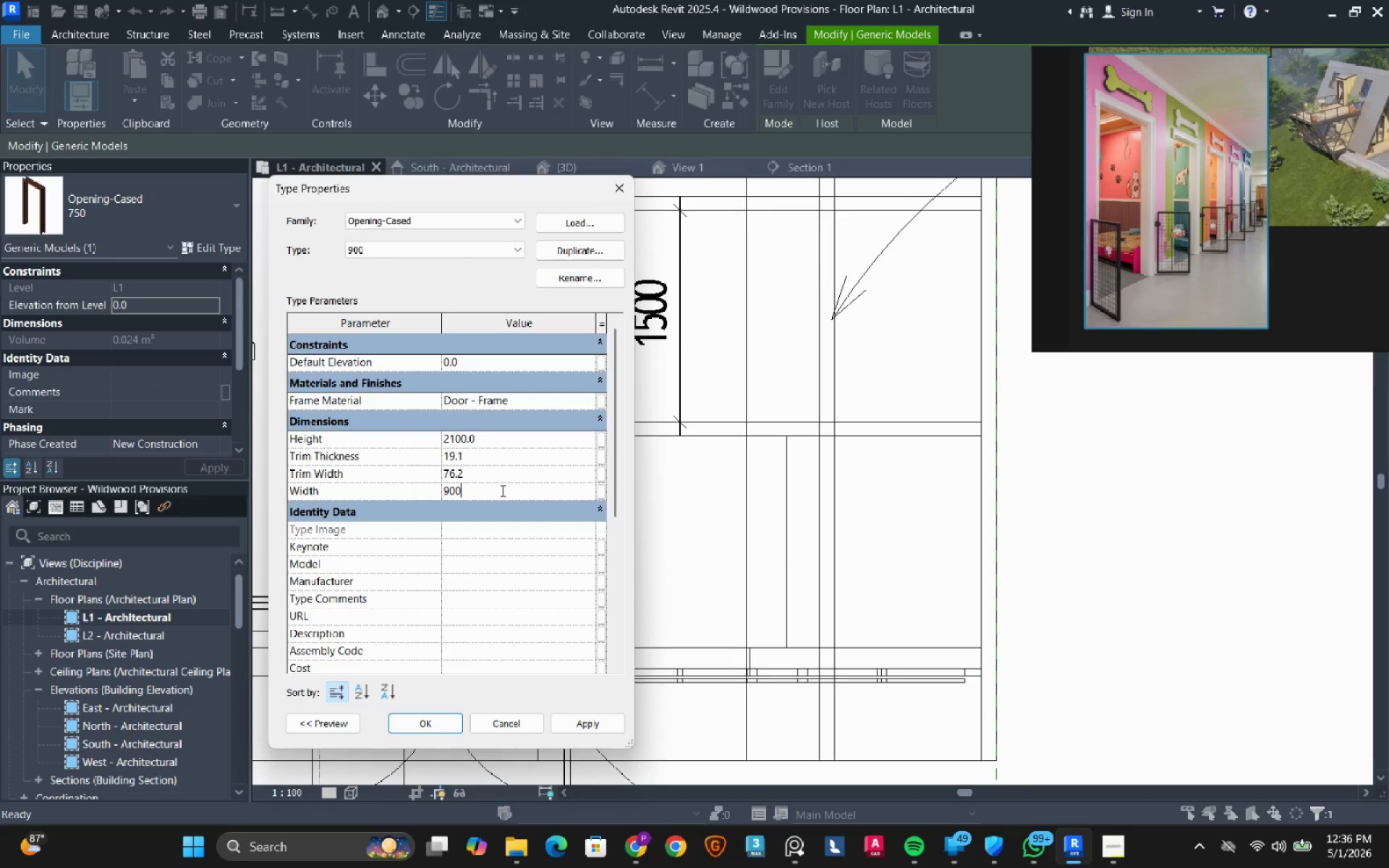 
key(Numpad0)
 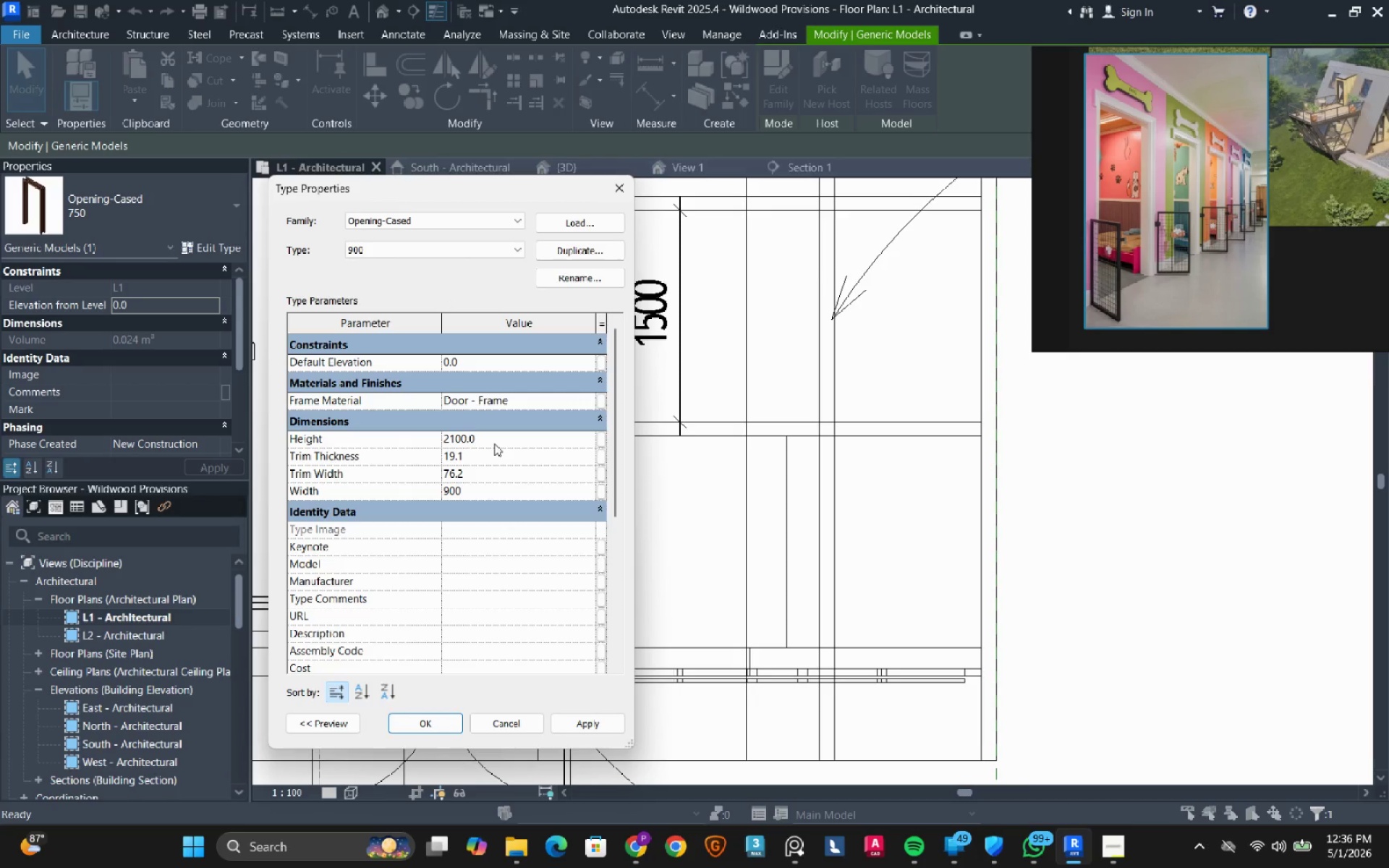 
left_click([494, 443])
 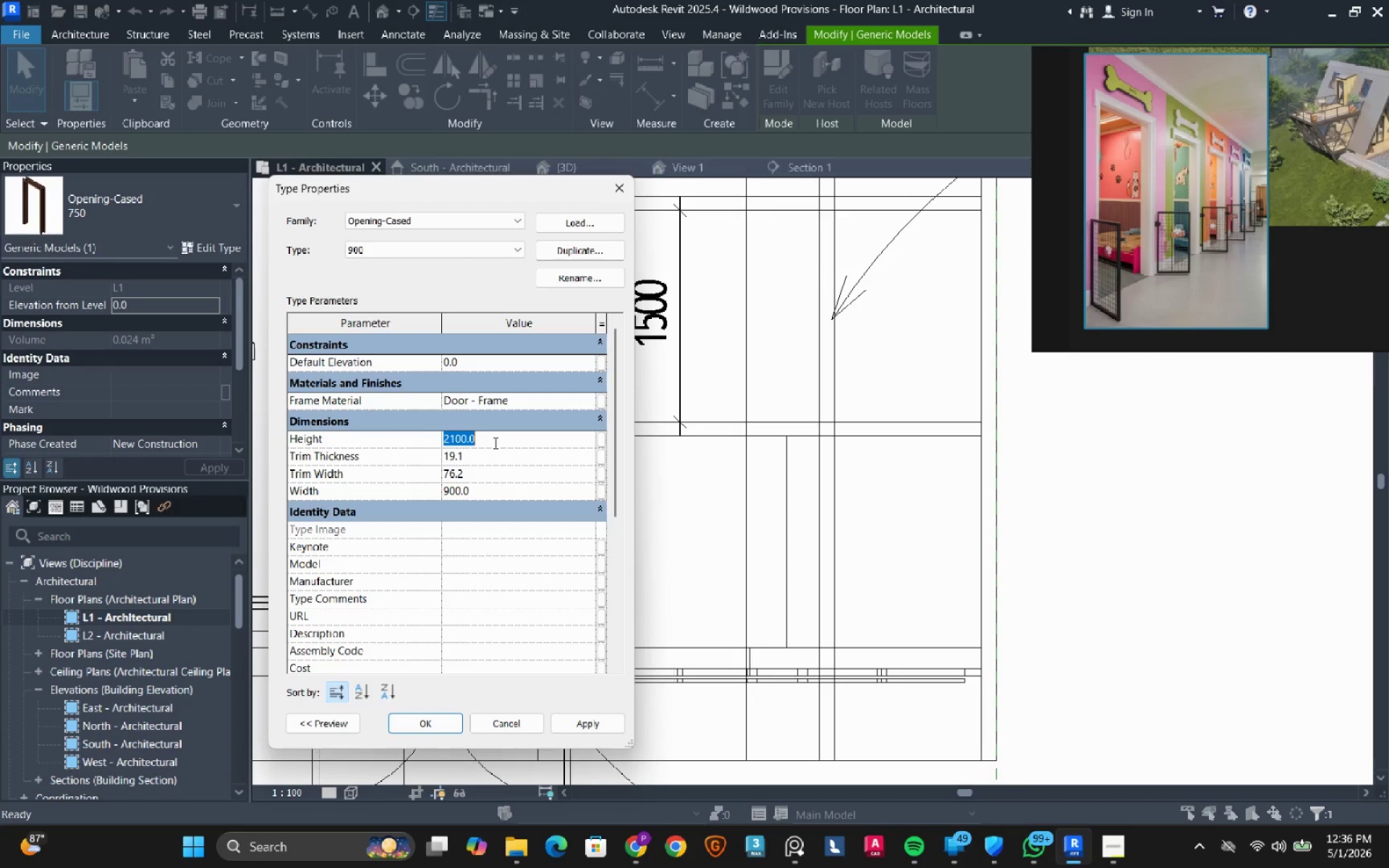 
key(Numpad2)
 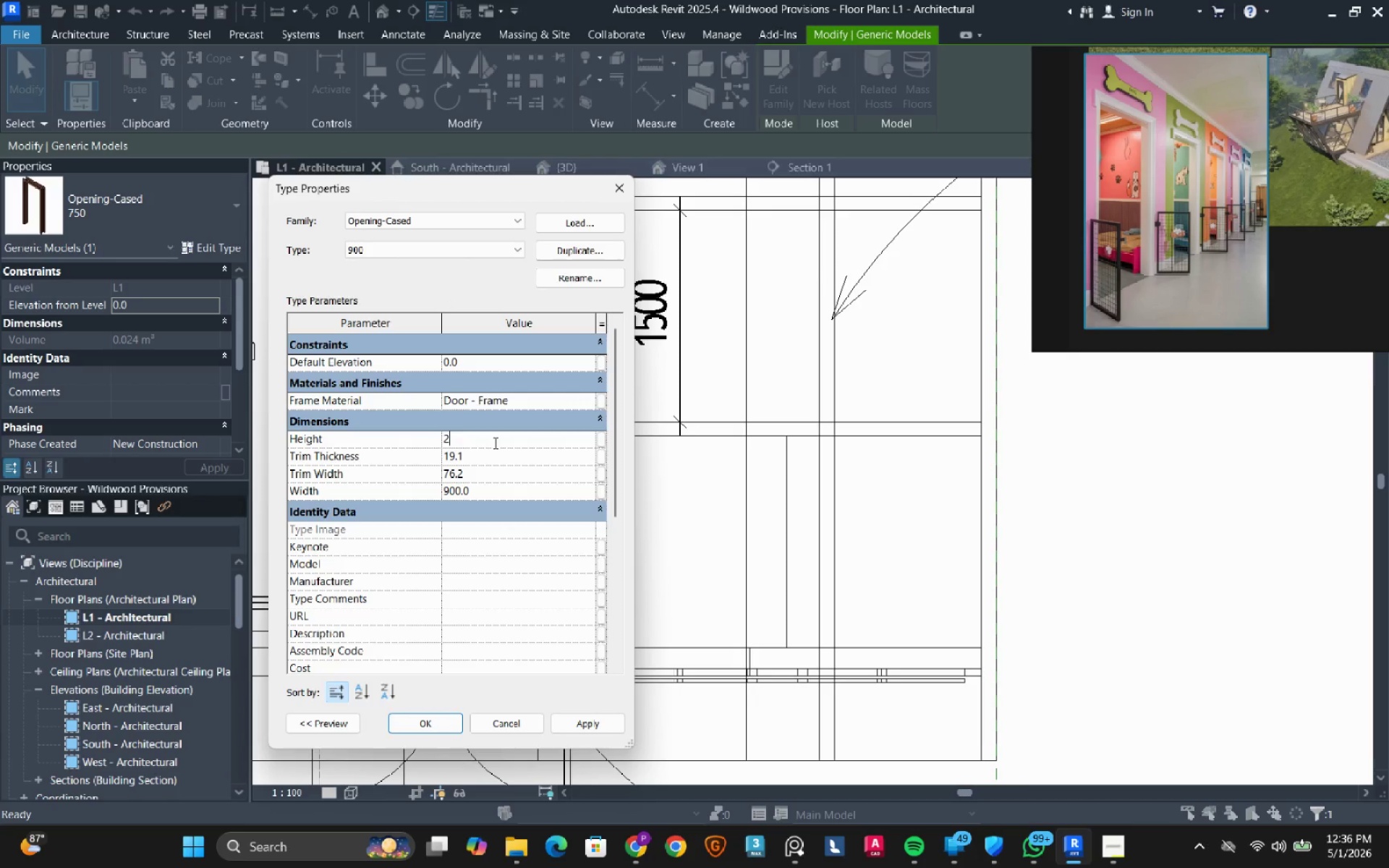 
key(Numpad0)
 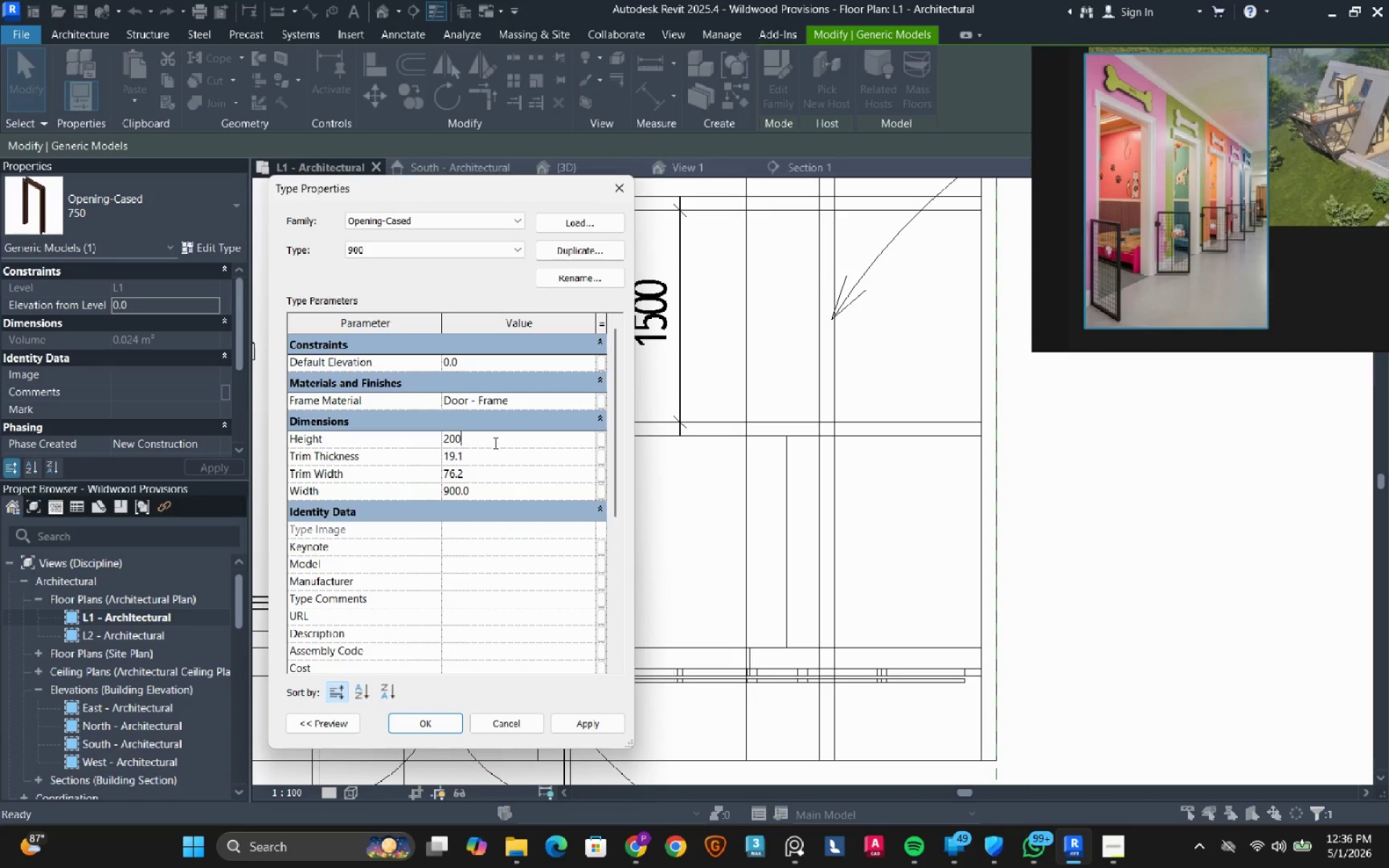 
key(Numpad0)
 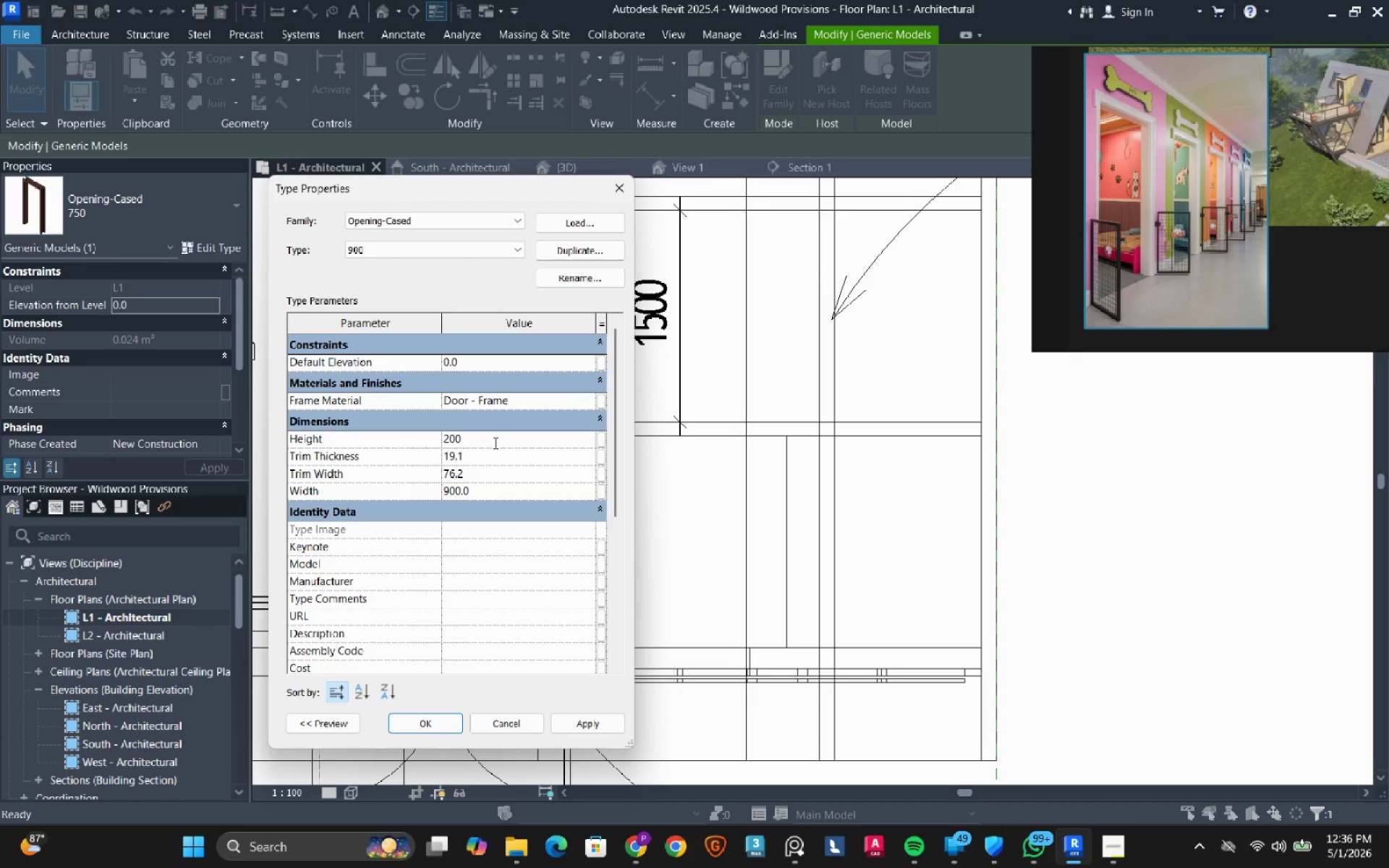 
key(Numpad0)
 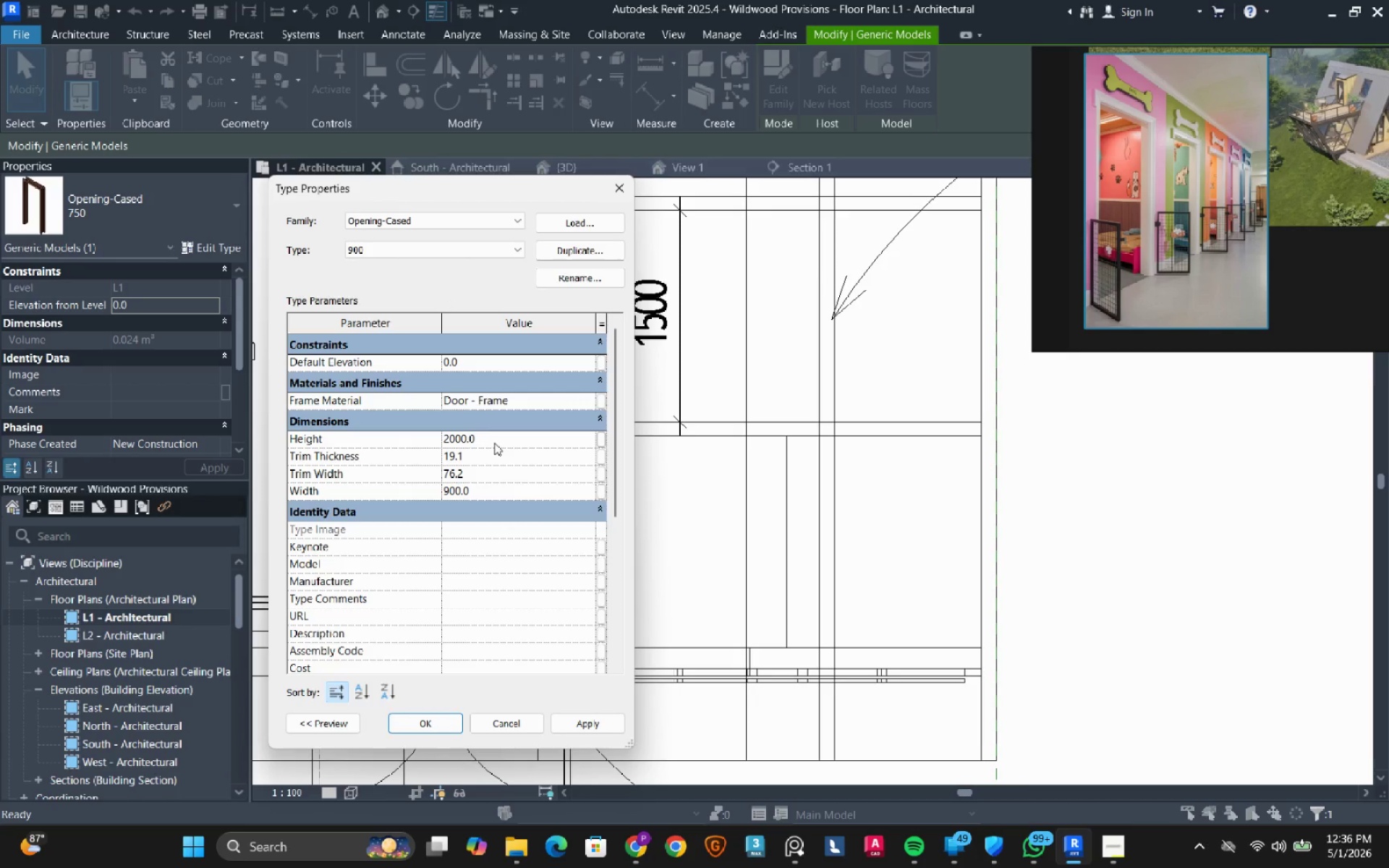 
key(NumpadEnter)
 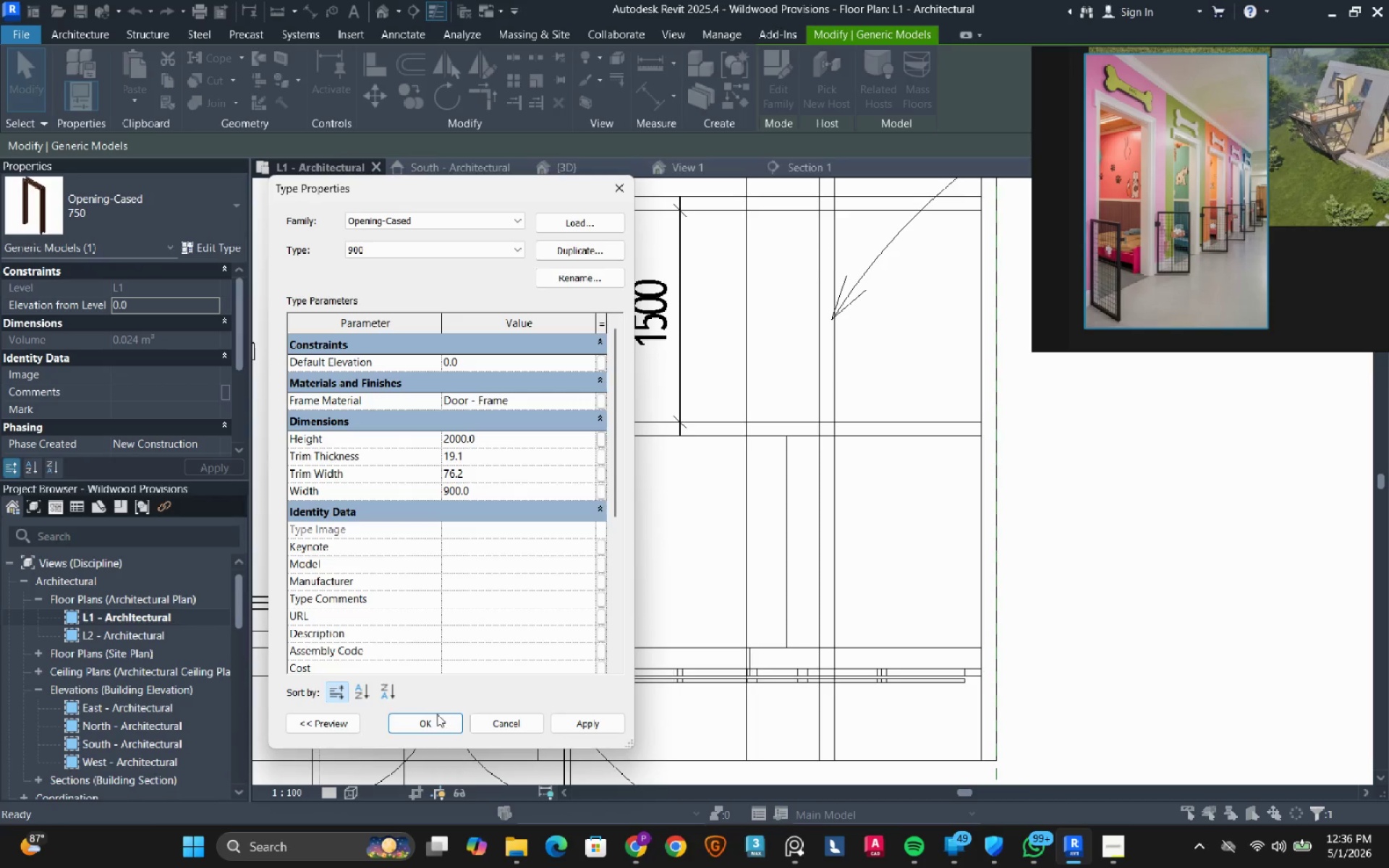 
left_click([437, 715])
 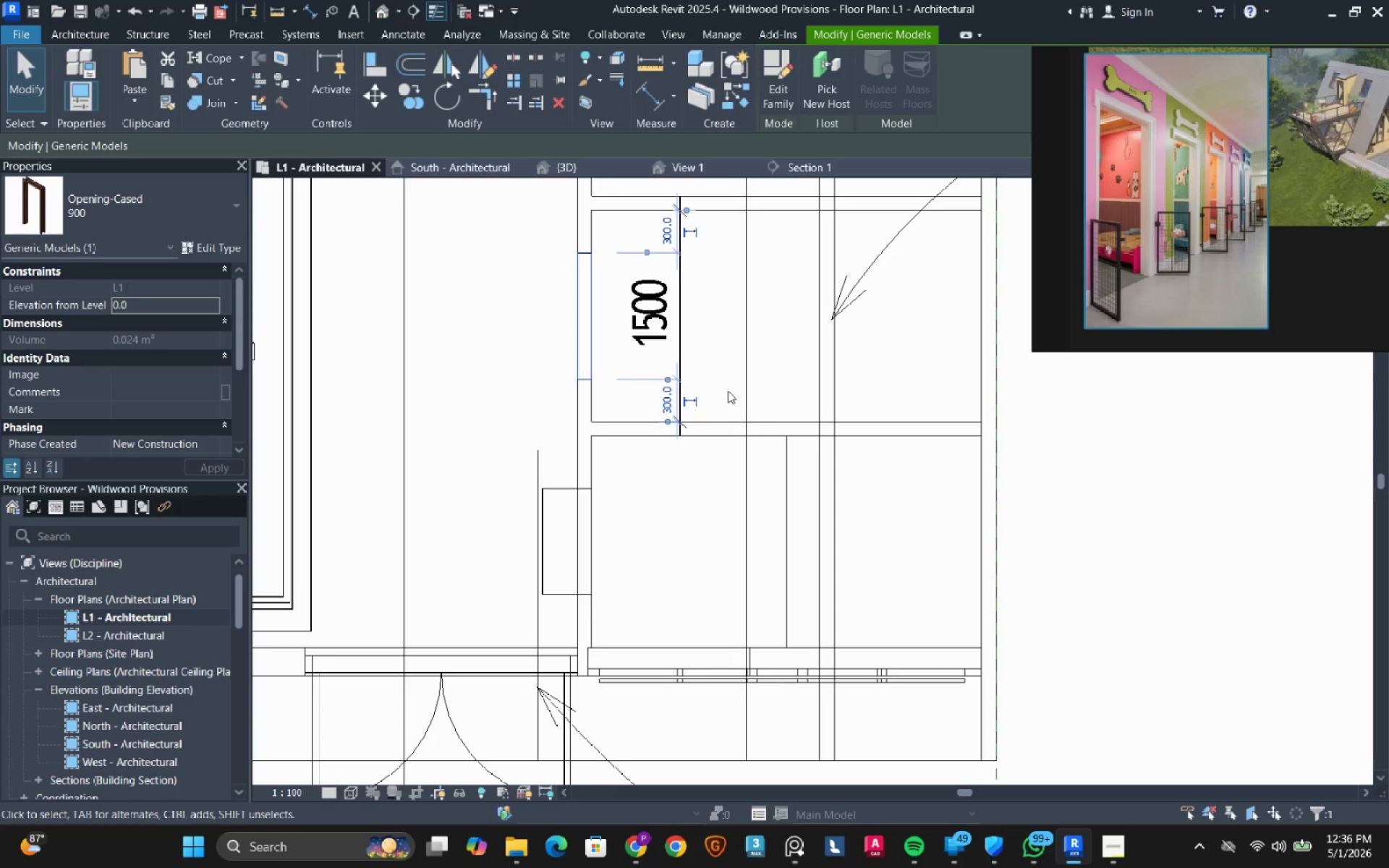 
key(Escape)
 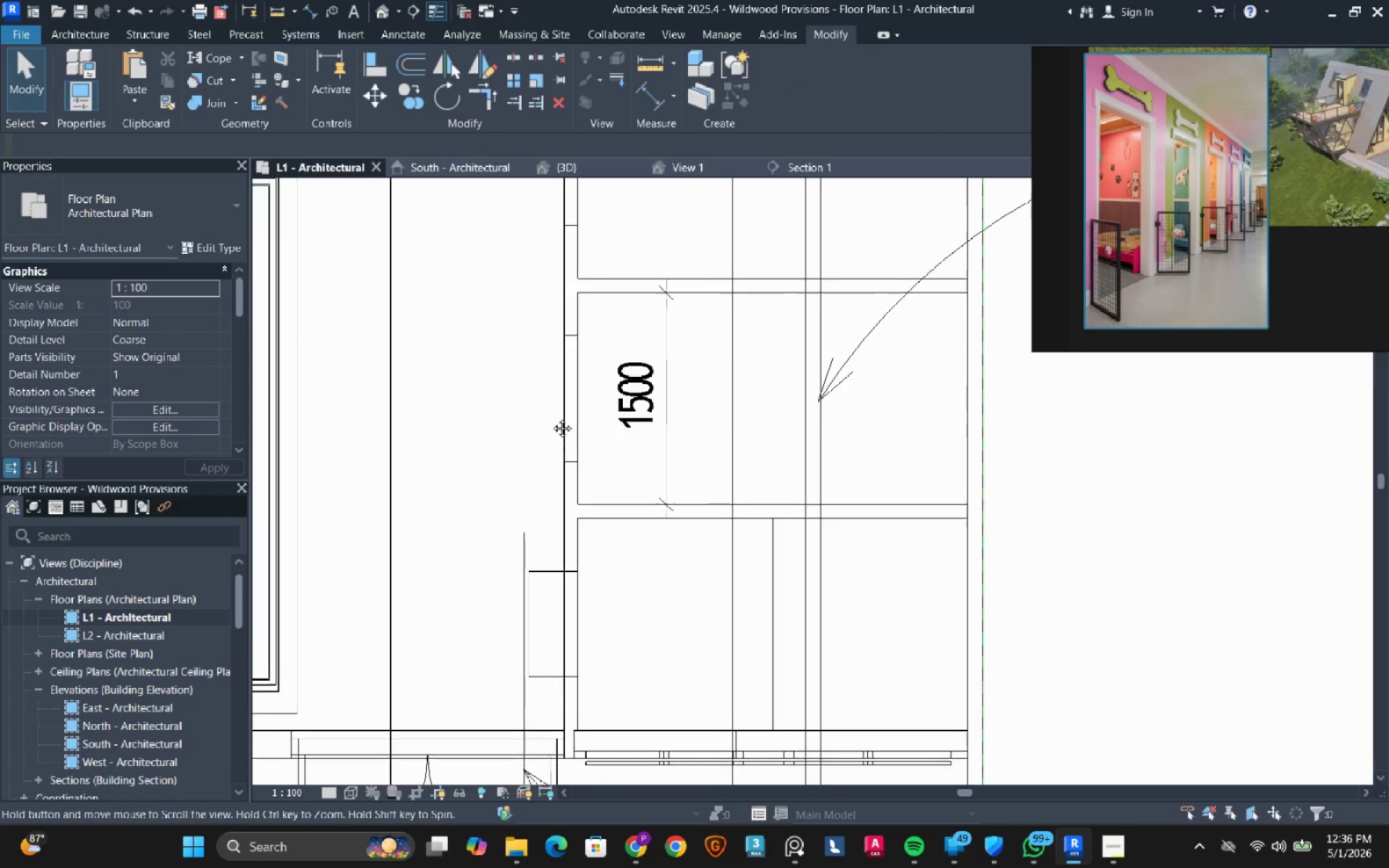 
scroll: coordinate [551, 417], scroll_direction: down, amount: 3.0
 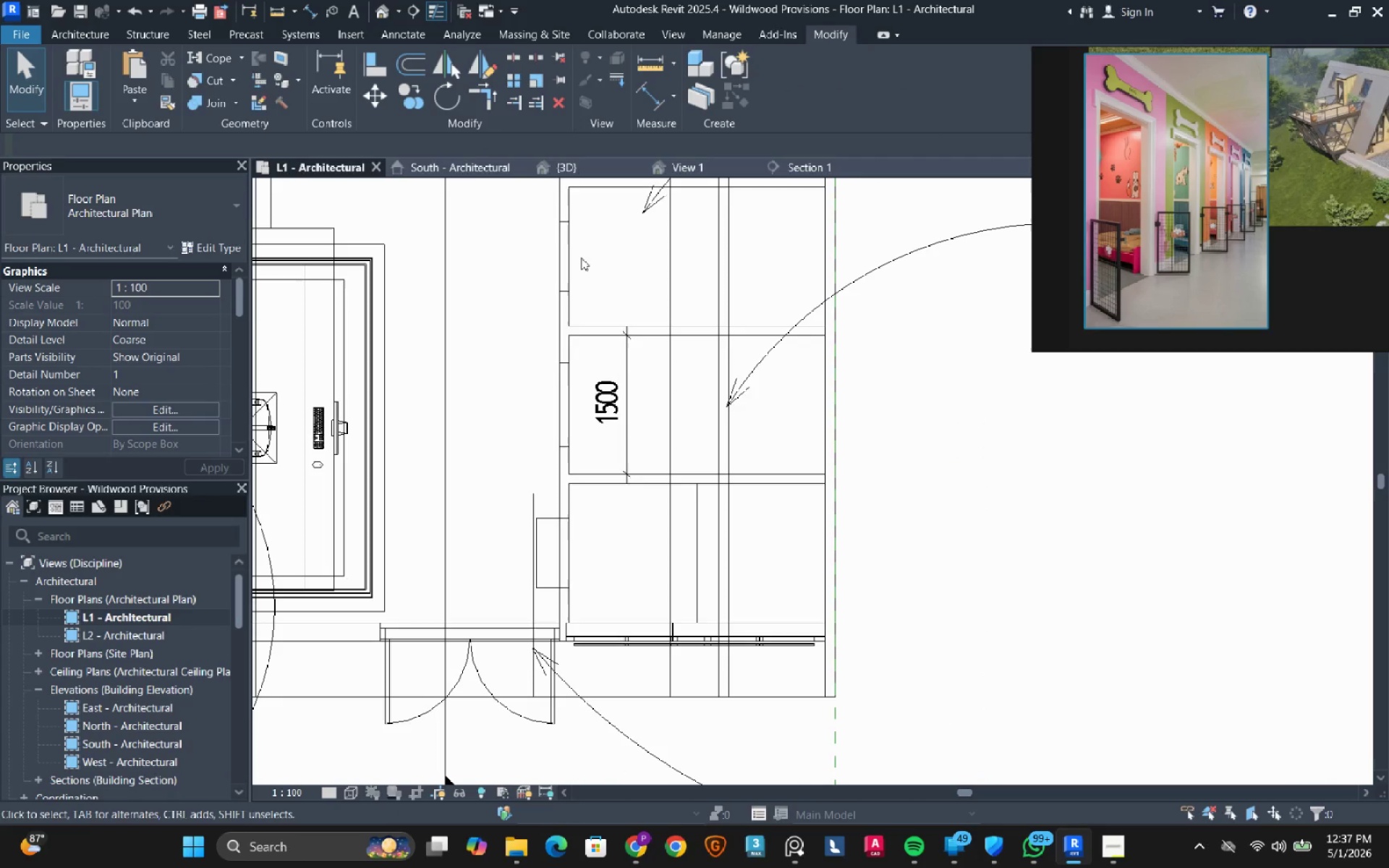 
key(Tab)
 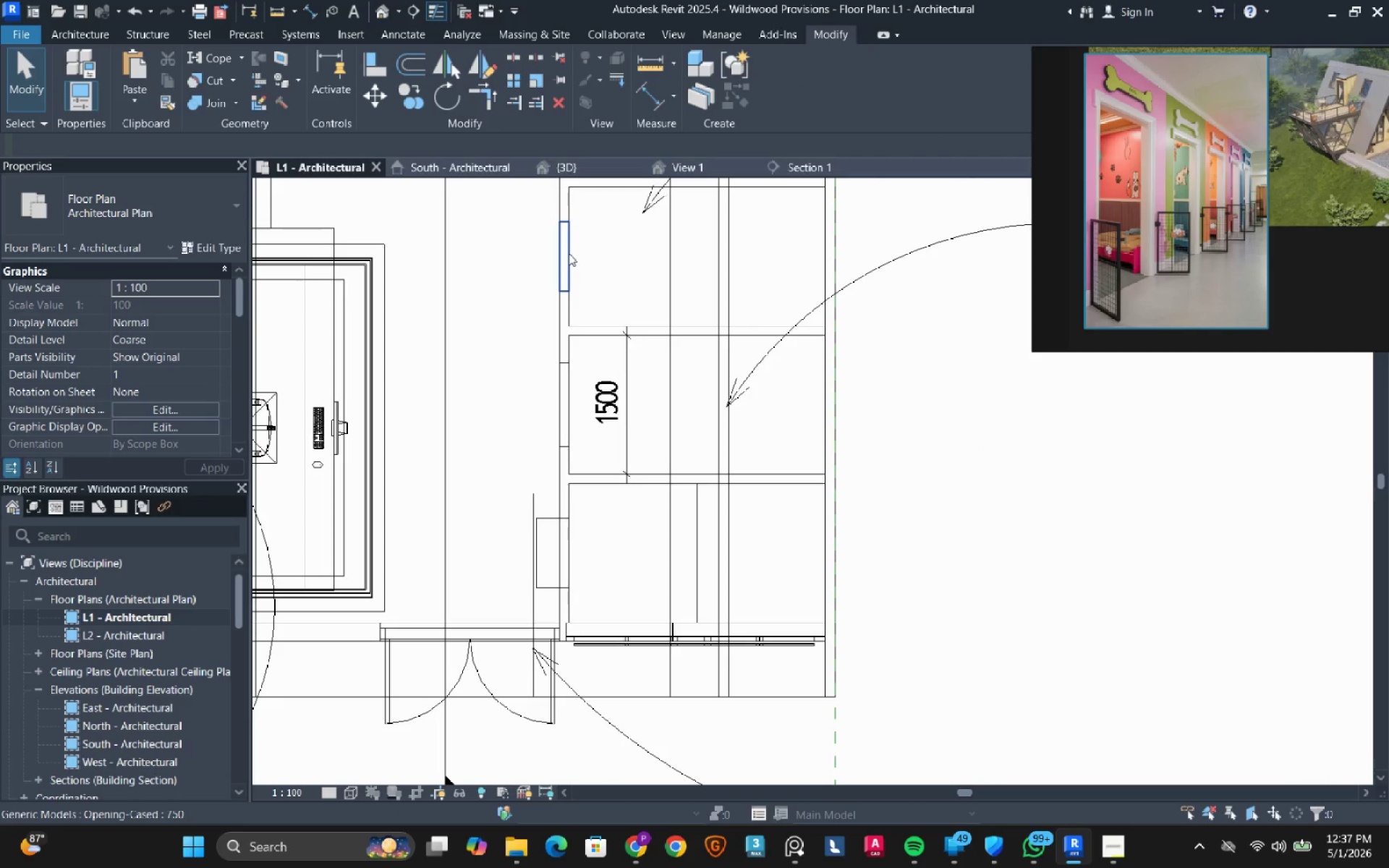 
left_click([569, 253])
 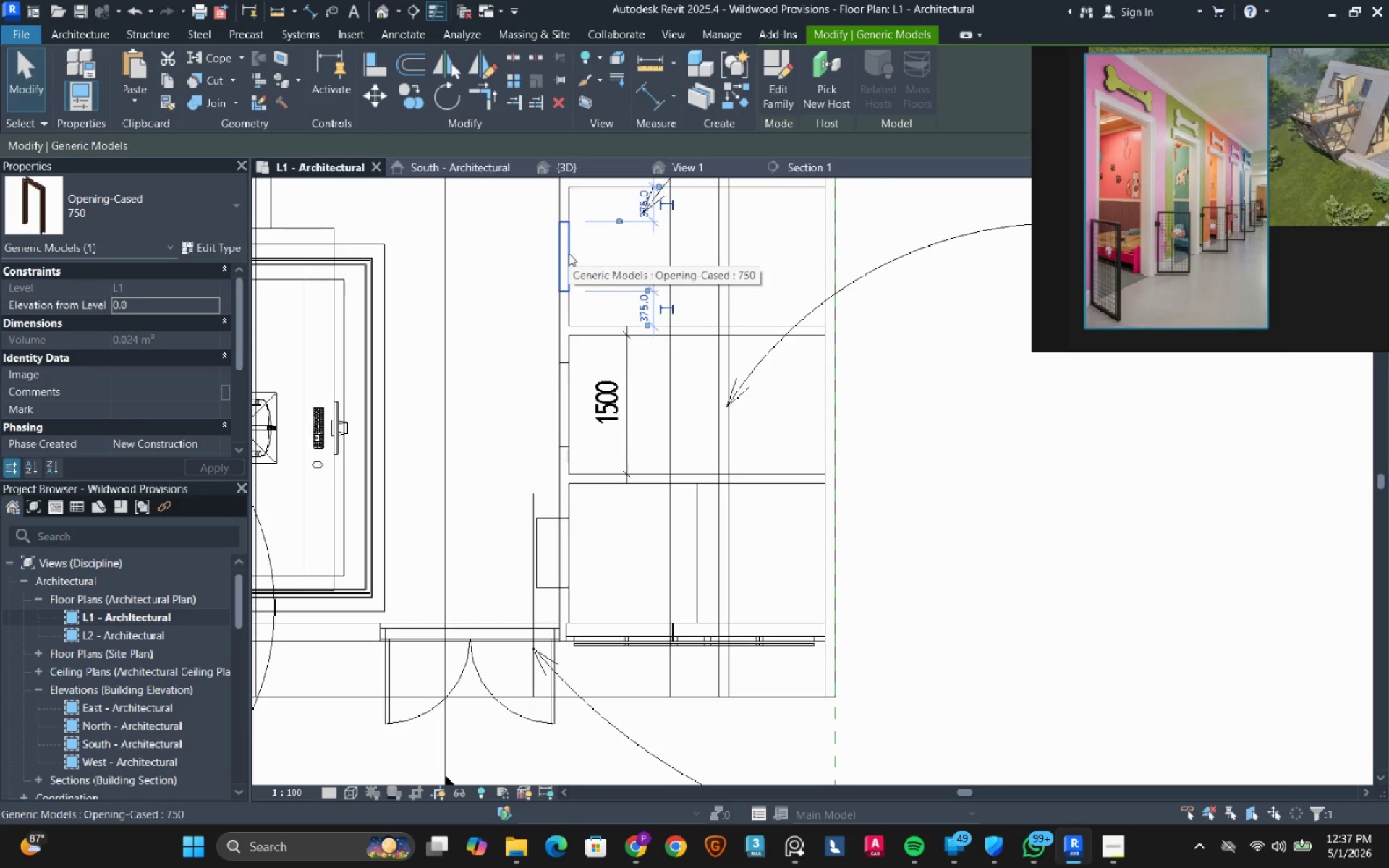 
type(sa)
 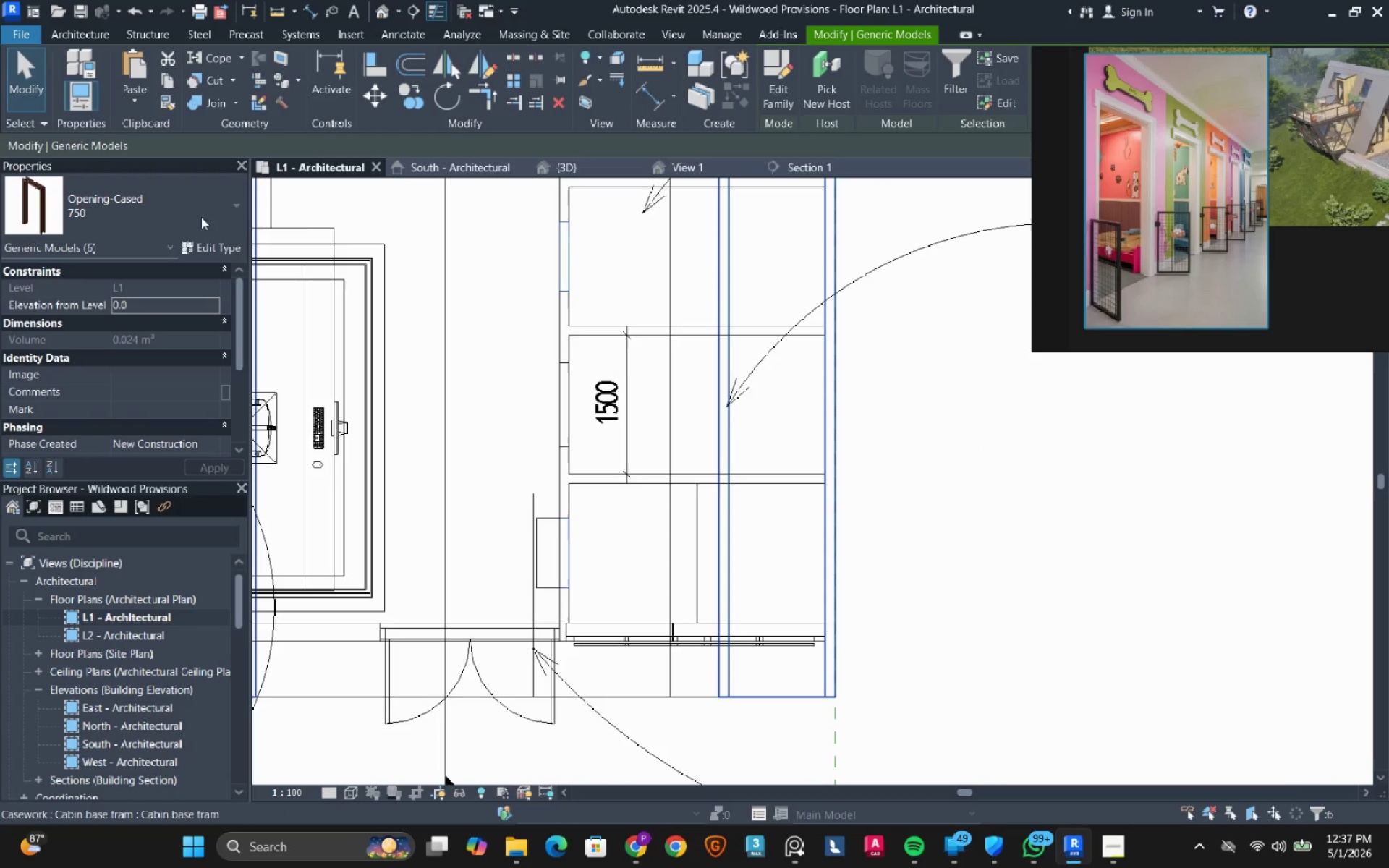 
left_click([175, 217])
 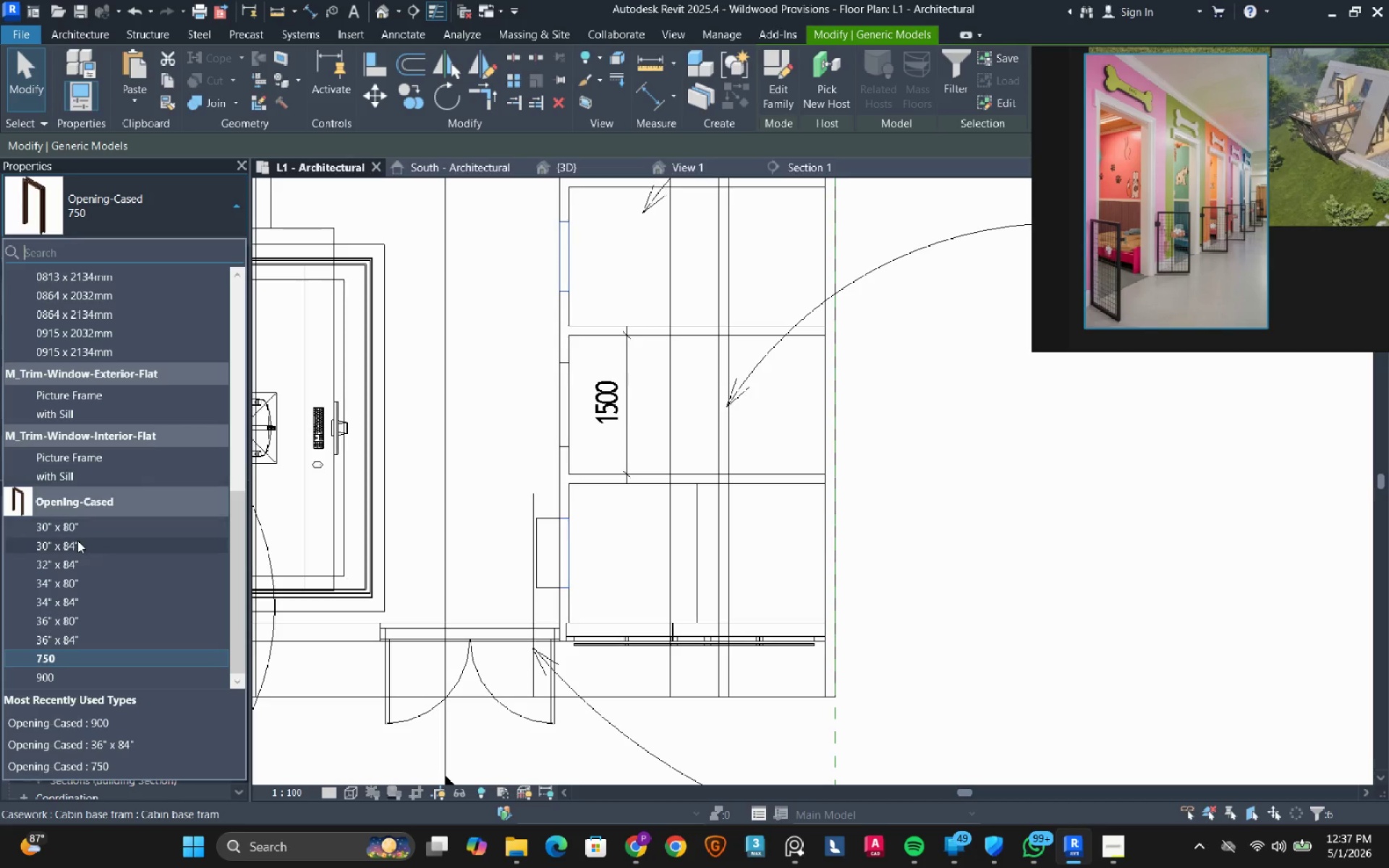 
scroll: coordinate [81, 529], scroll_direction: down, amount: 2.0
 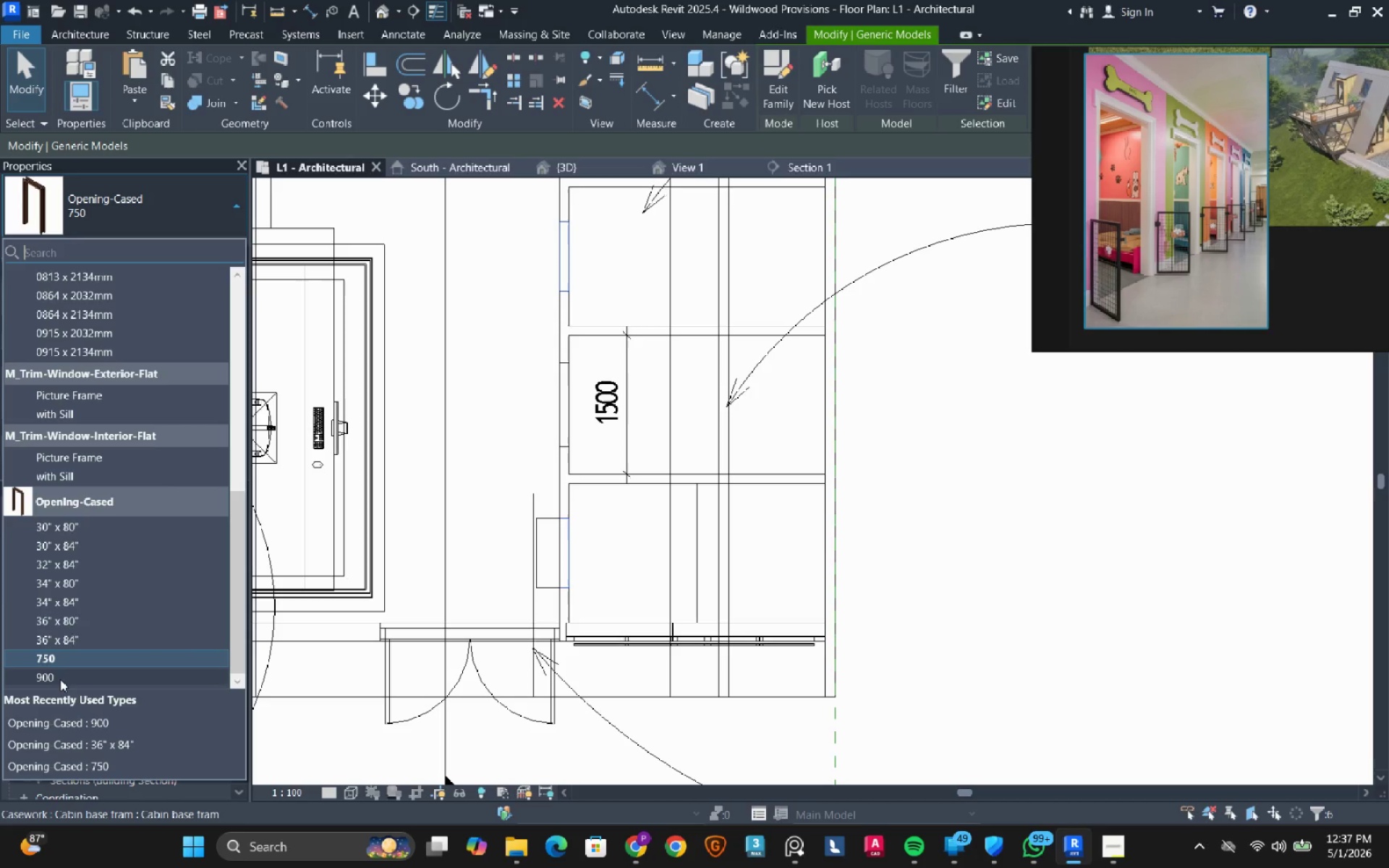 
left_click([60, 679])
 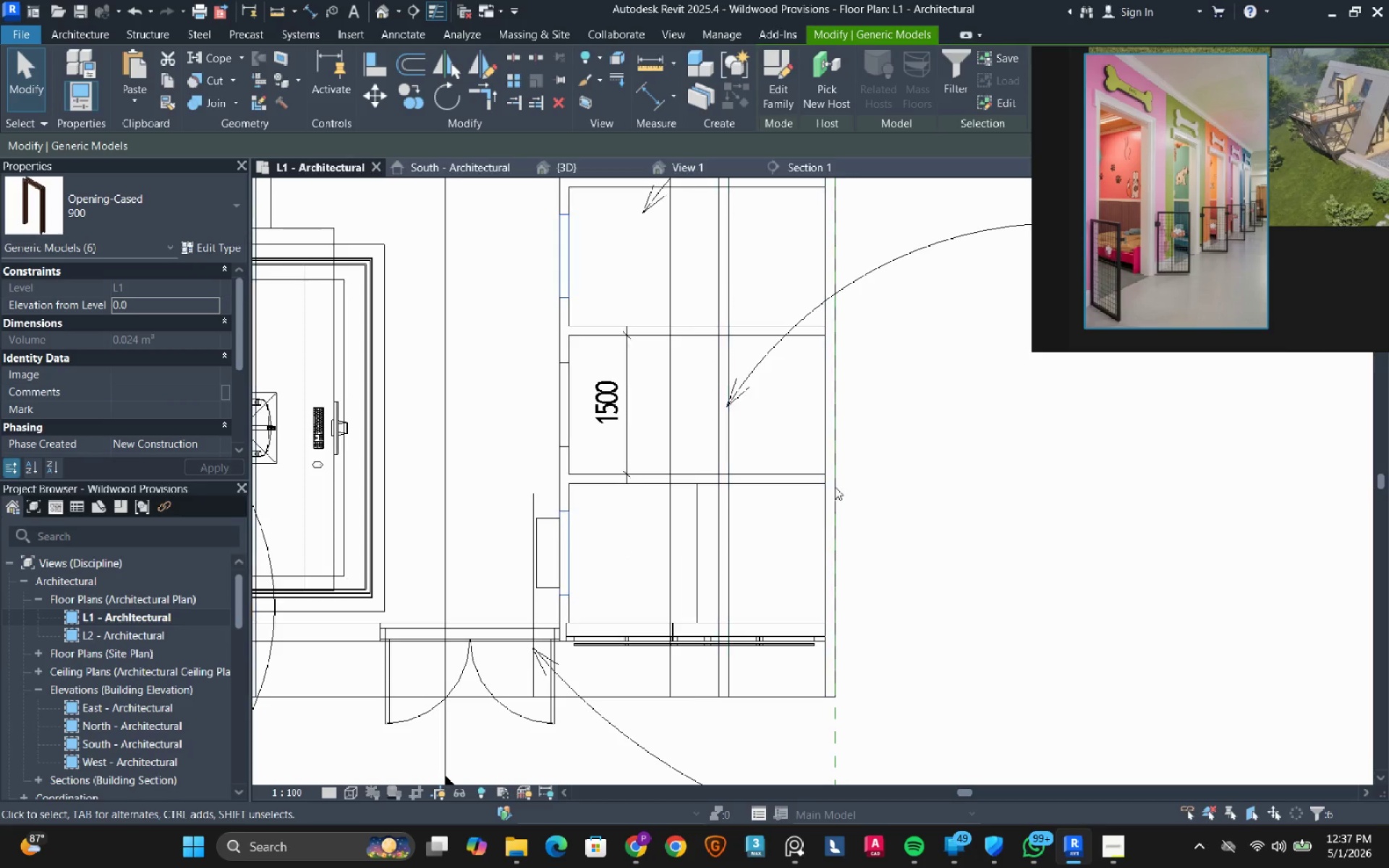 
left_click([982, 462])
 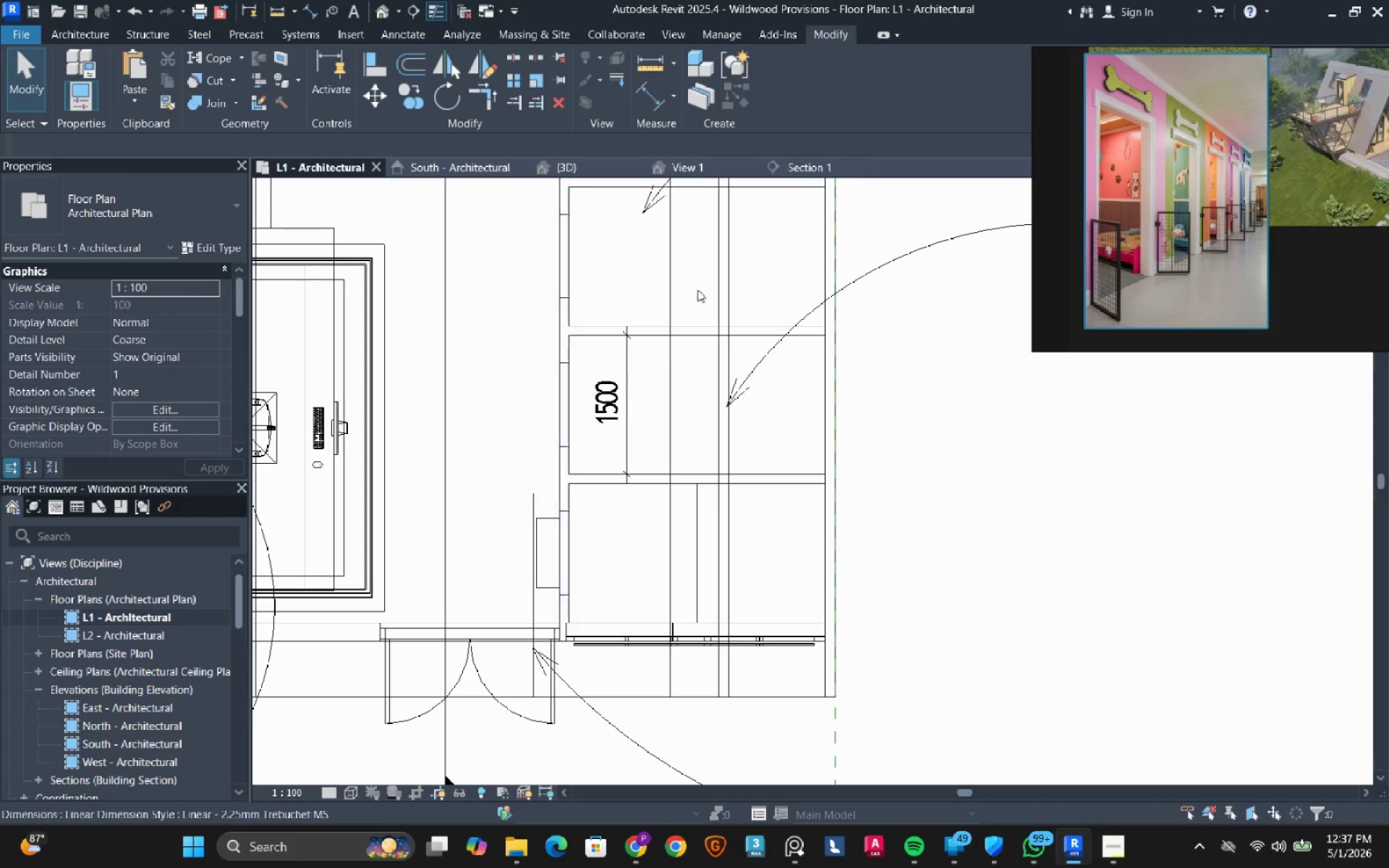 
left_click([807, 163])
 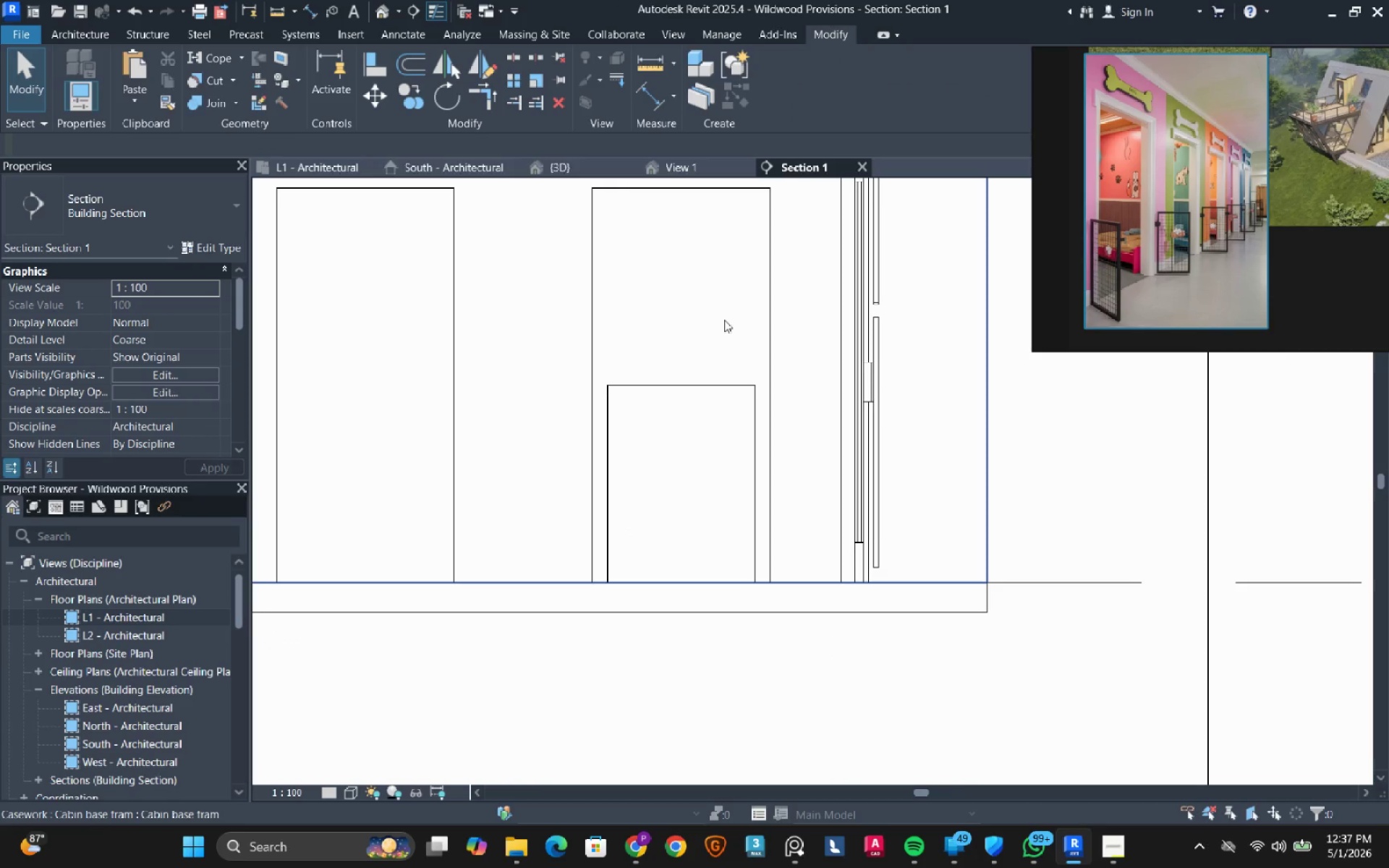 
scroll: coordinate [716, 338], scroll_direction: down, amount: 5.0
 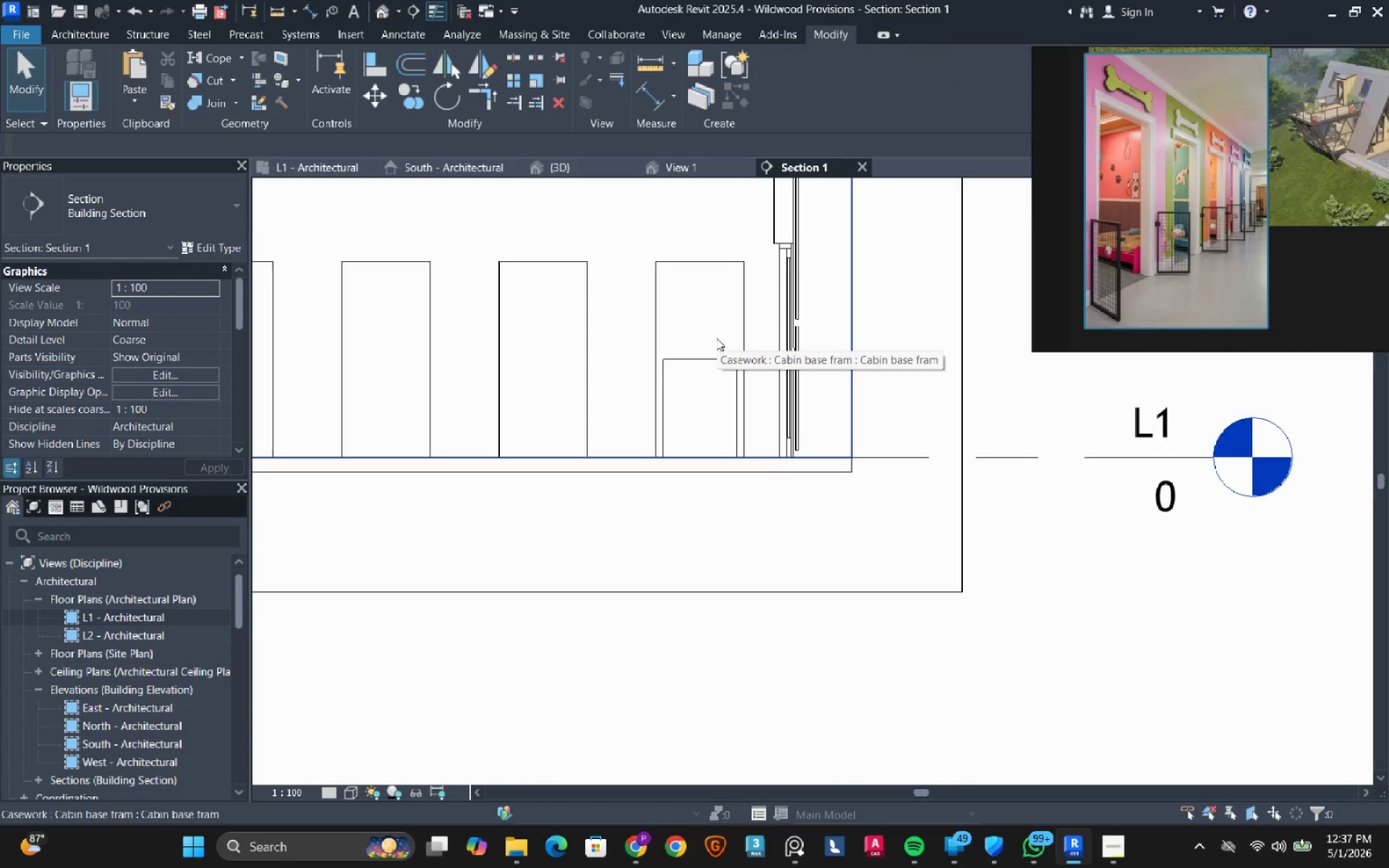 
scroll: coordinate [716, 338], scroll_direction: up, amount: 4.0
 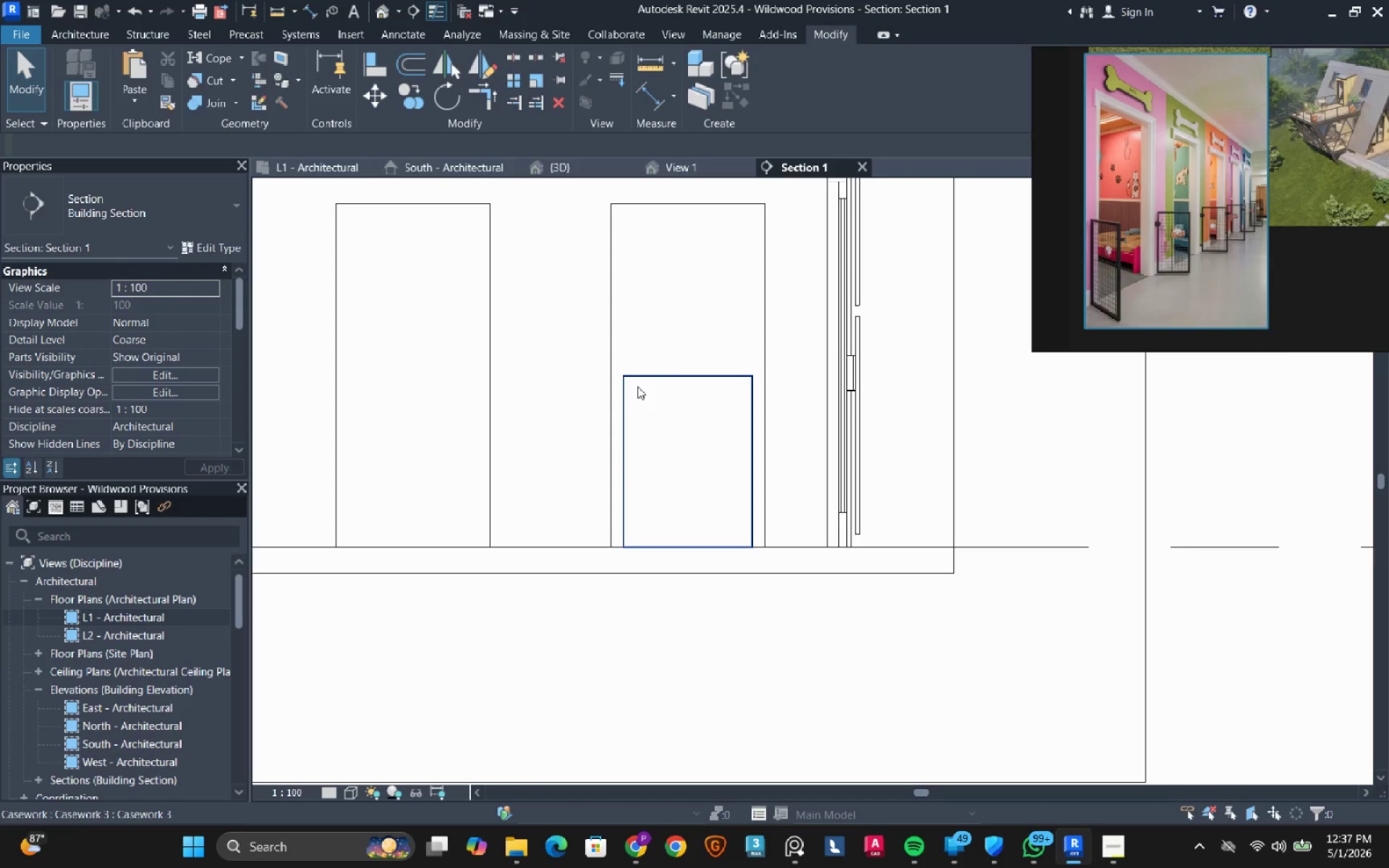 
left_click([637, 386])
 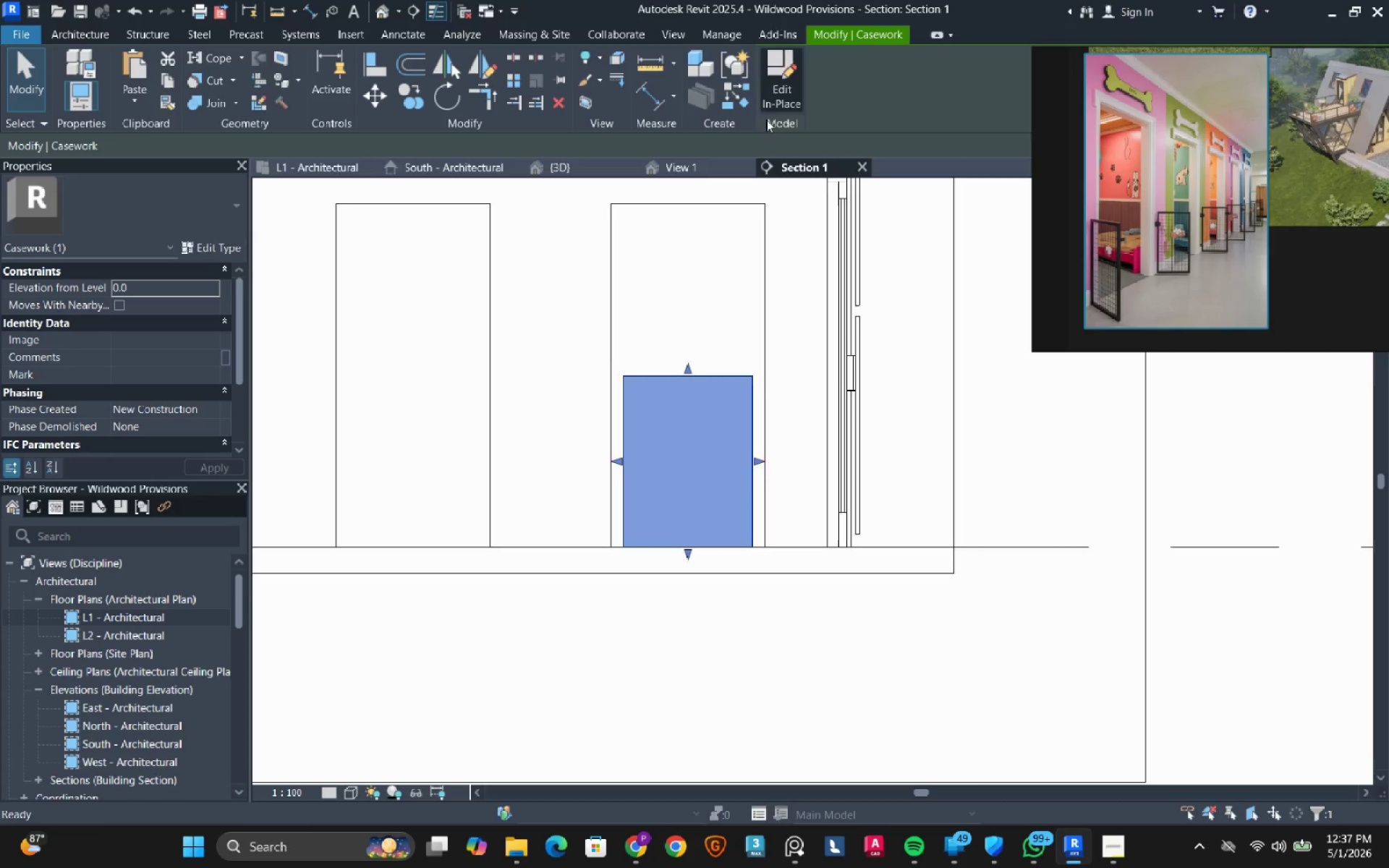 
double_click([681, 469])
 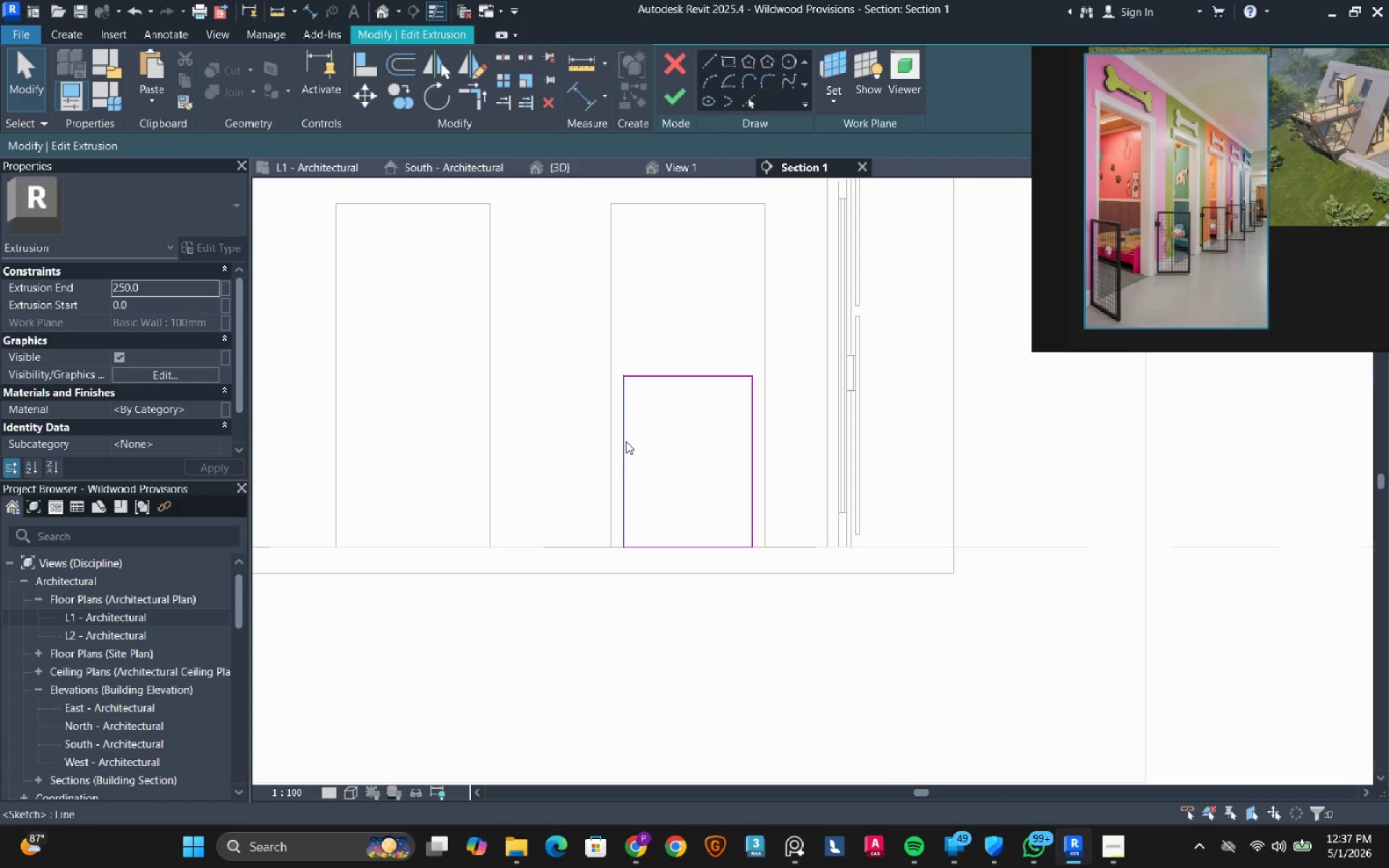 
left_click_drag(start_coordinate=[626, 441], to_coordinate=[609, 447])
 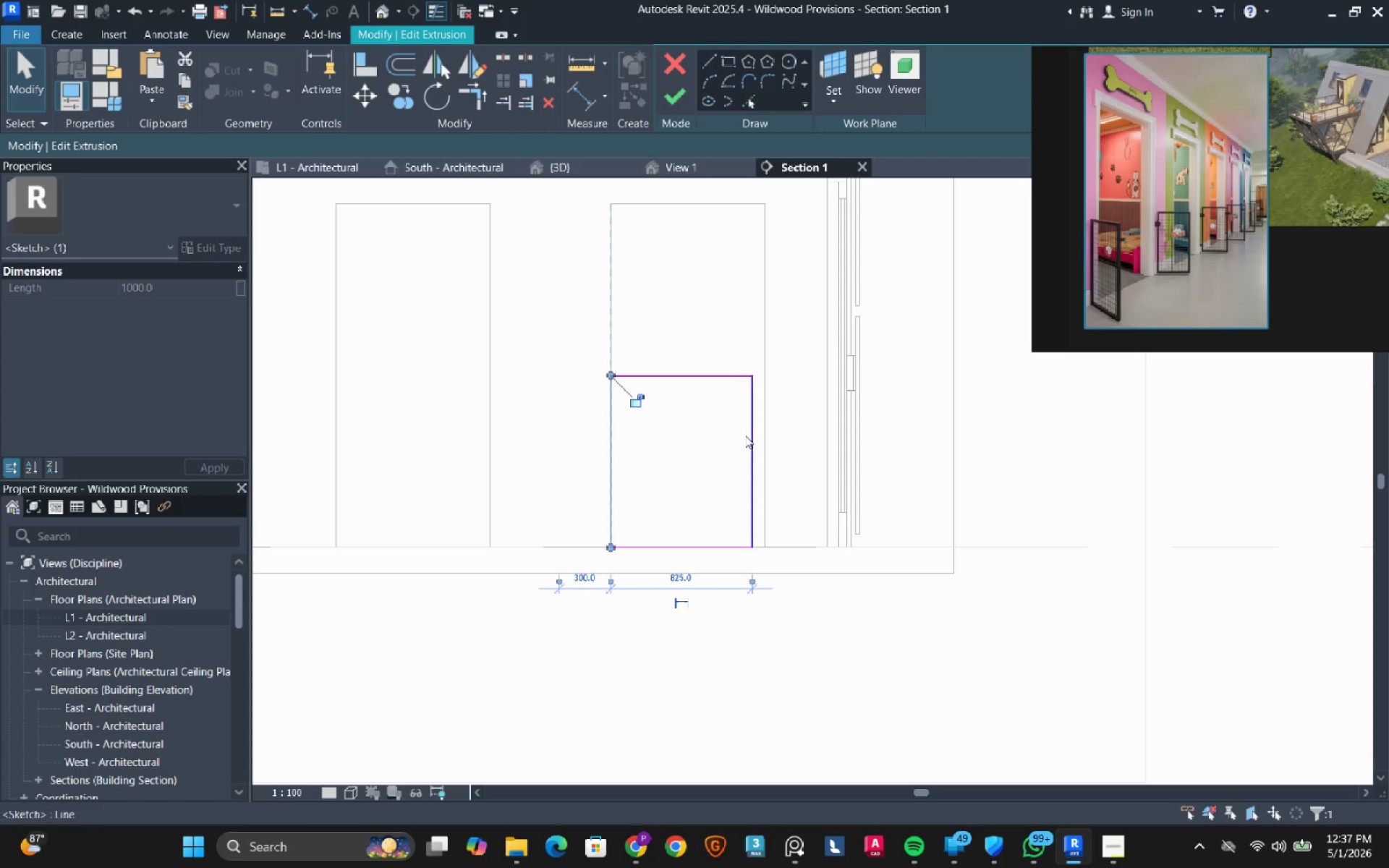 
left_click_drag(start_coordinate=[748, 435], to_coordinate=[765, 439])
 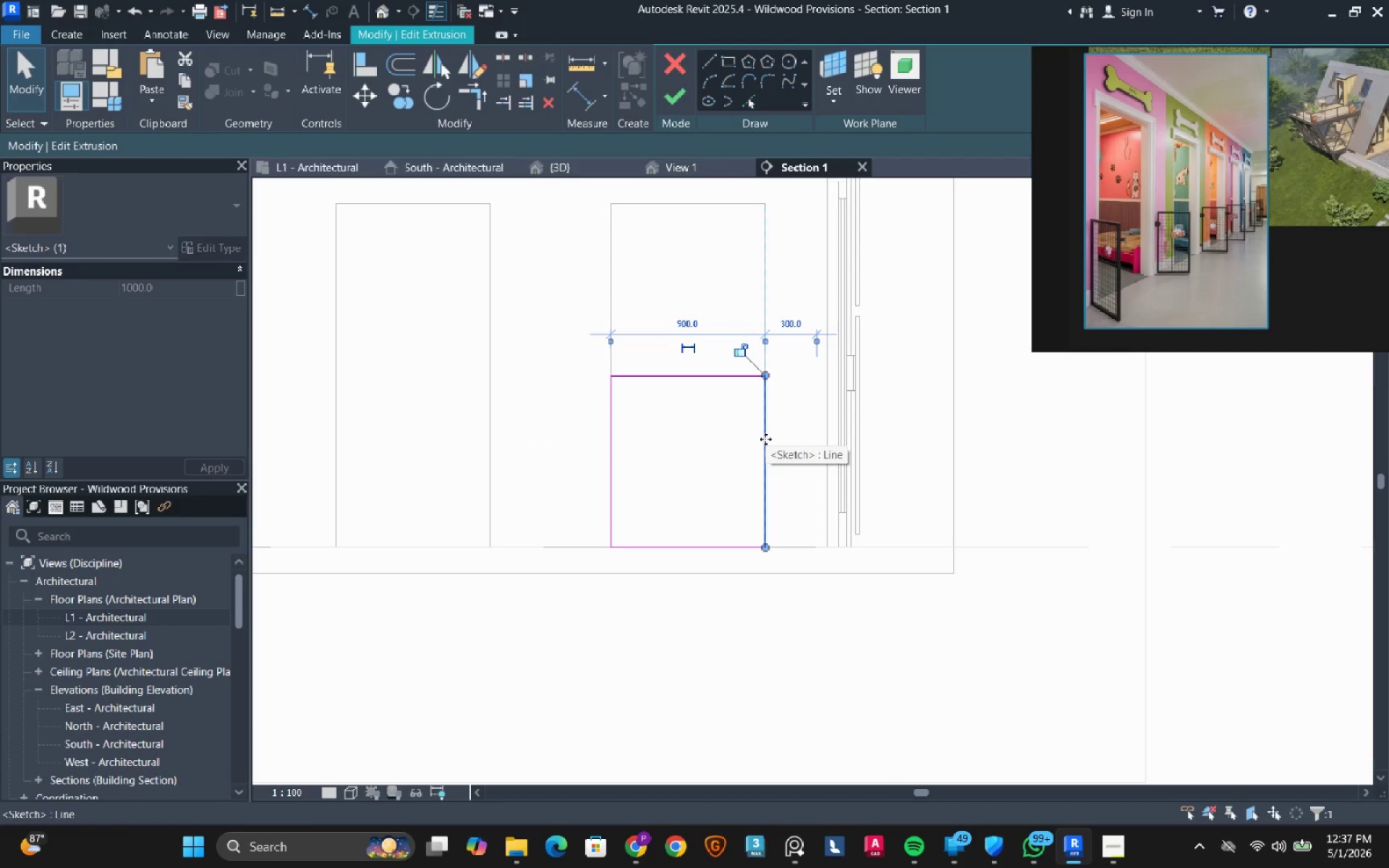 
key(Escape)
 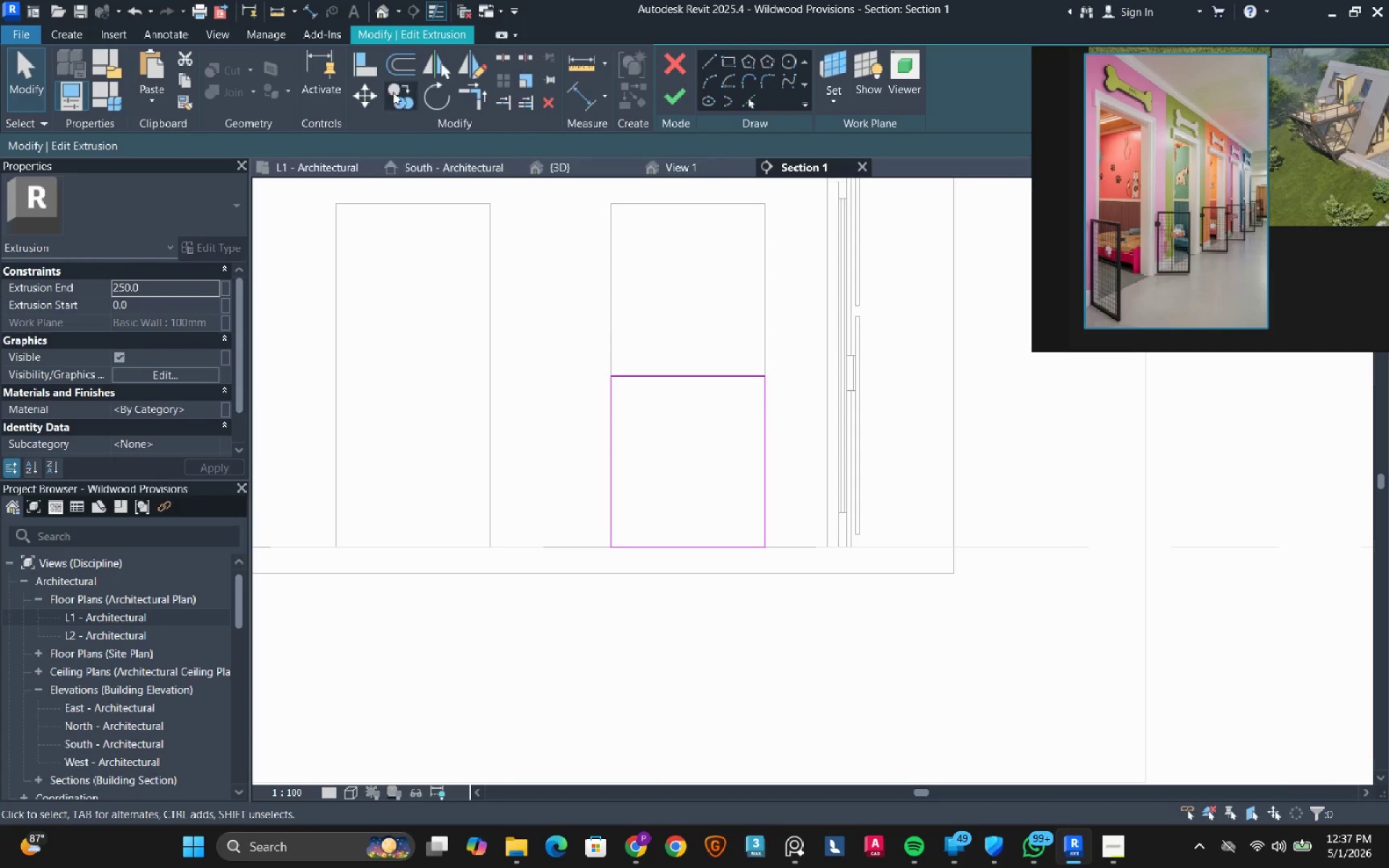 
left_click([399, 65])
 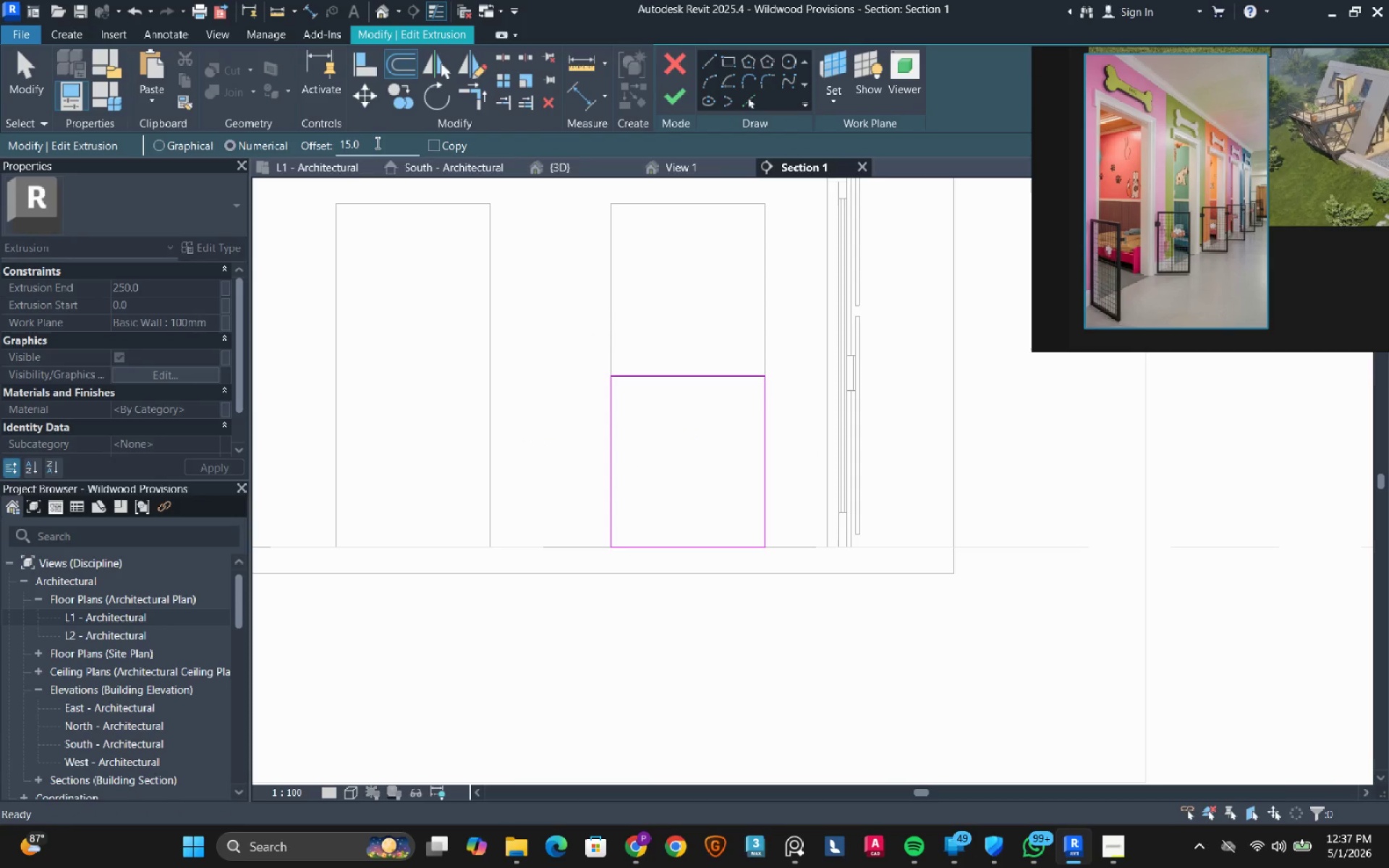 
double_click([376, 142])
 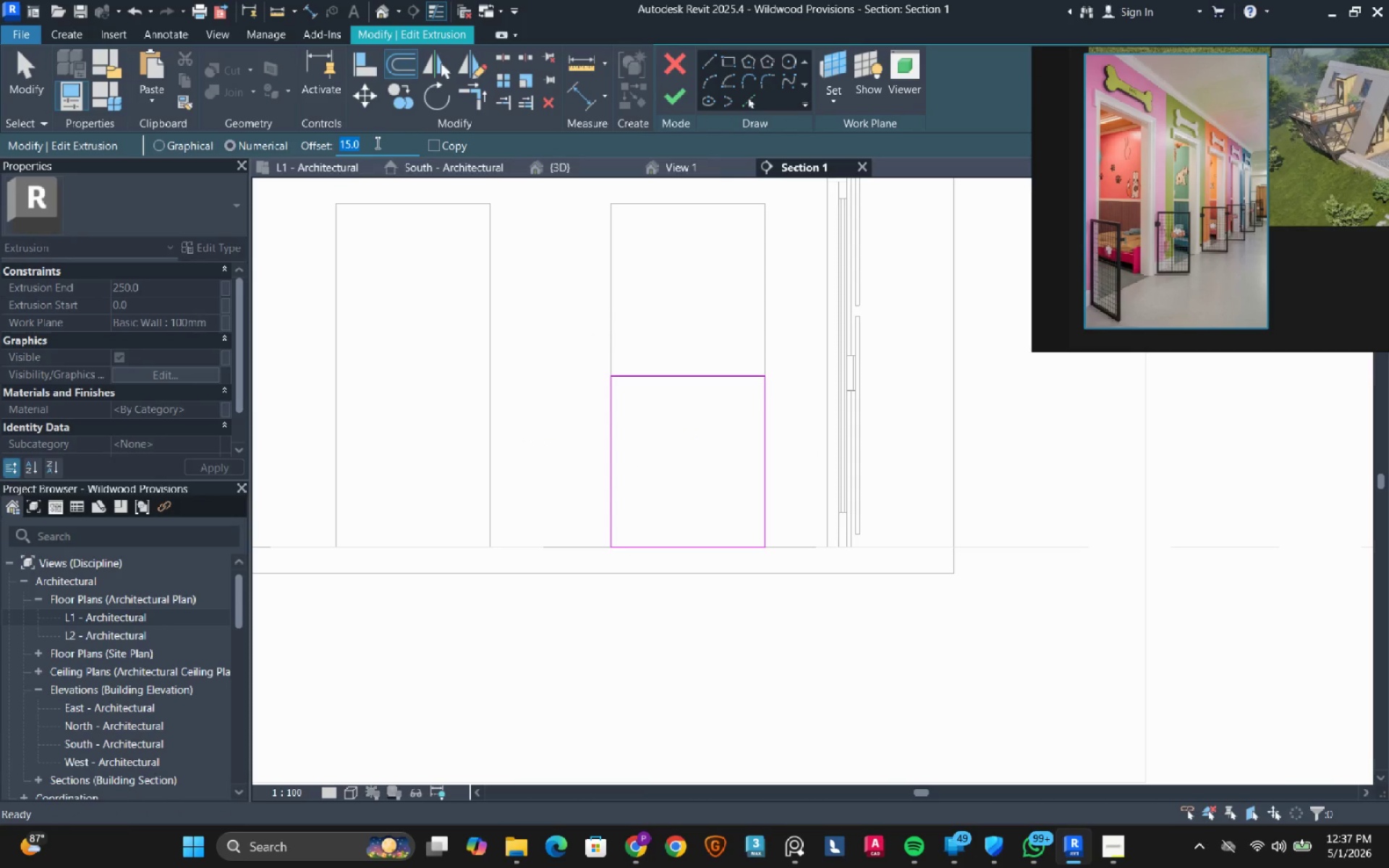 
key(Numpad5)
 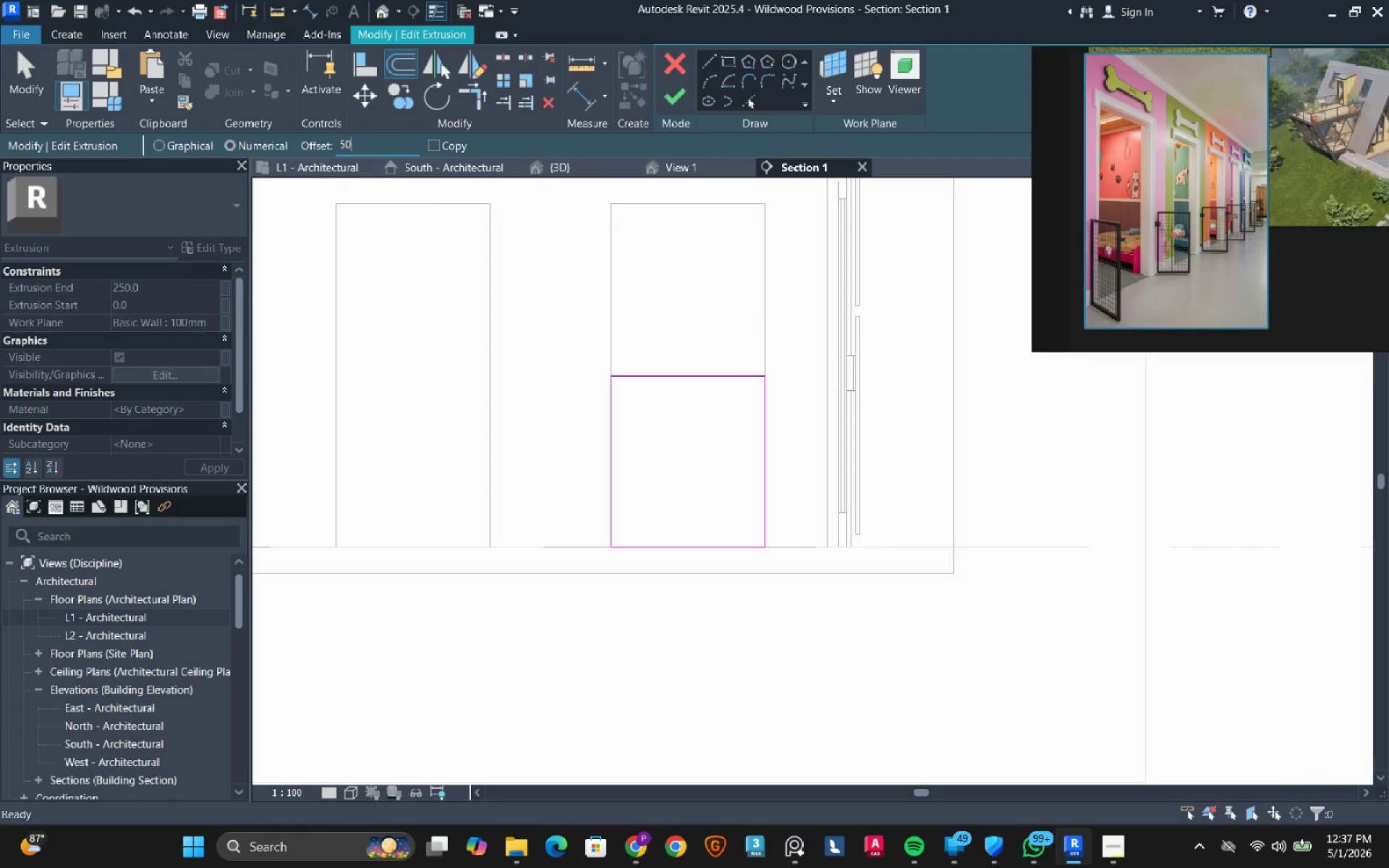 
key(Numpad0)
 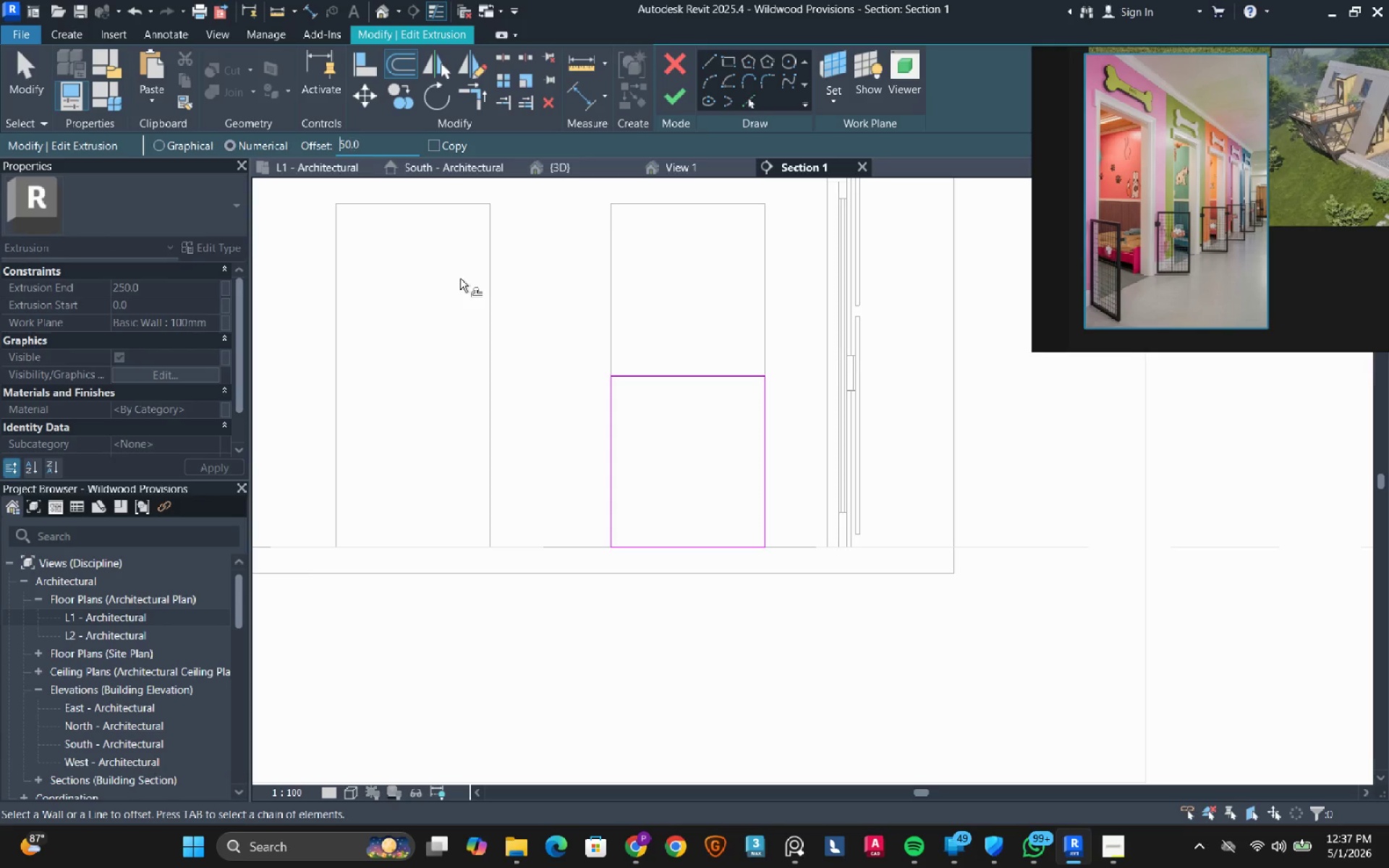 
left_click([460, 278])
 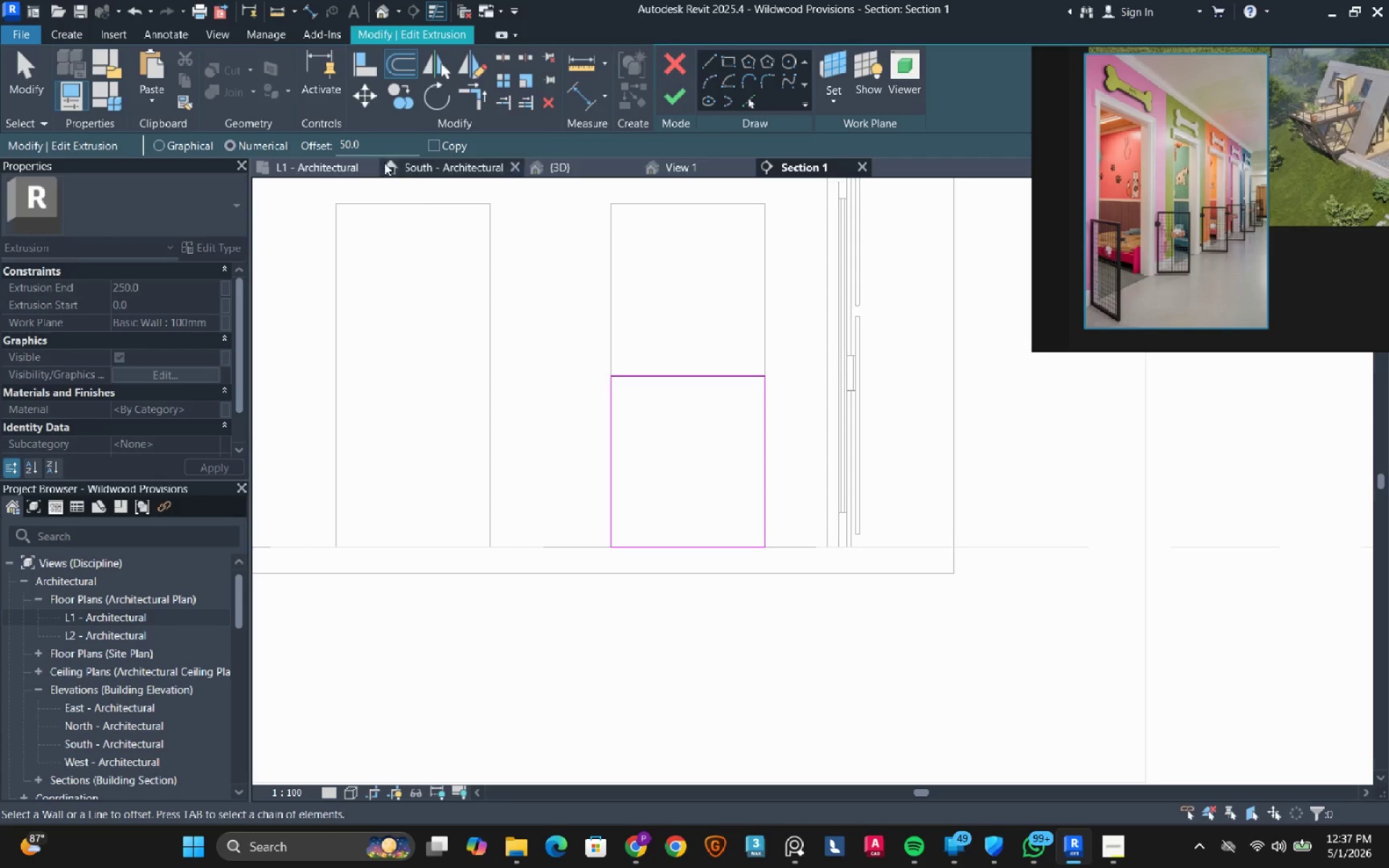 
double_click([381, 145])
 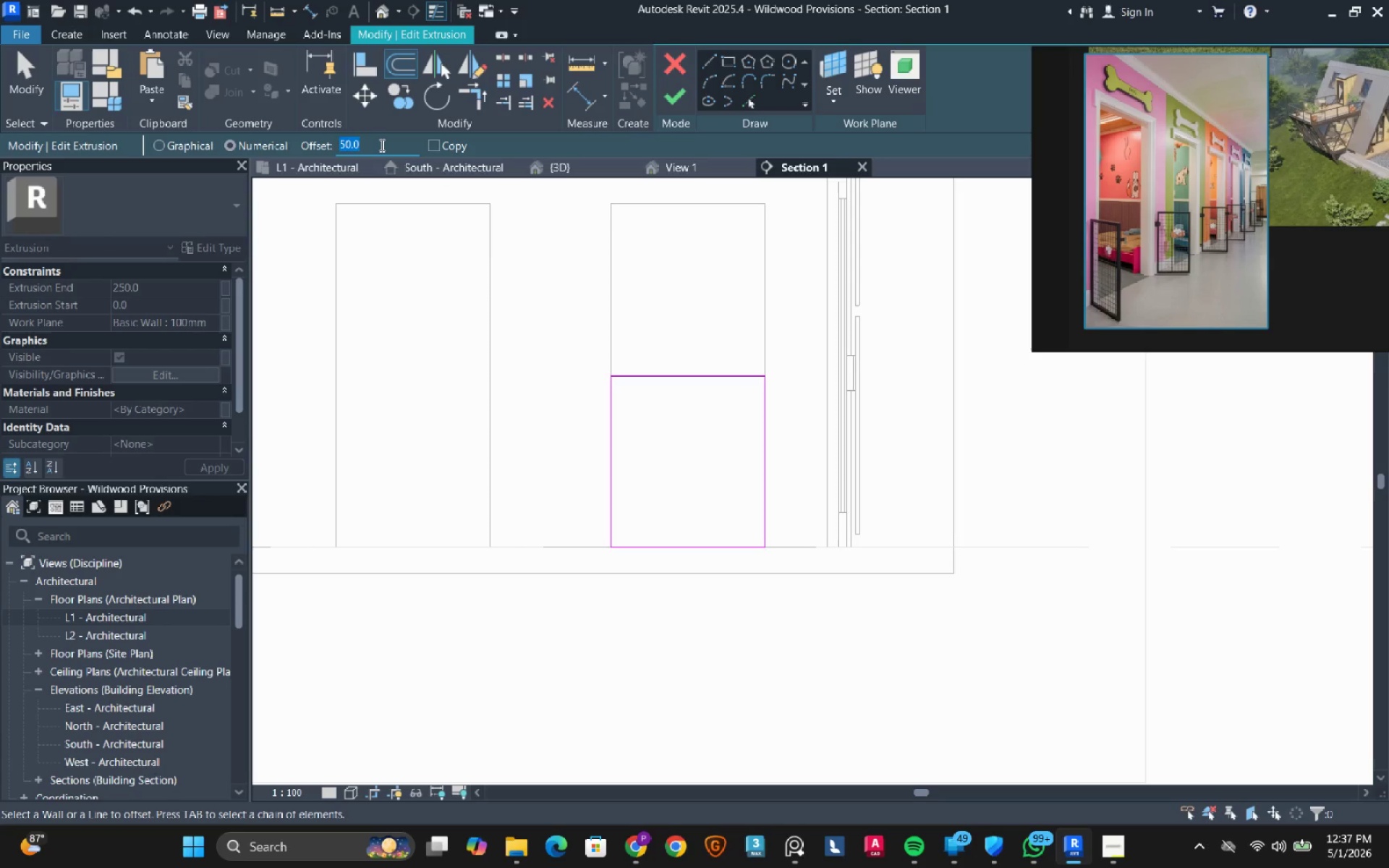 
key(Numpad2)
 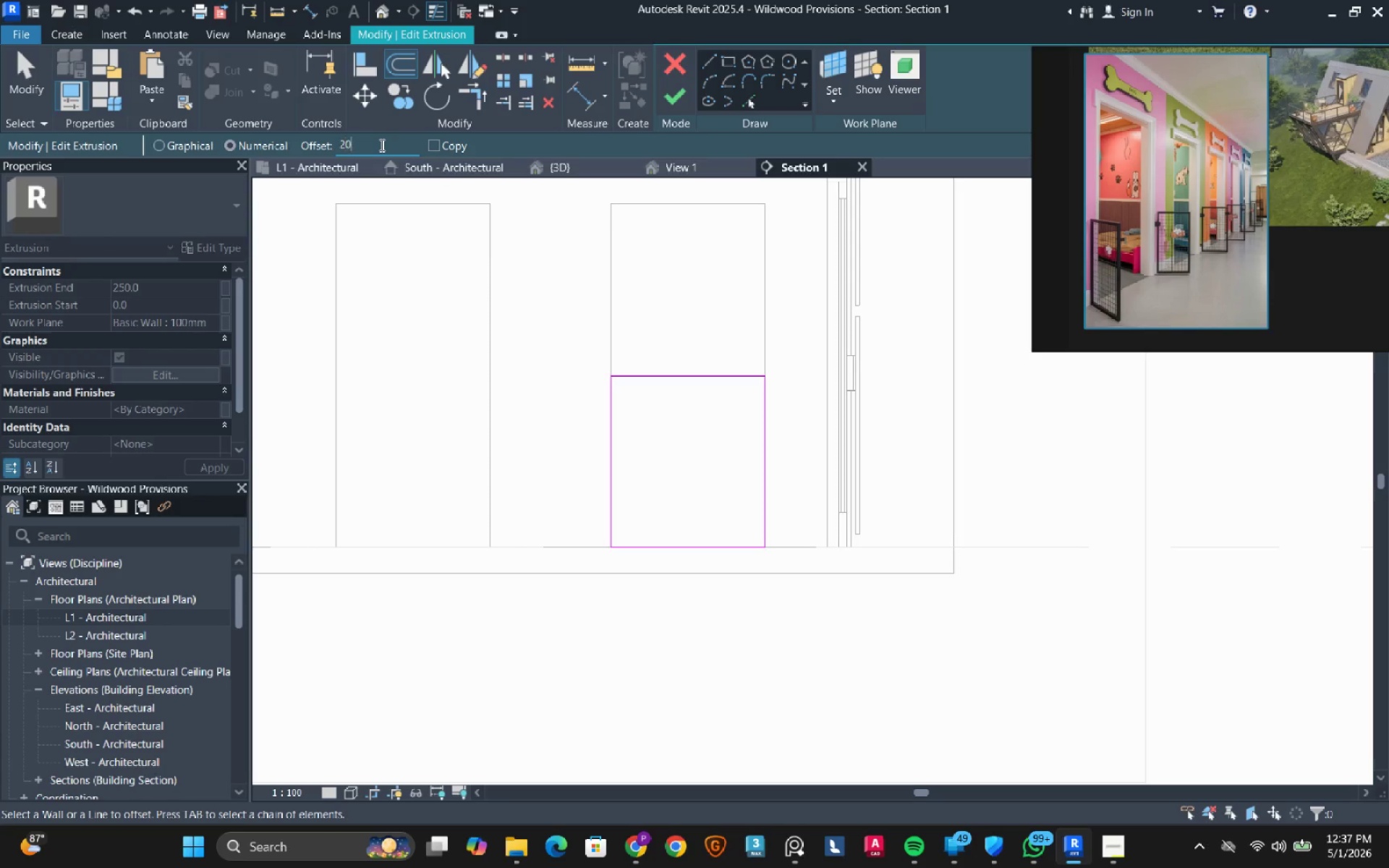 
key(Numpad0)
 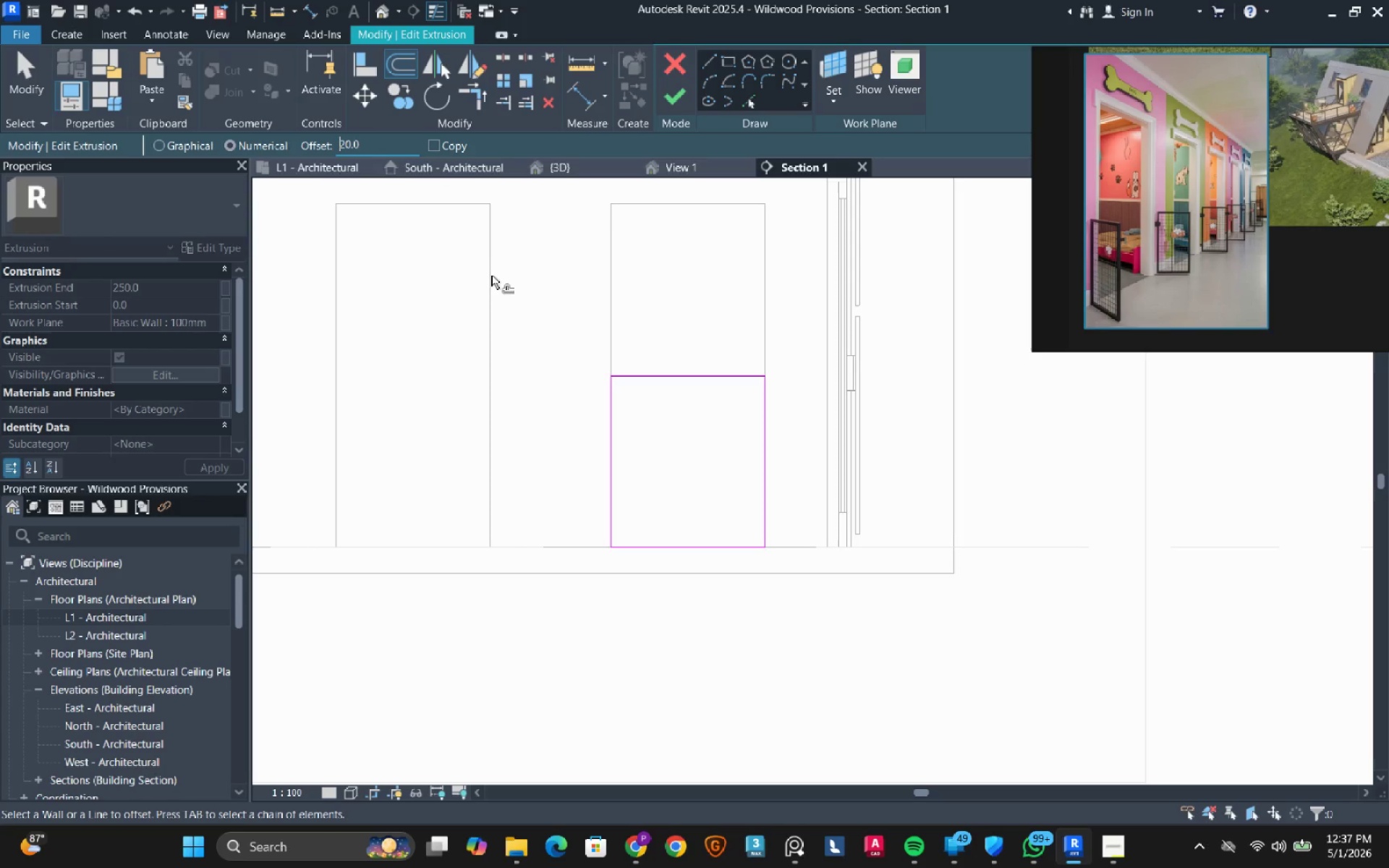 
left_click([491, 277])
 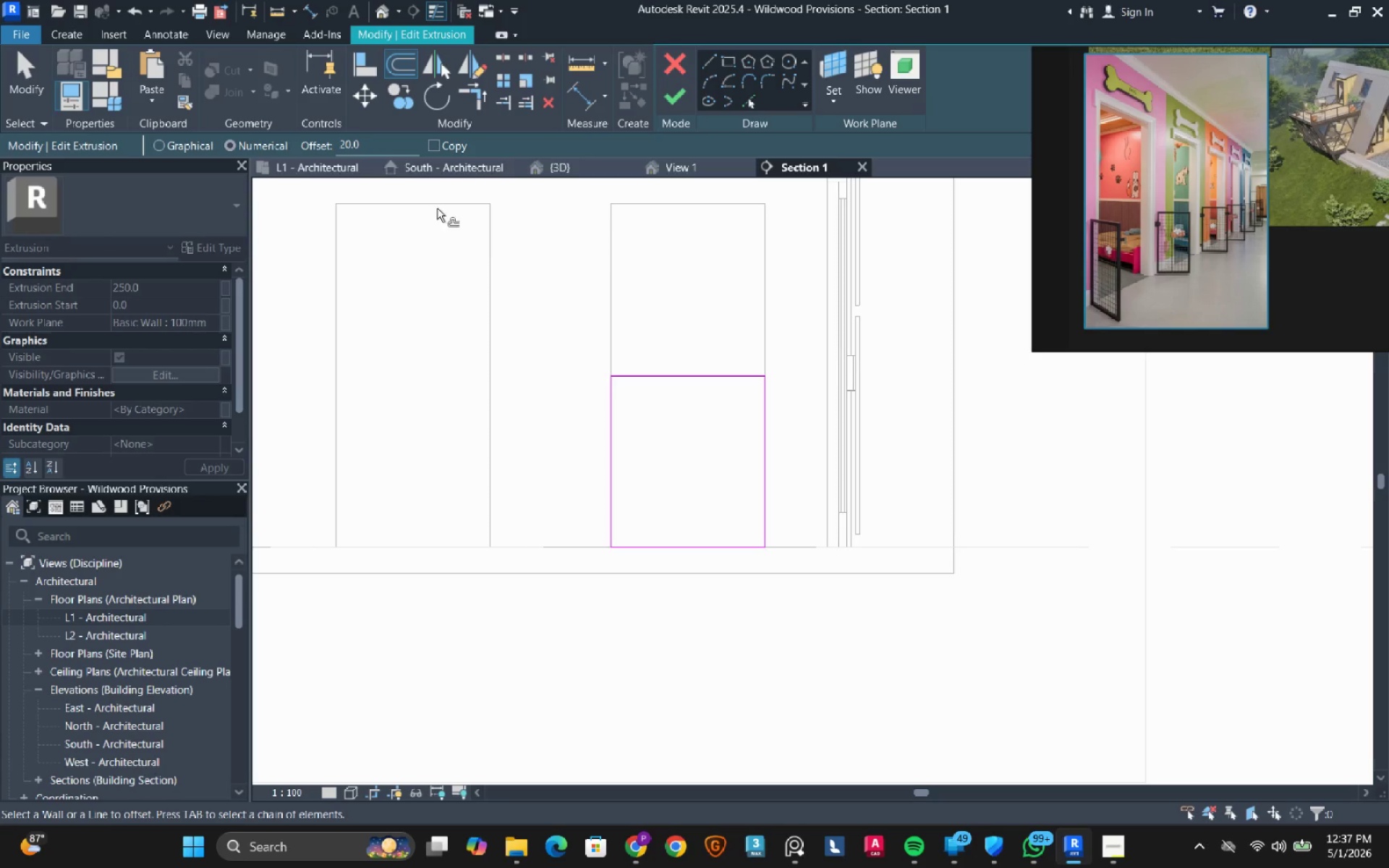 
double_click([383, 145])
 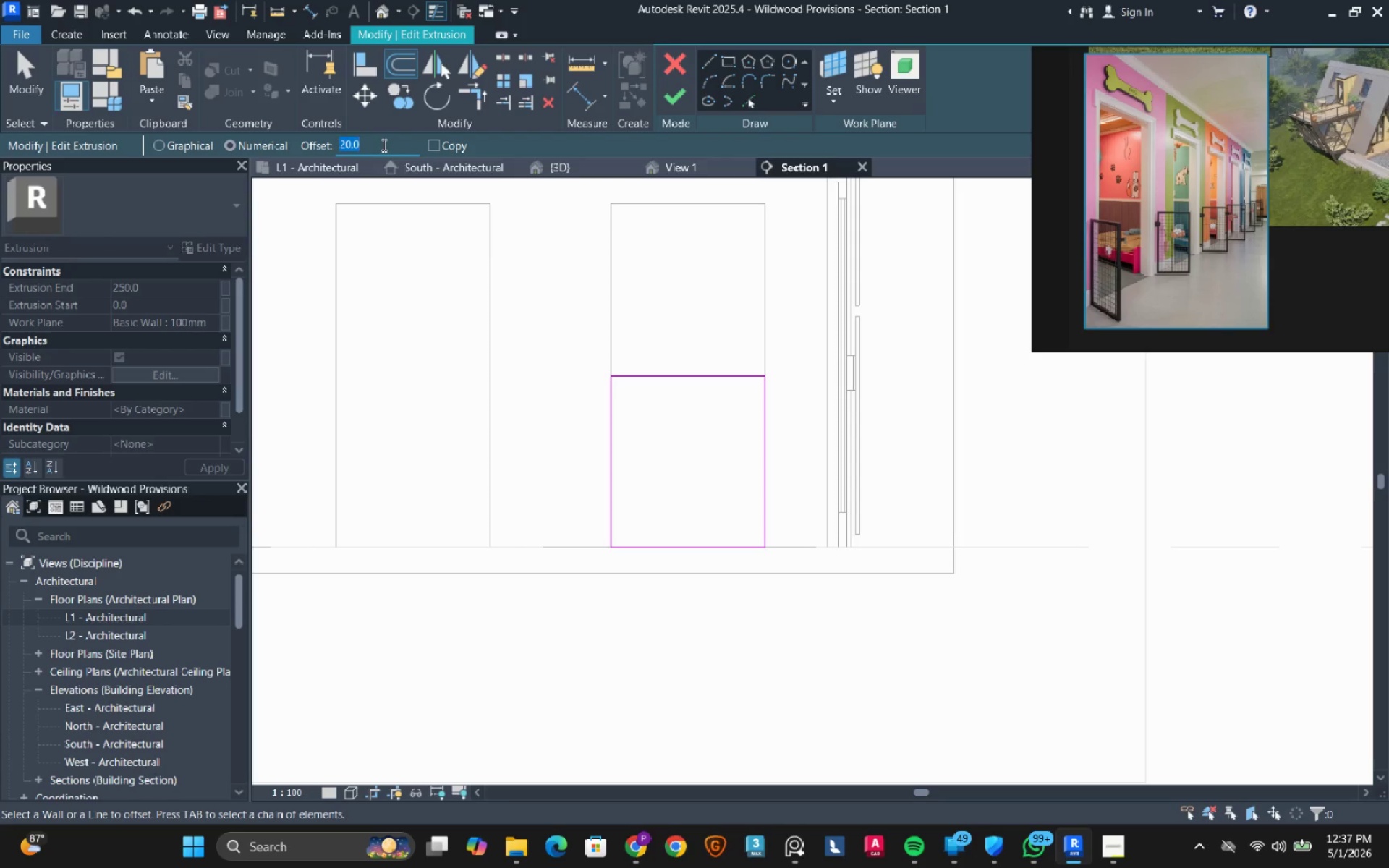 
key(Numpad3)
 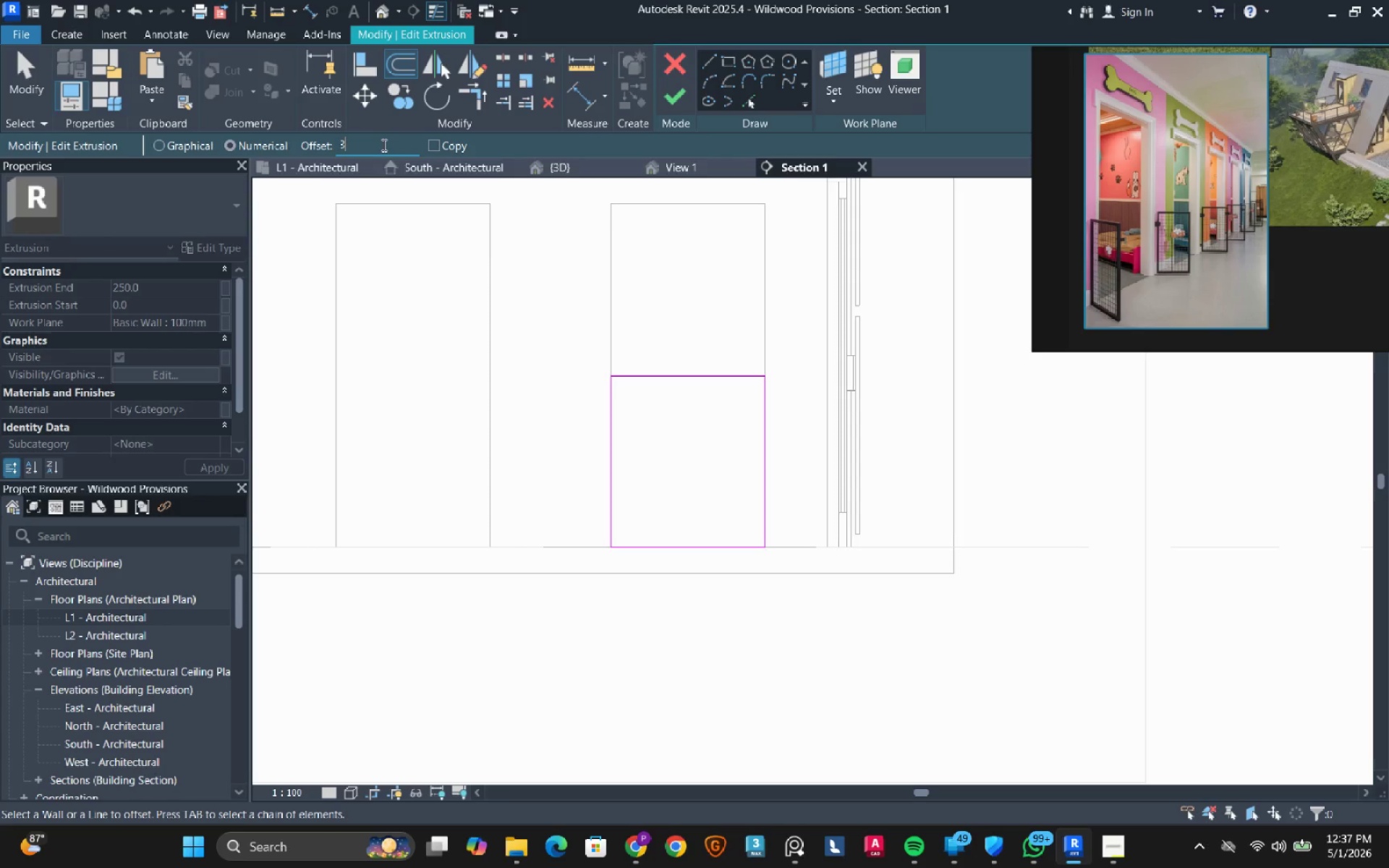 
key(Numpad5)
 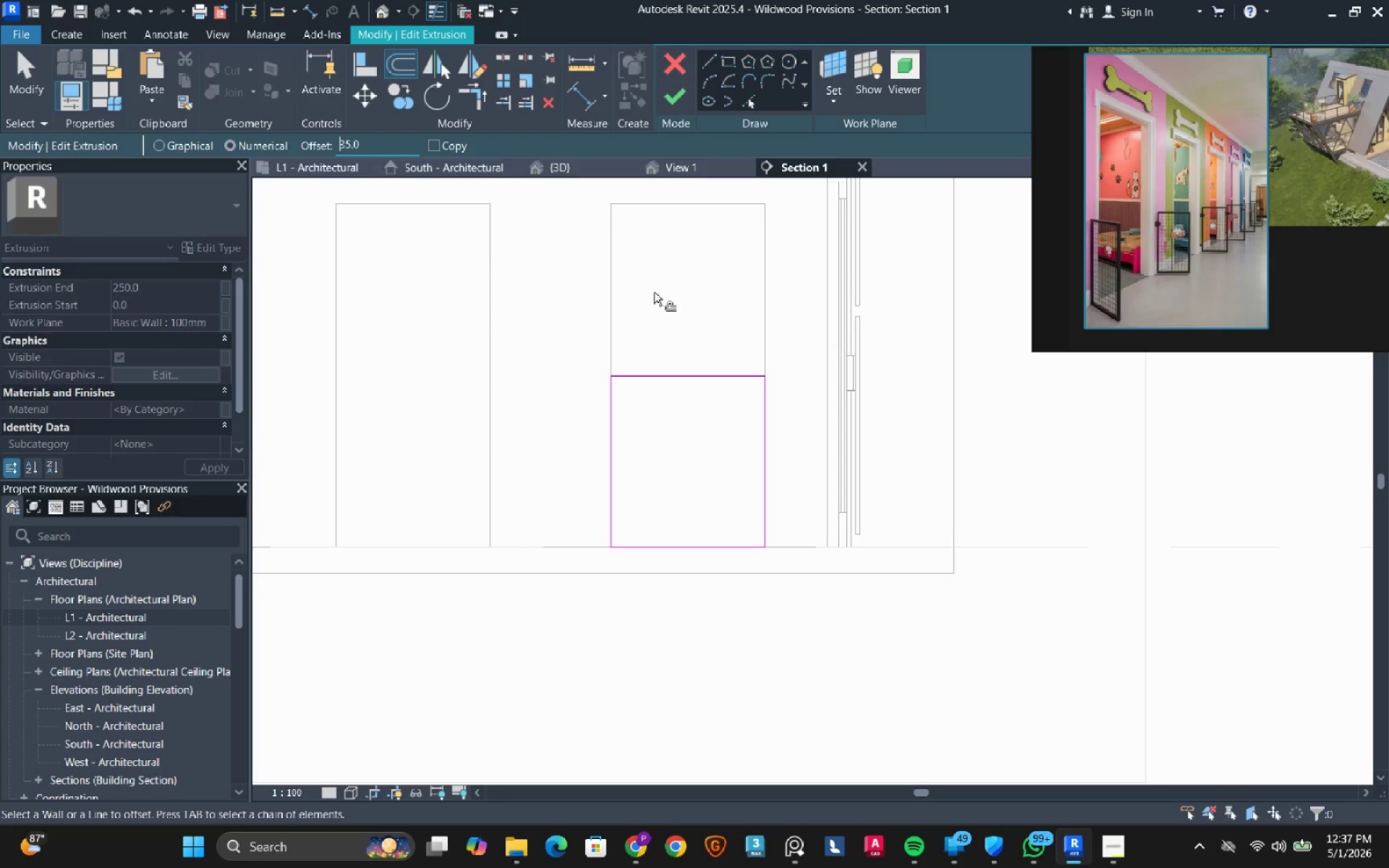 
left_click([661, 286])
 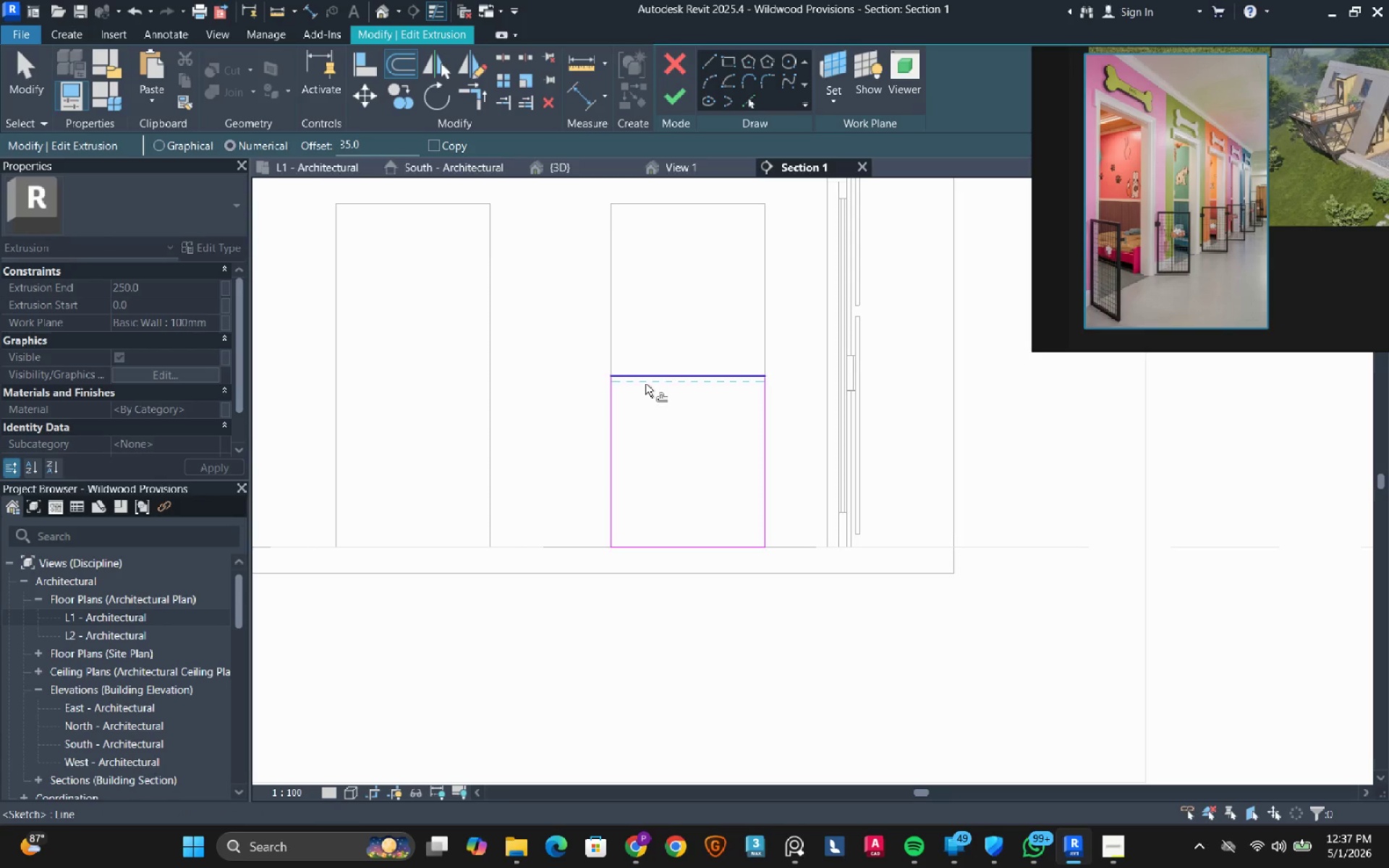 
key(Tab)
 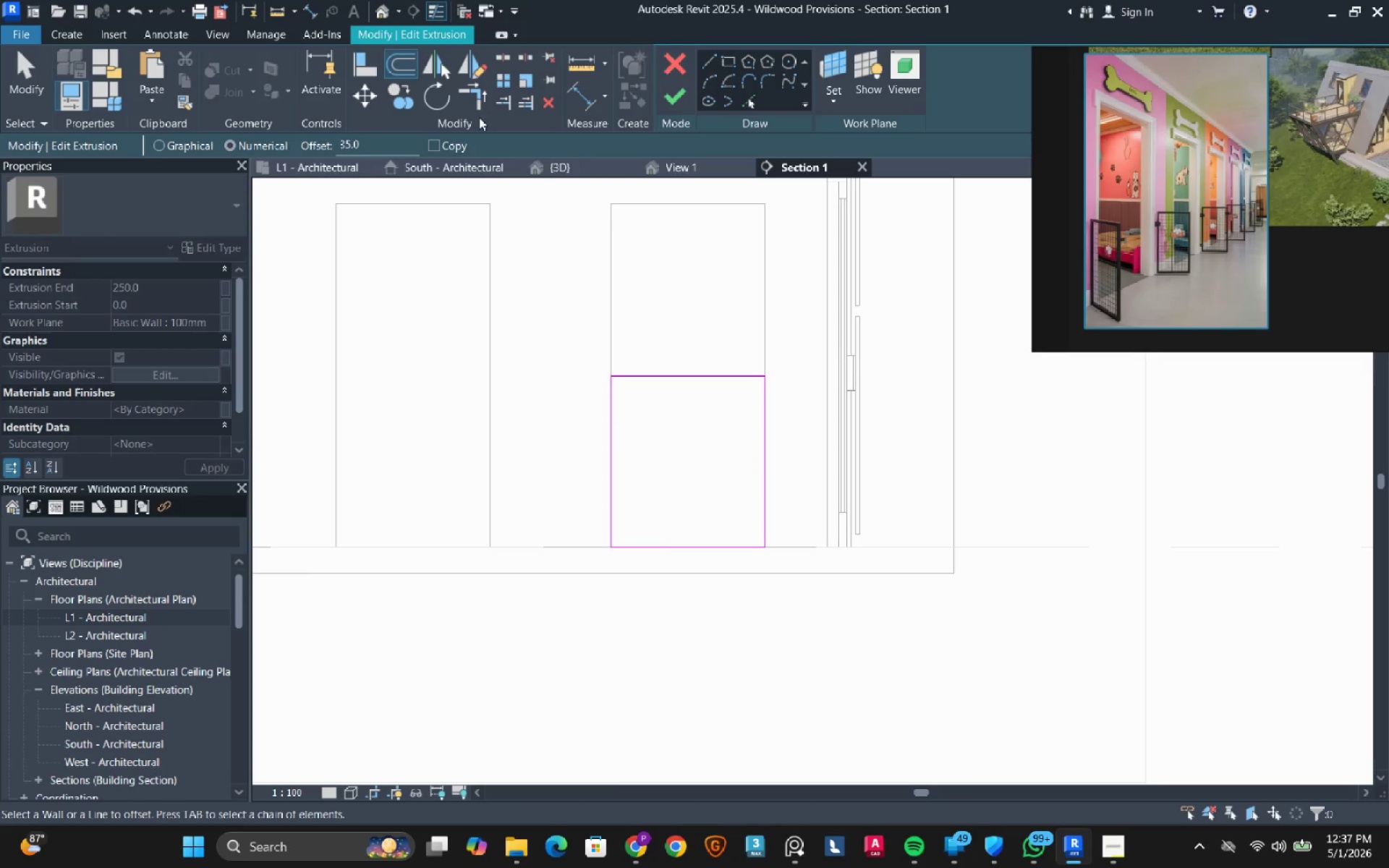 
left_click([439, 148])
 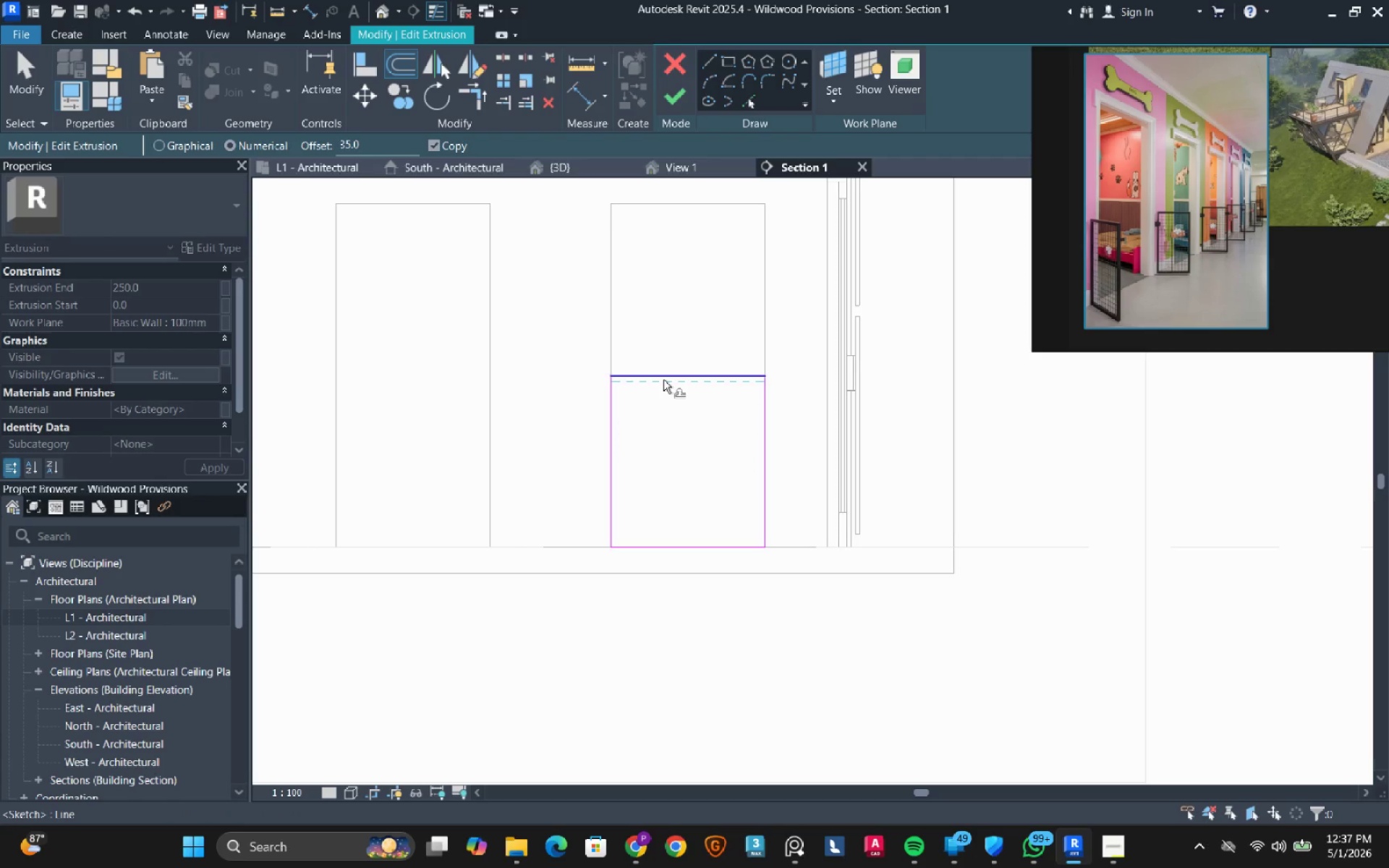 
key(Tab)
 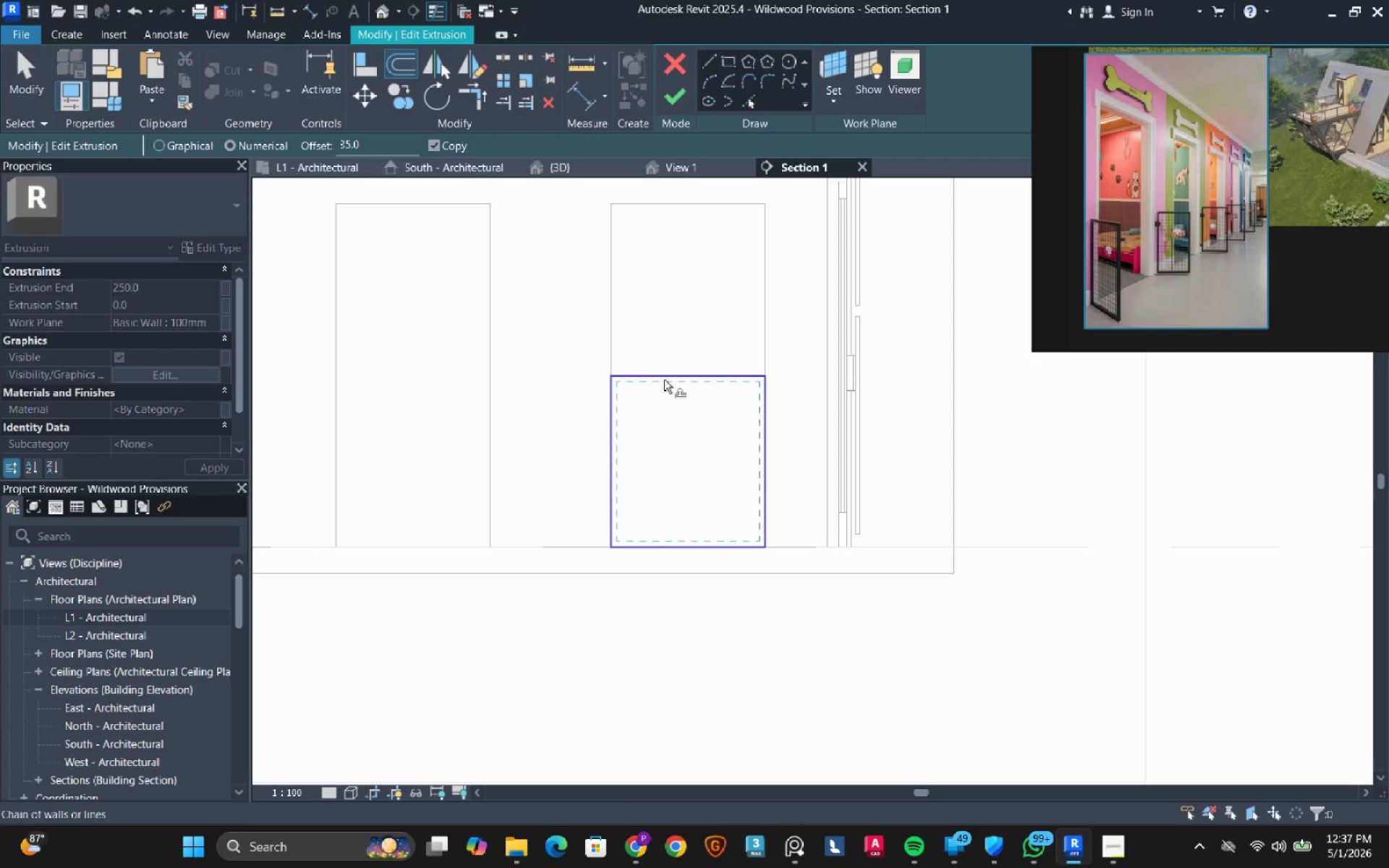 
left_click([664, 380])
 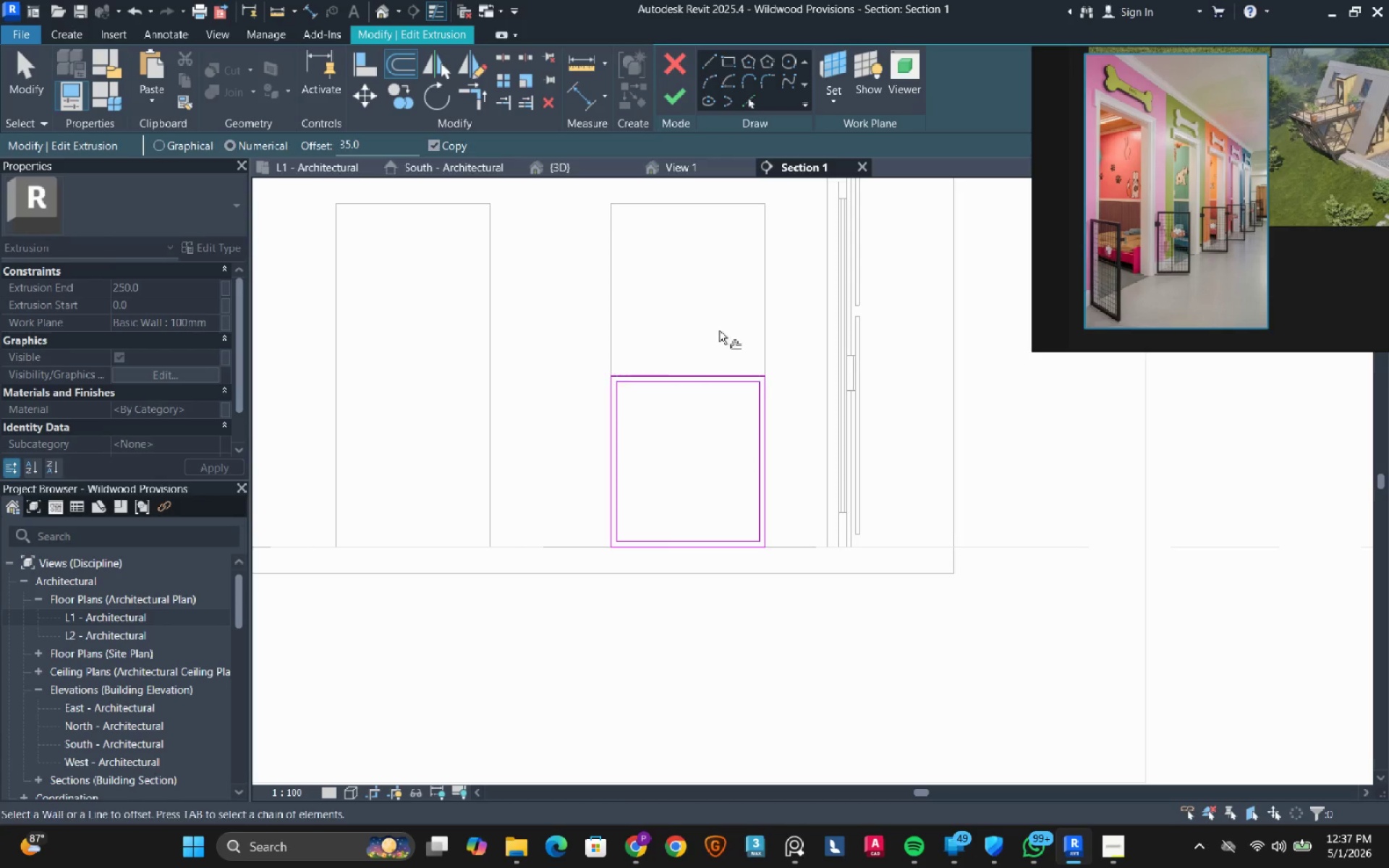 
key(Escape)
 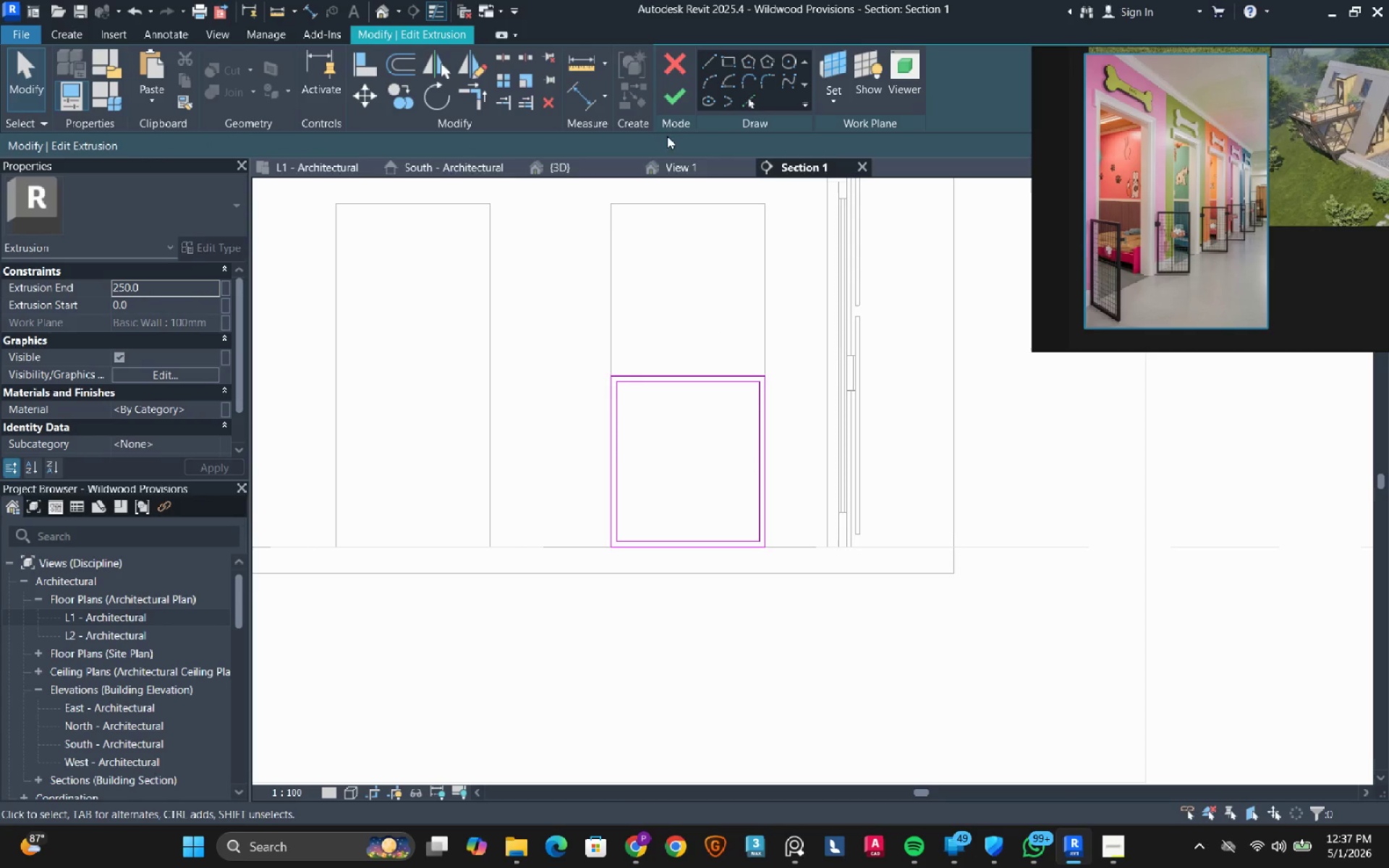 
left_click([678, 102])
 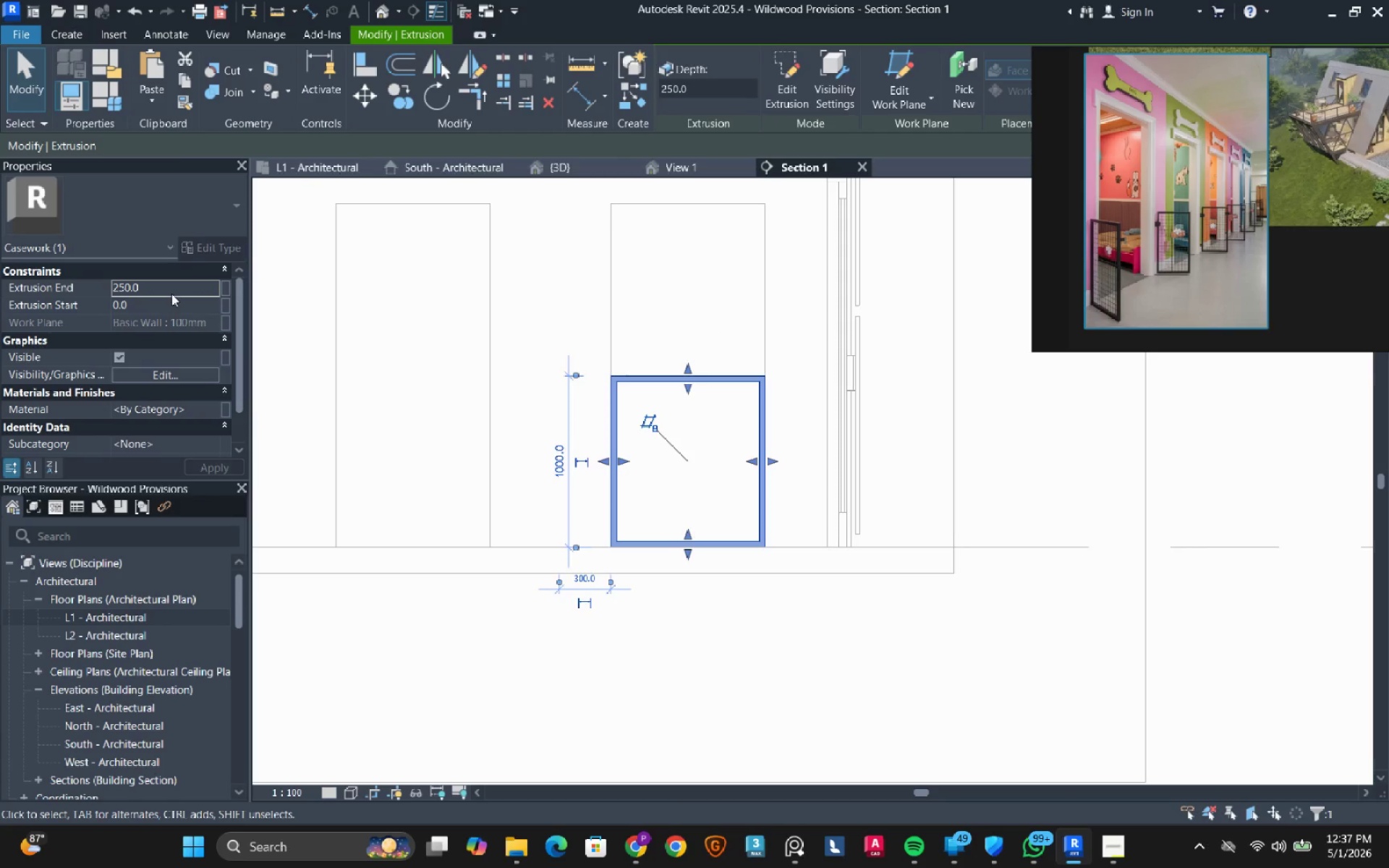 
left_click([171, 286])
 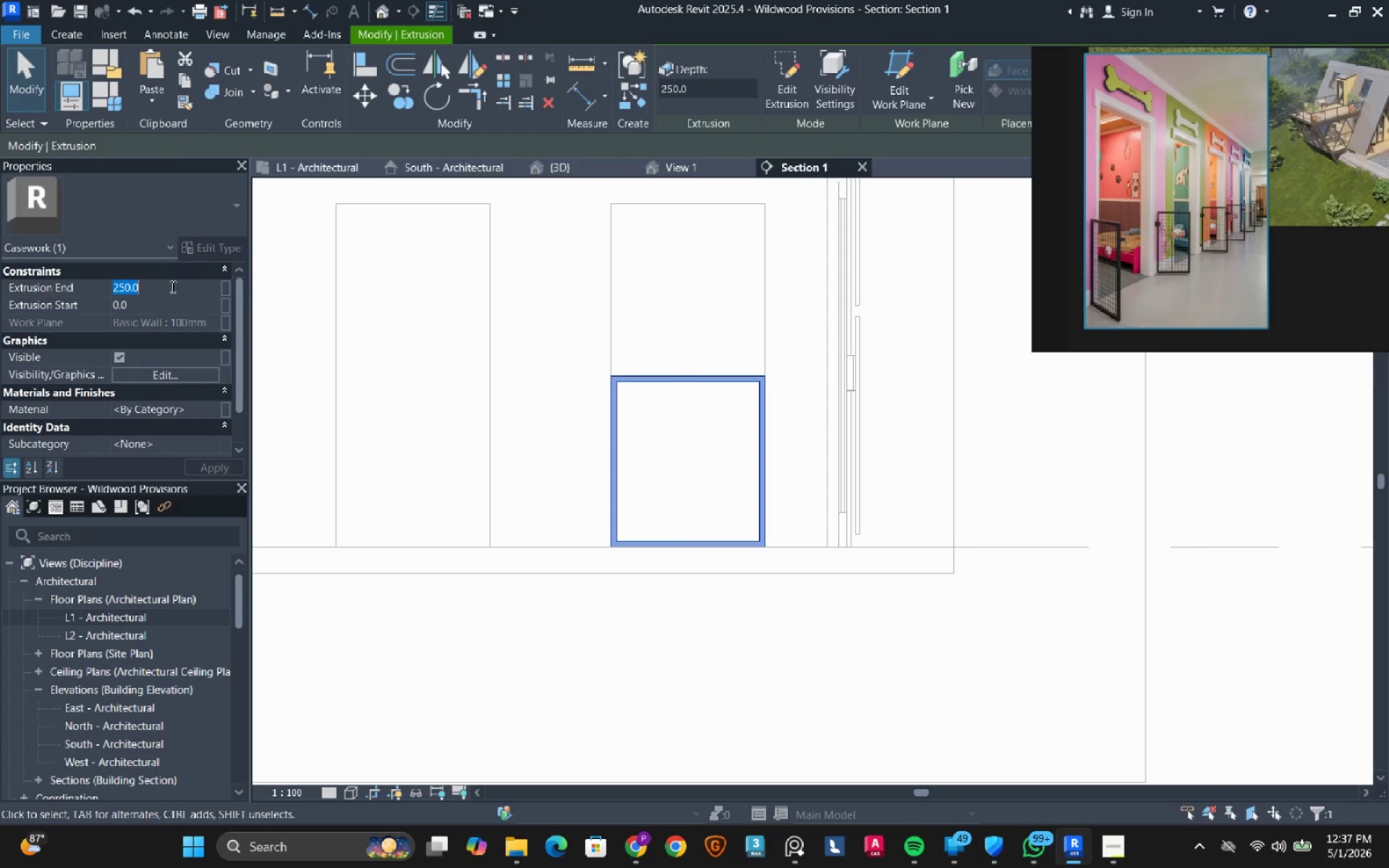 
key(Numpad3)
 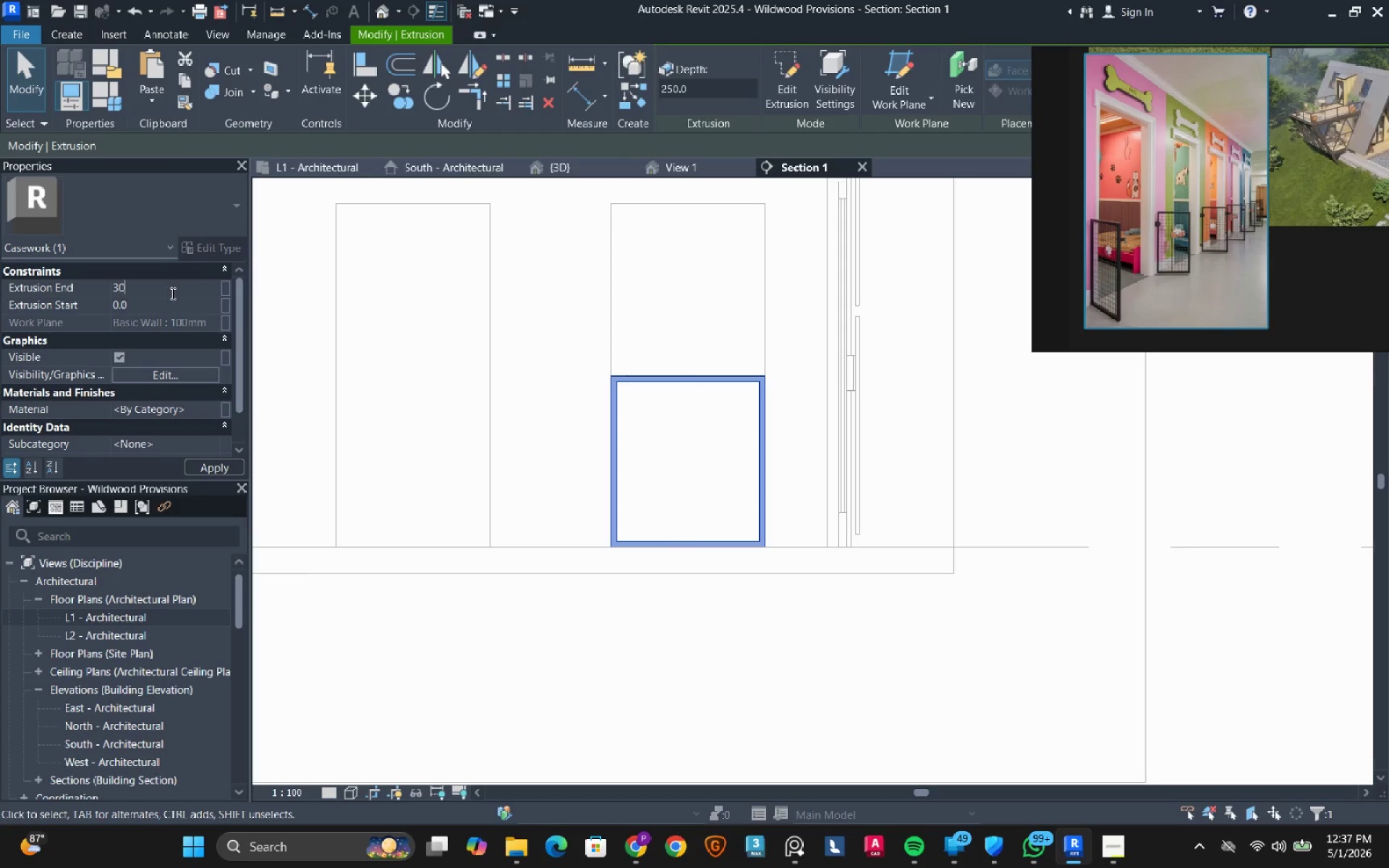 
key(Numpad0)
 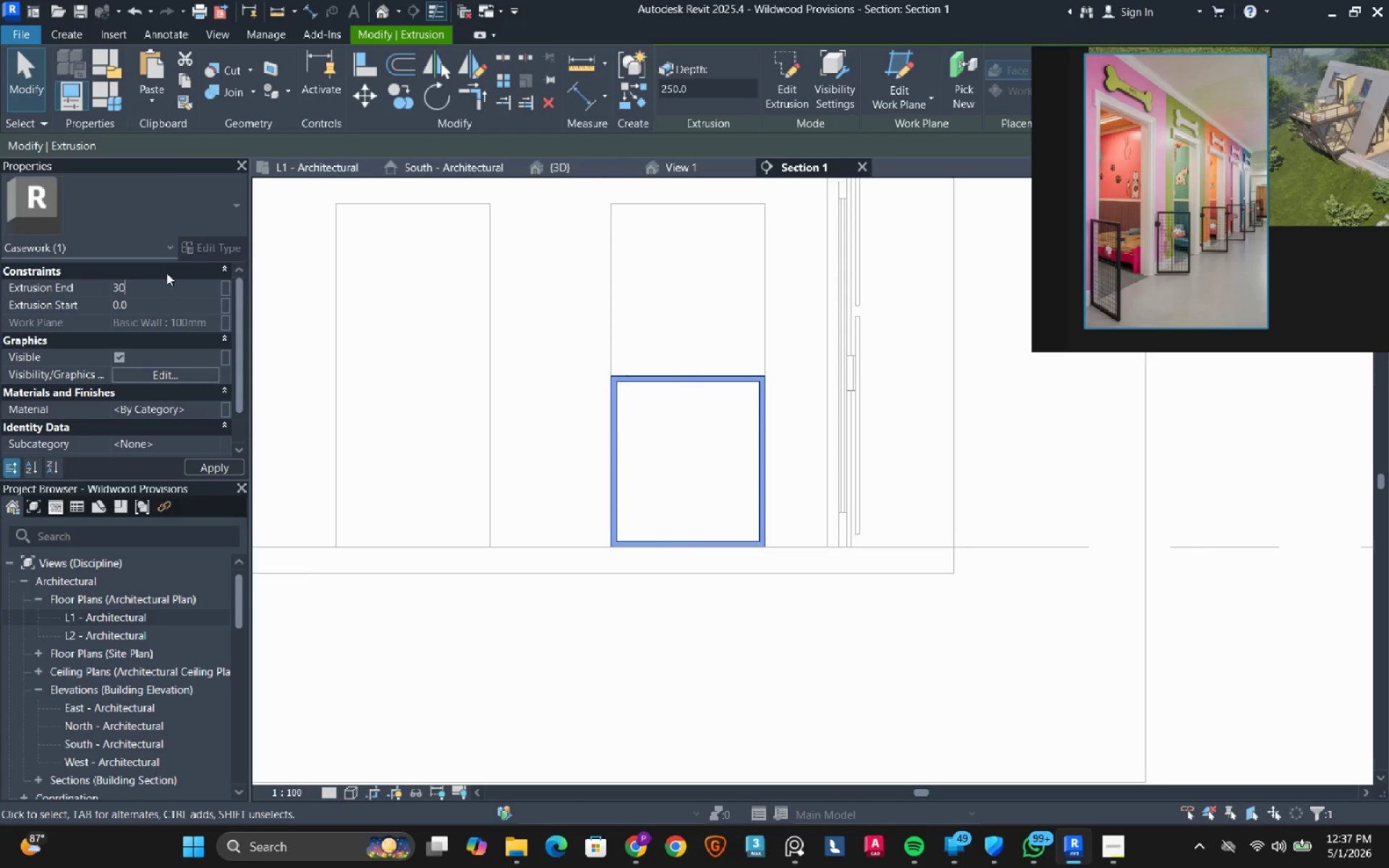 
key(NumpadEnter)
 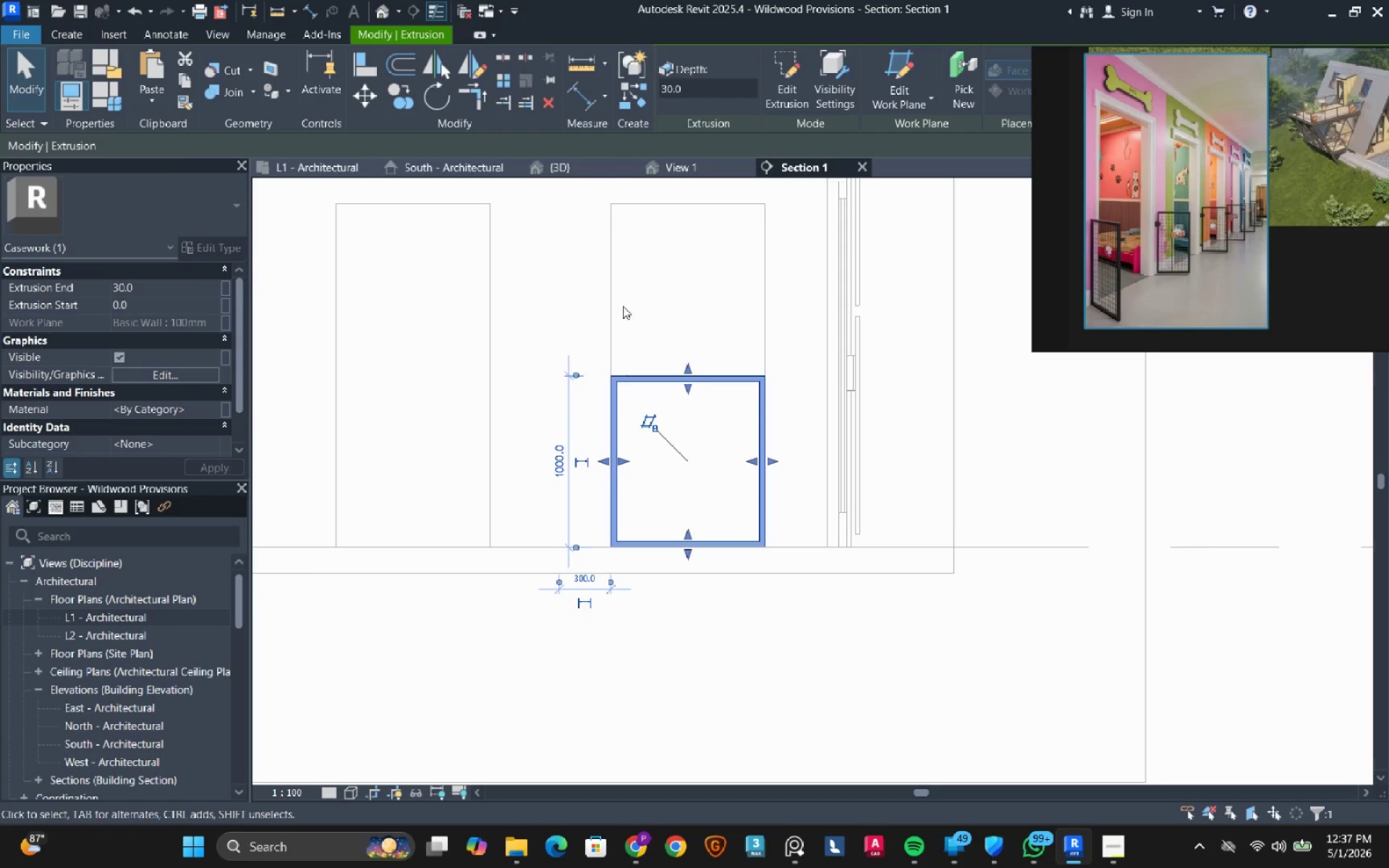 
left_click([623, 305])
 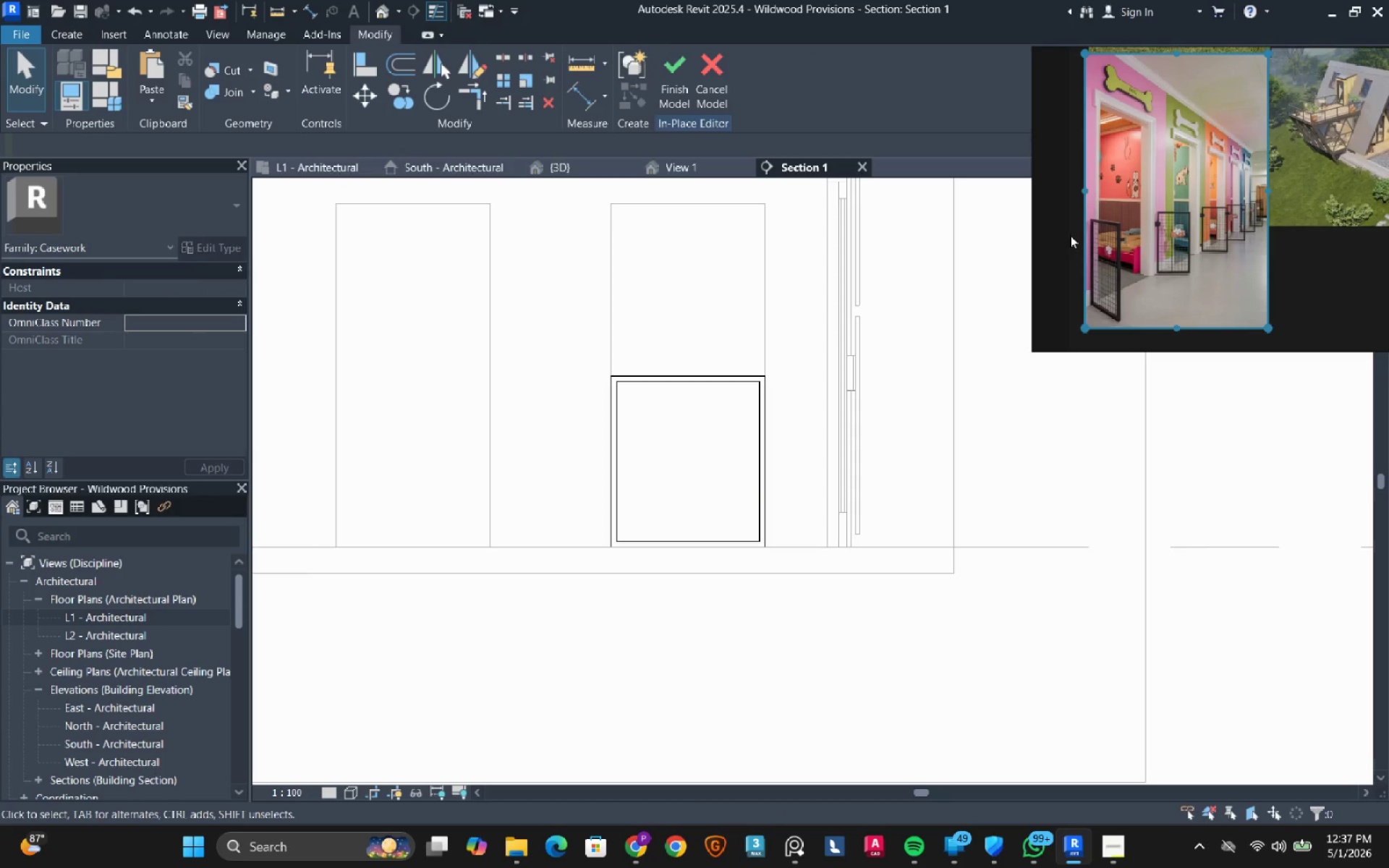 
scroll: coordinate [1166, 257], scroll_direction: up, amount: 6.0
 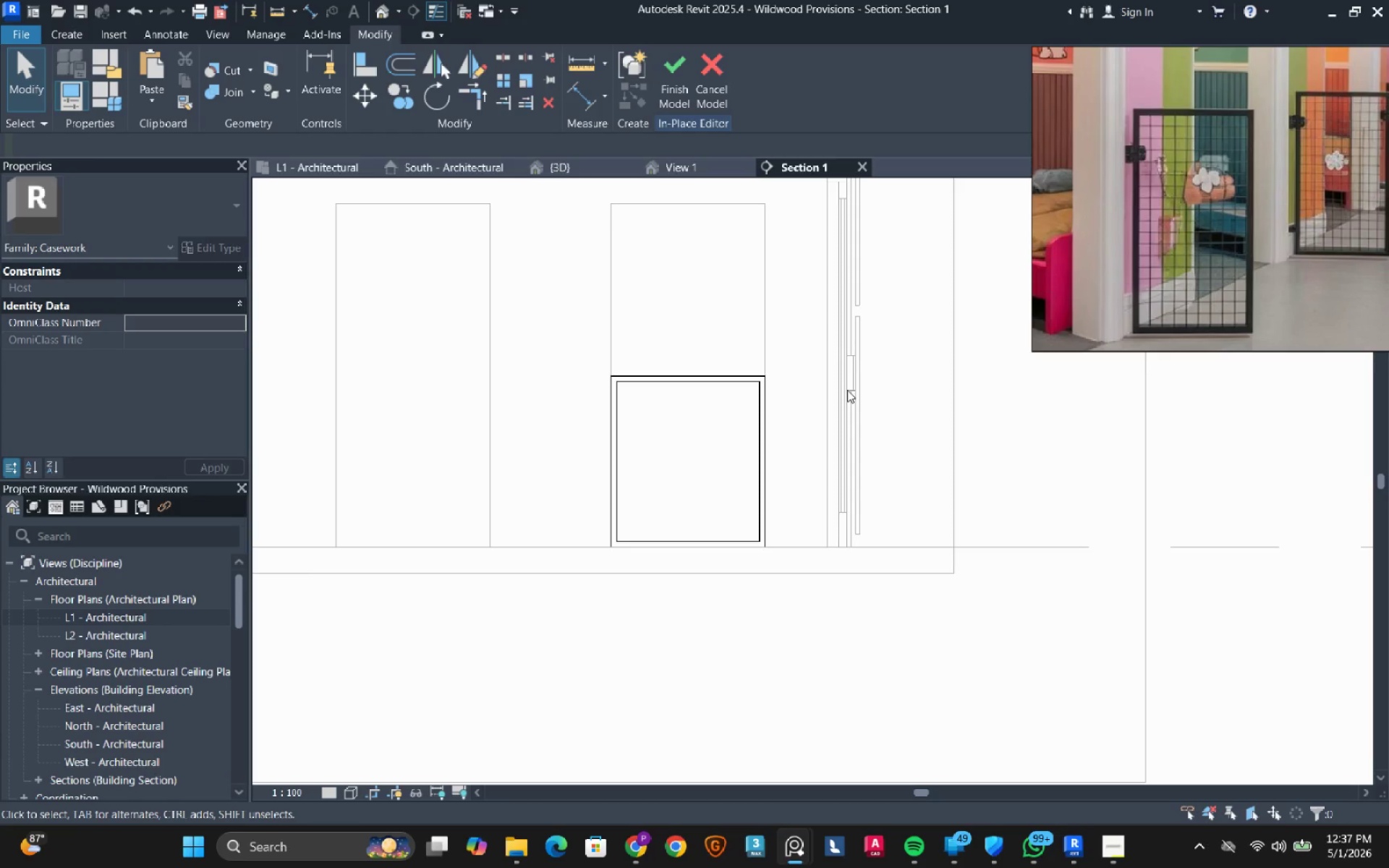 
wait(6.88)
 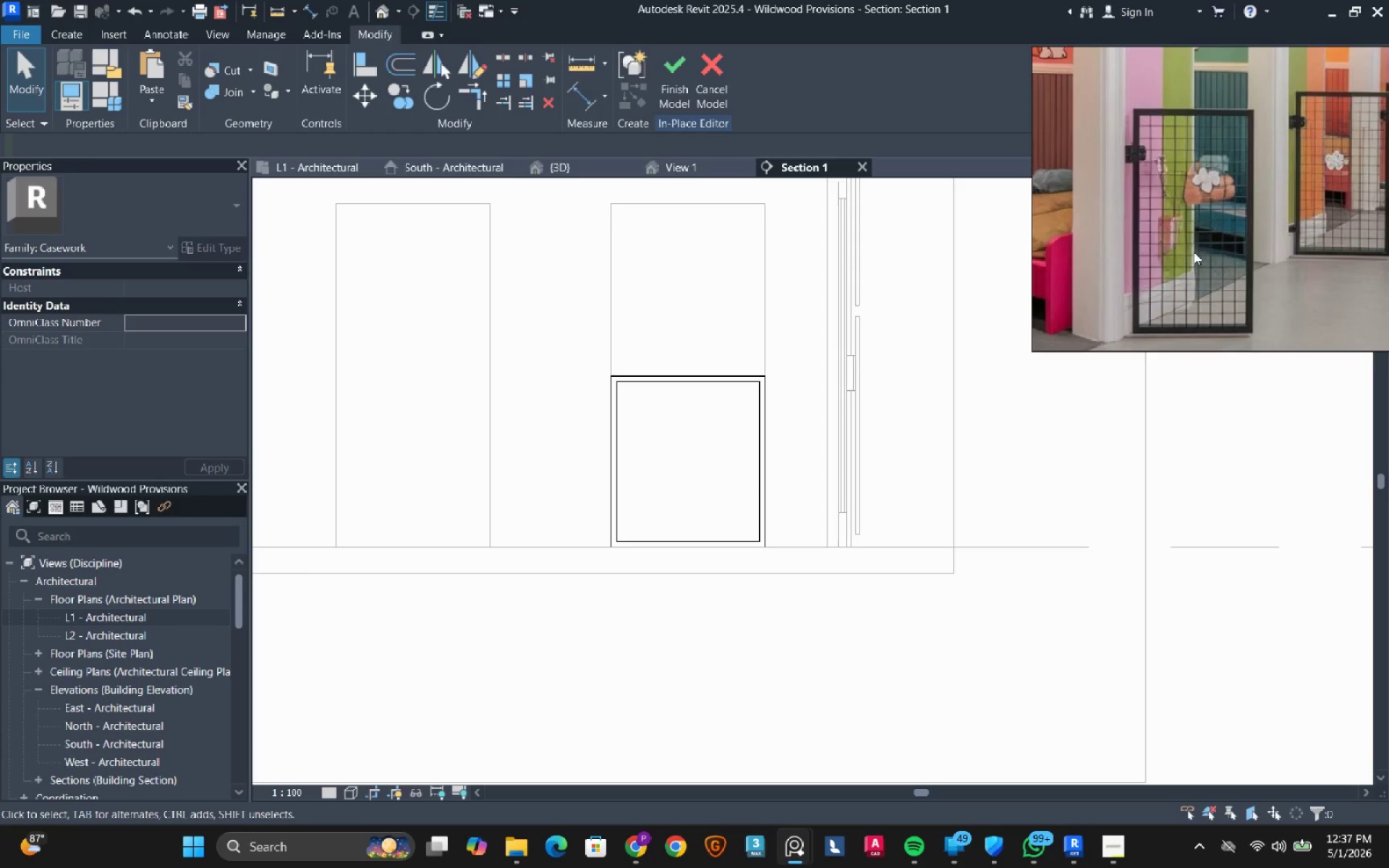 
scroll: coordinate [602, 399], scroll_direction: up, amount: 2.0
 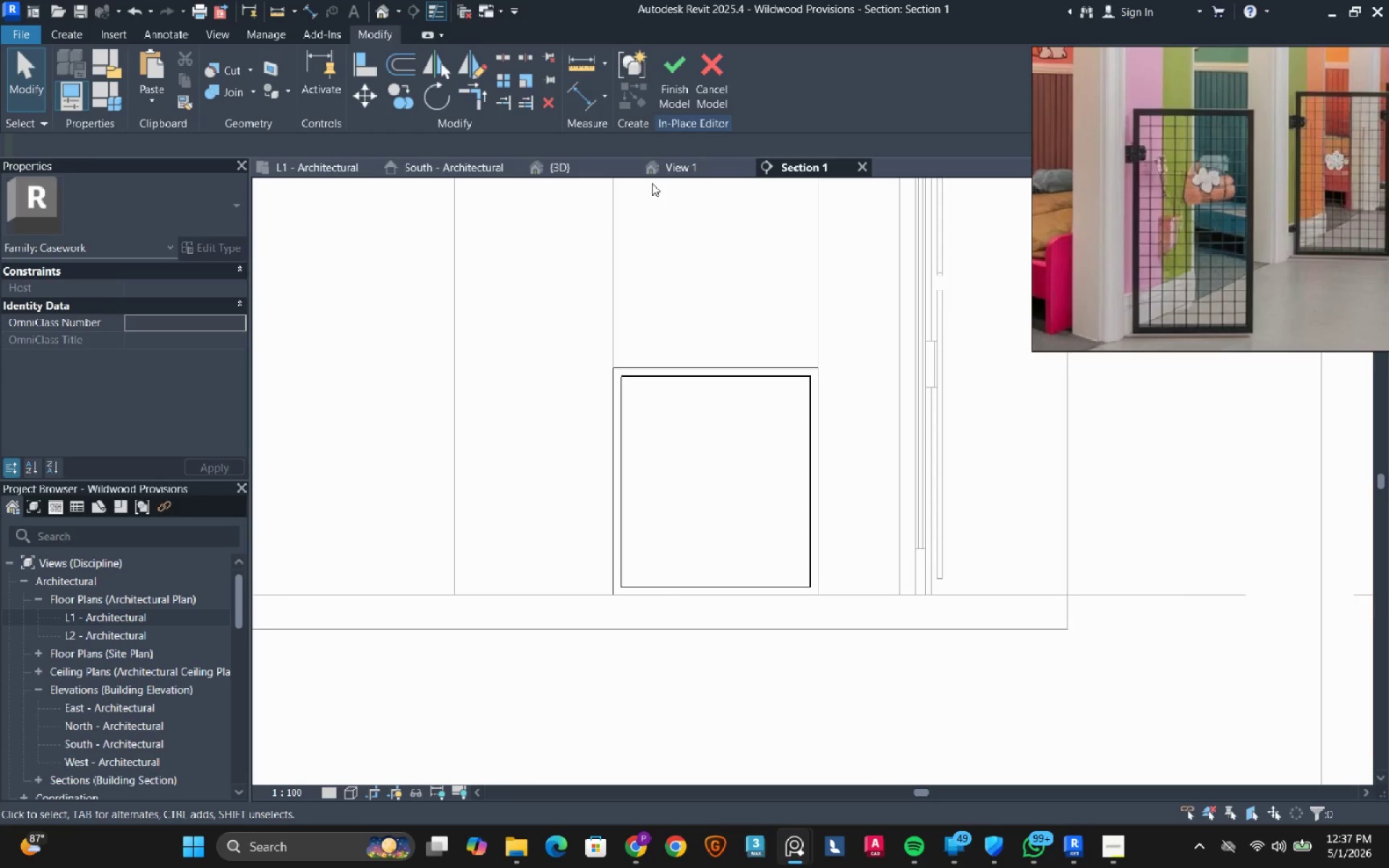 
left_click([82, 35])
 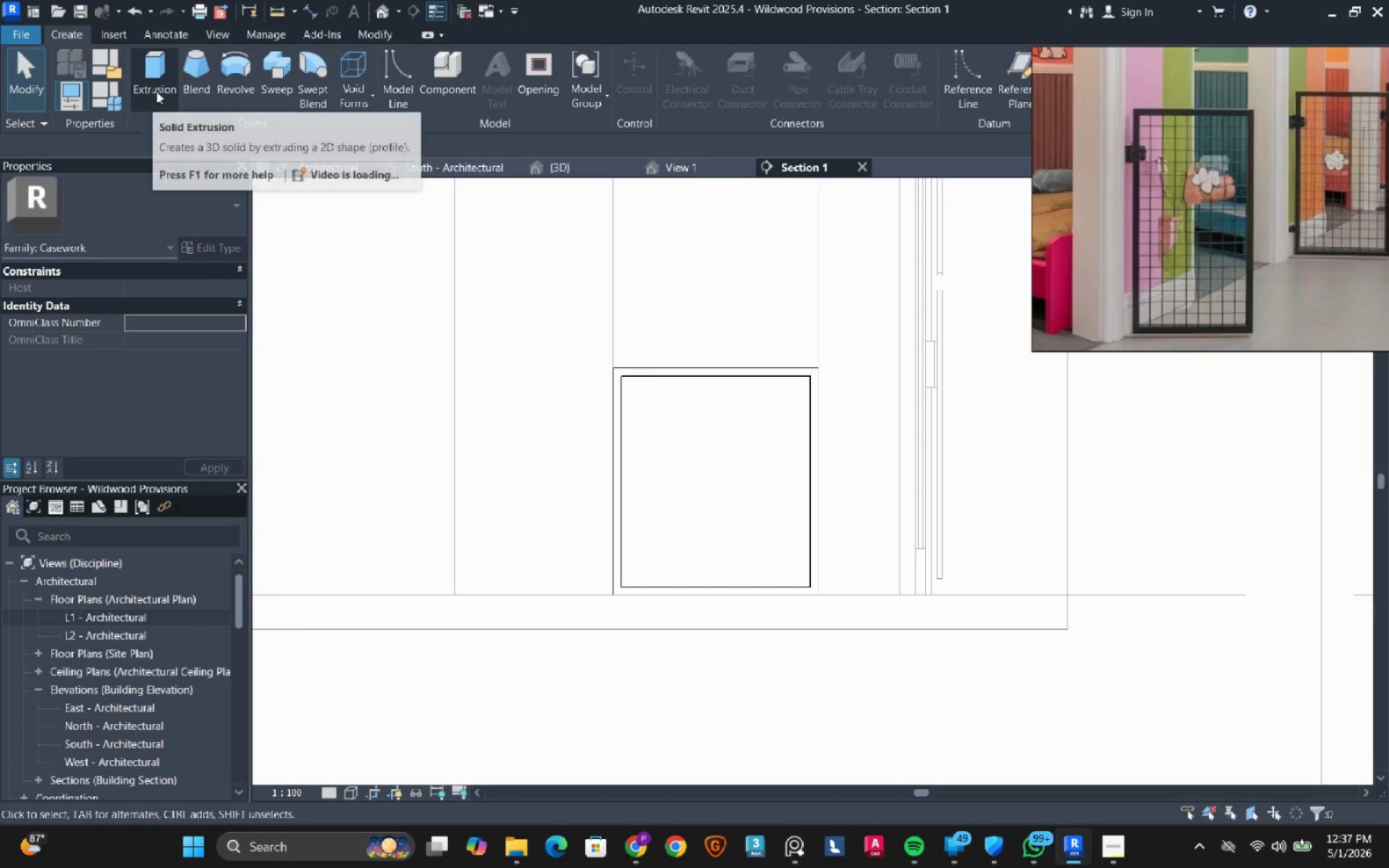 
left_click([156, 91])
 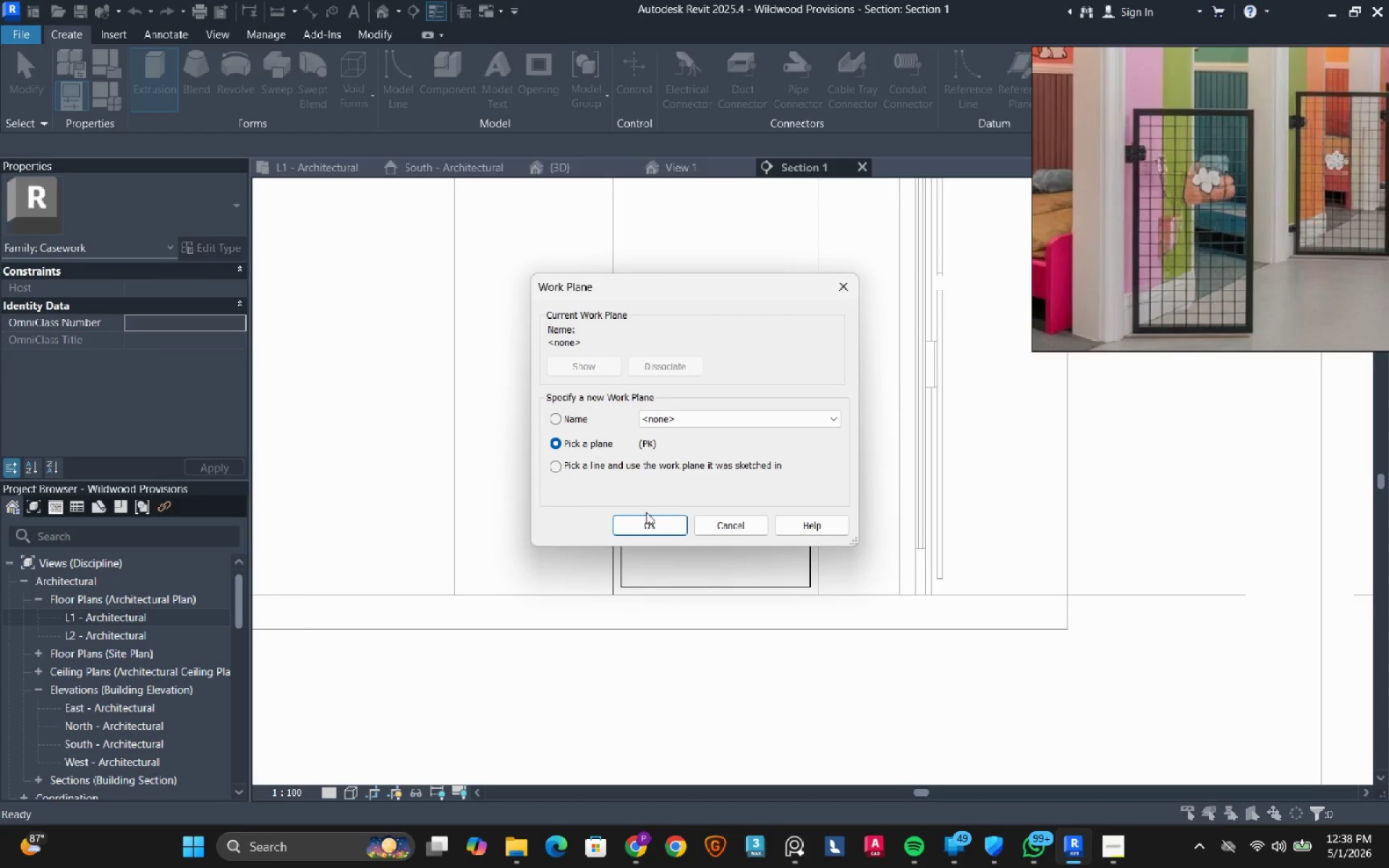 
left_click([634, 528])
 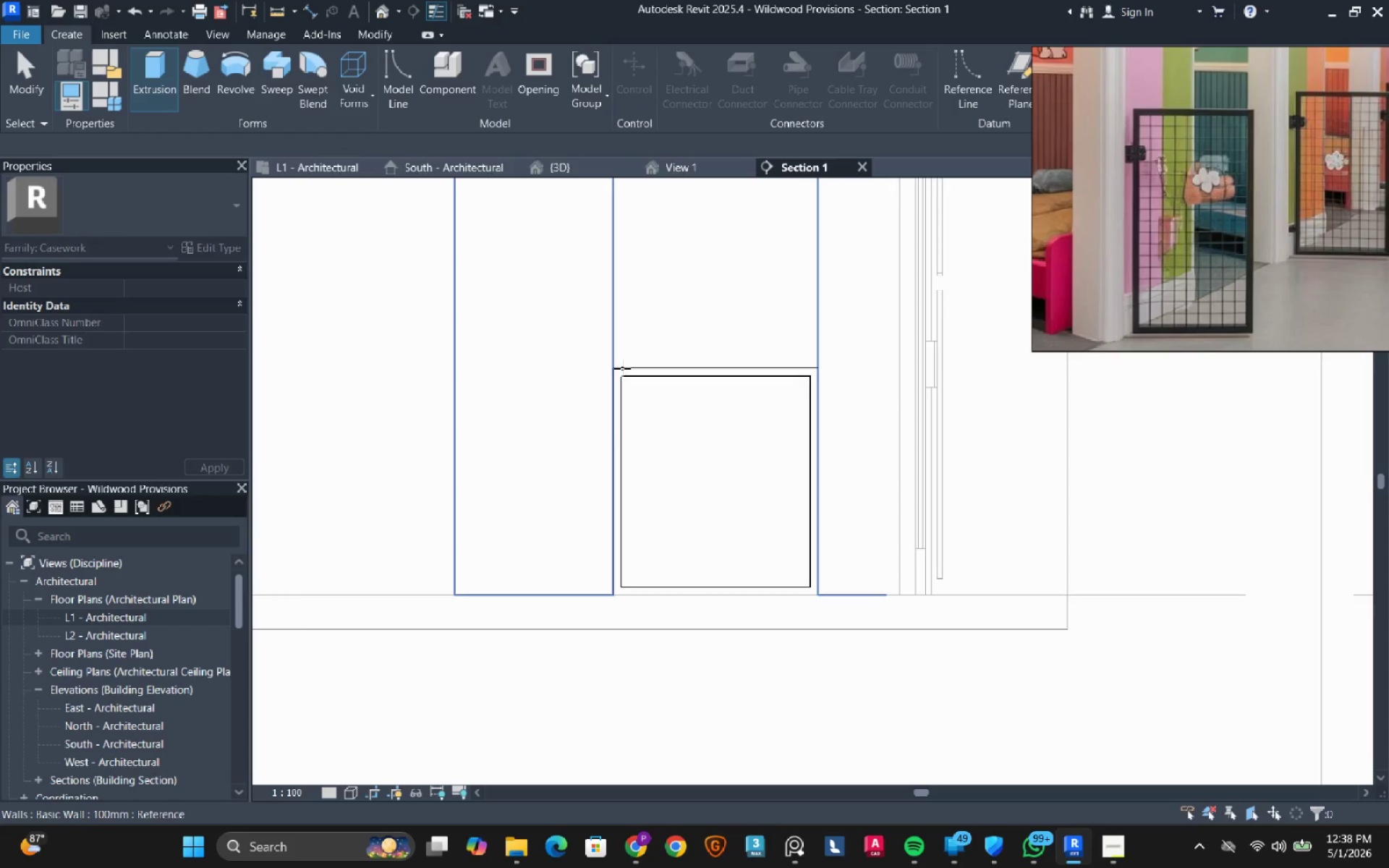 
scroll: coordinate [611, 375], scroll_direction: up, amount: 6.0
 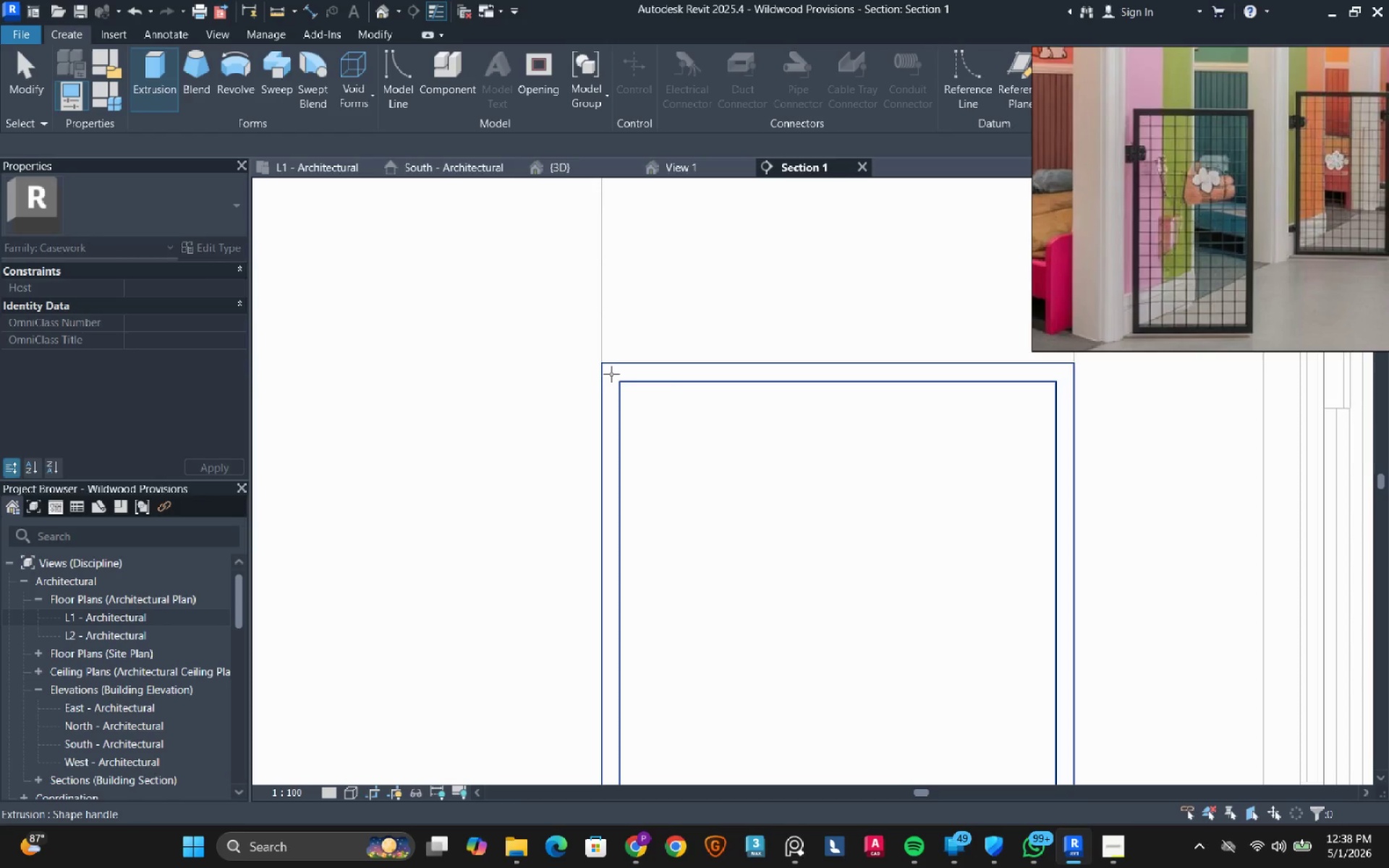 
left_click([613, 372])
 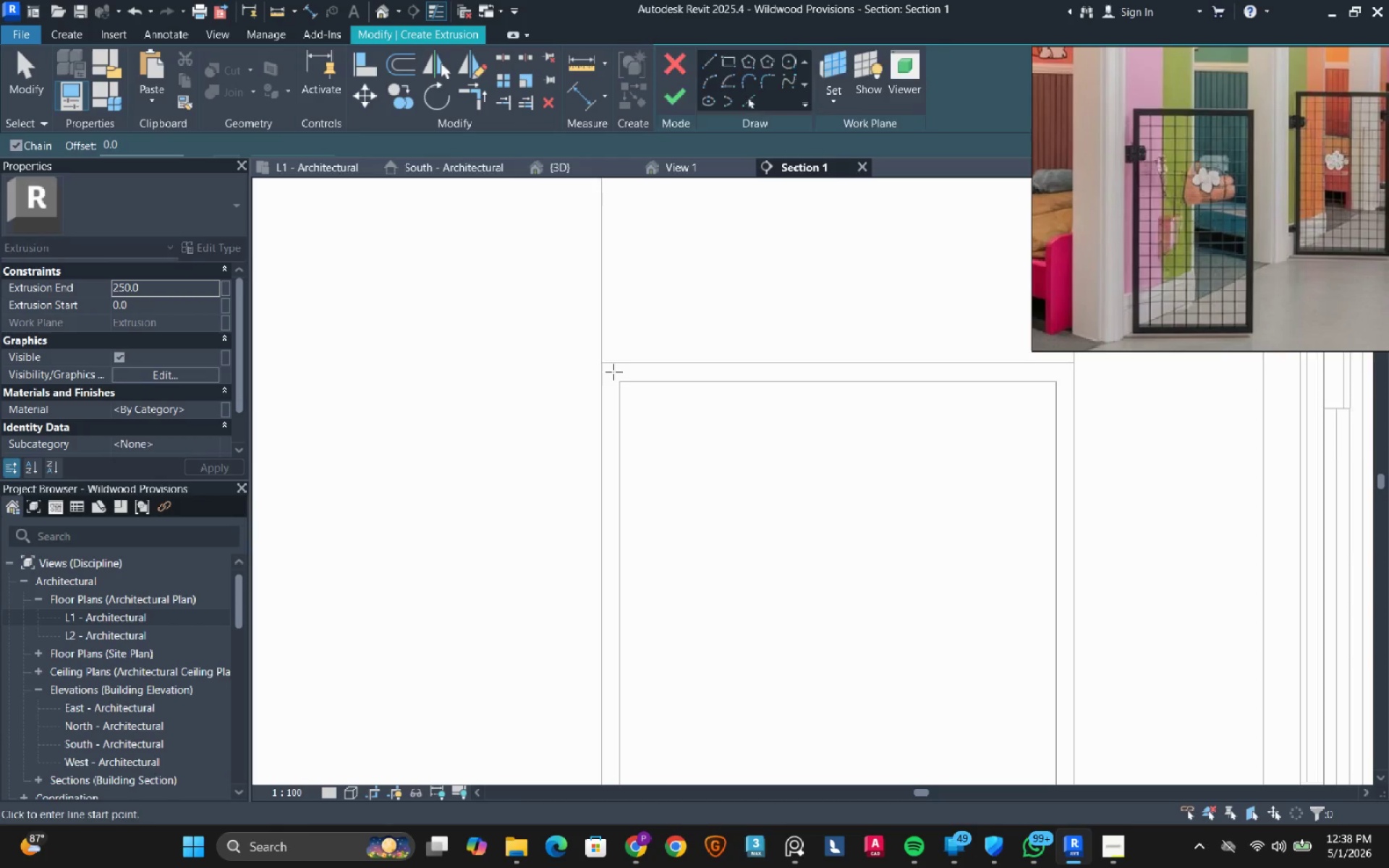 
scroll: coordinate [649, 380], scroll_direction: down, amount: 4.0
 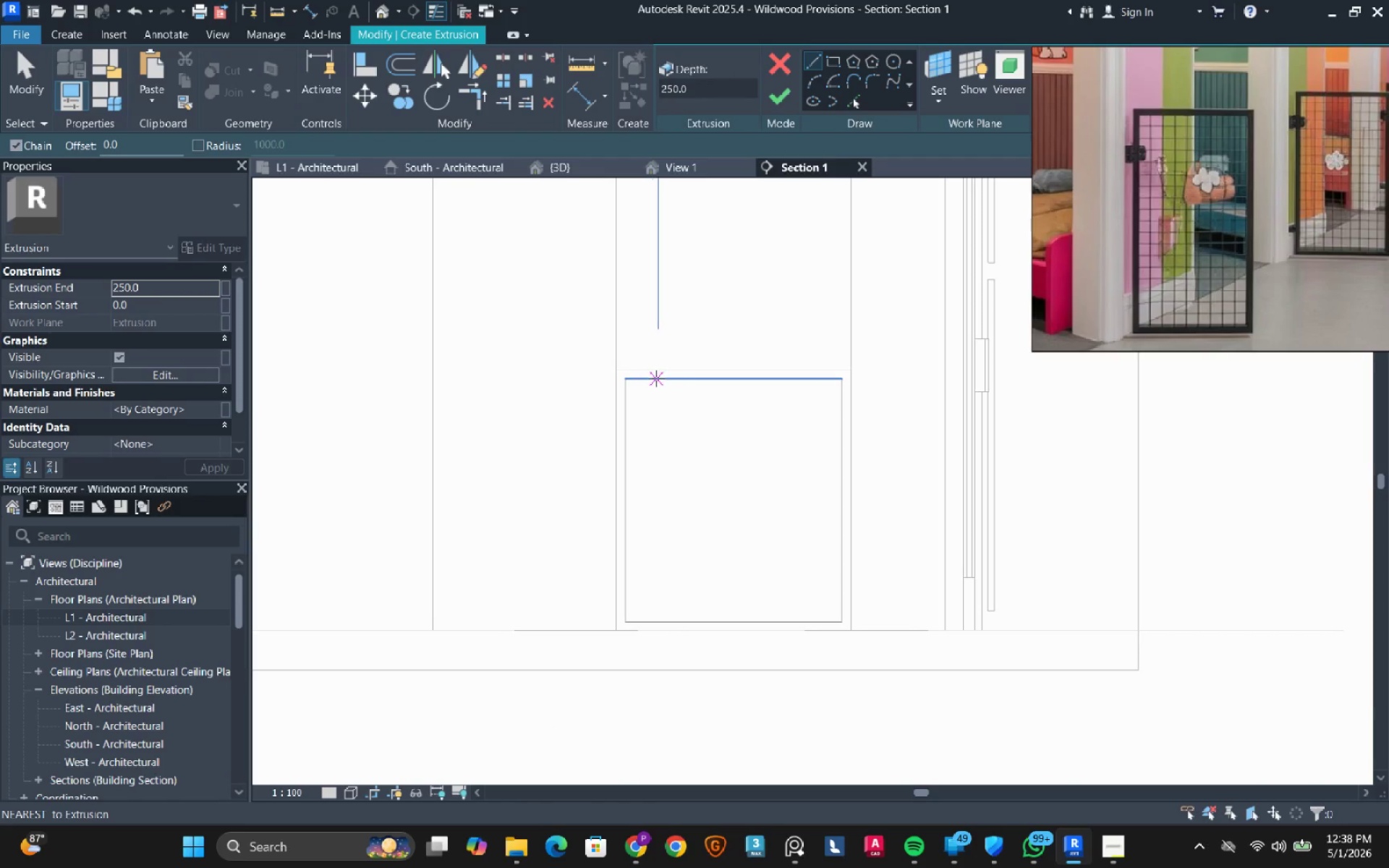 
left_click([656, 378])
 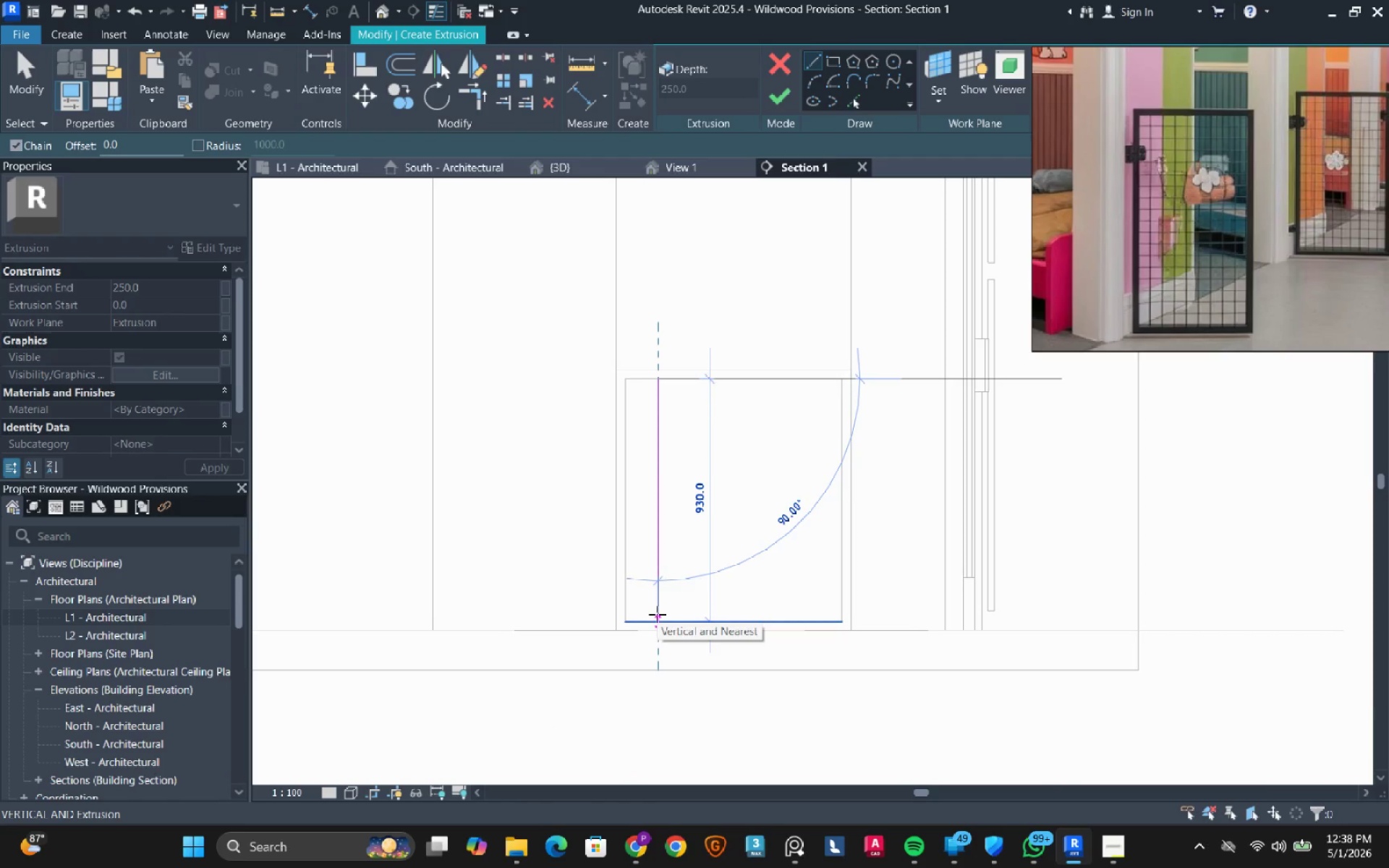 
left_click([657, 614])
 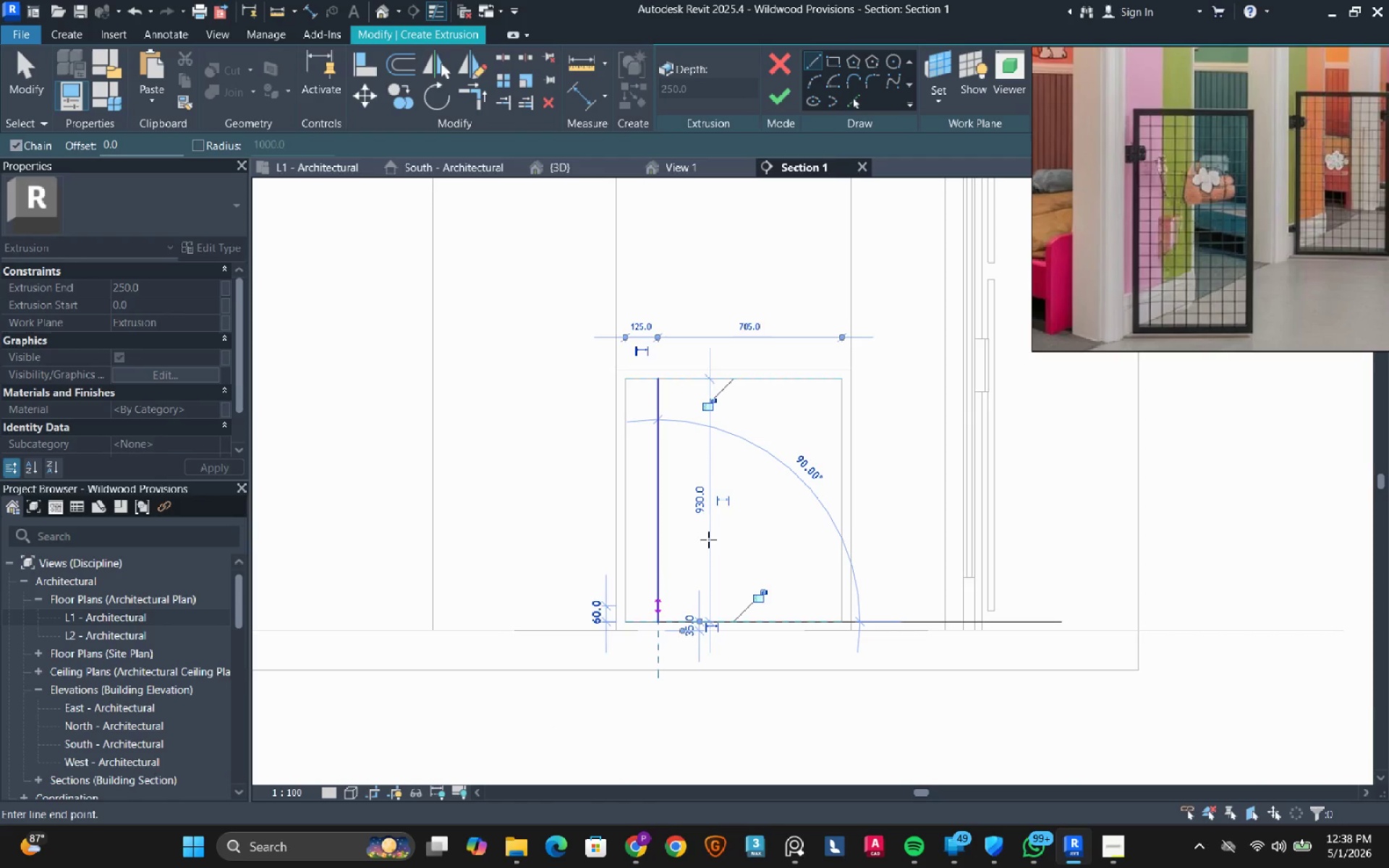 
key(Escape)
 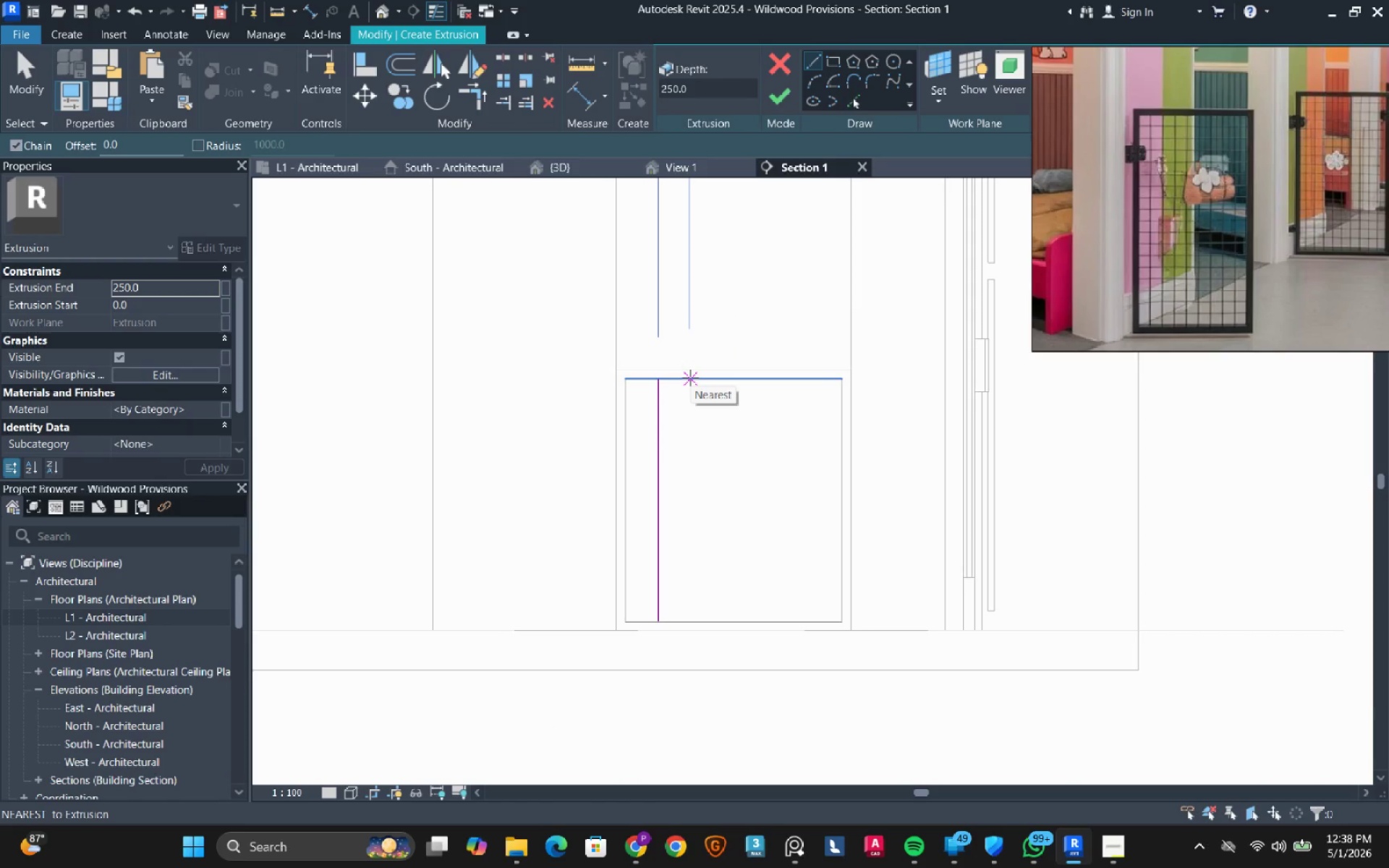 
left_click([690, 378])
 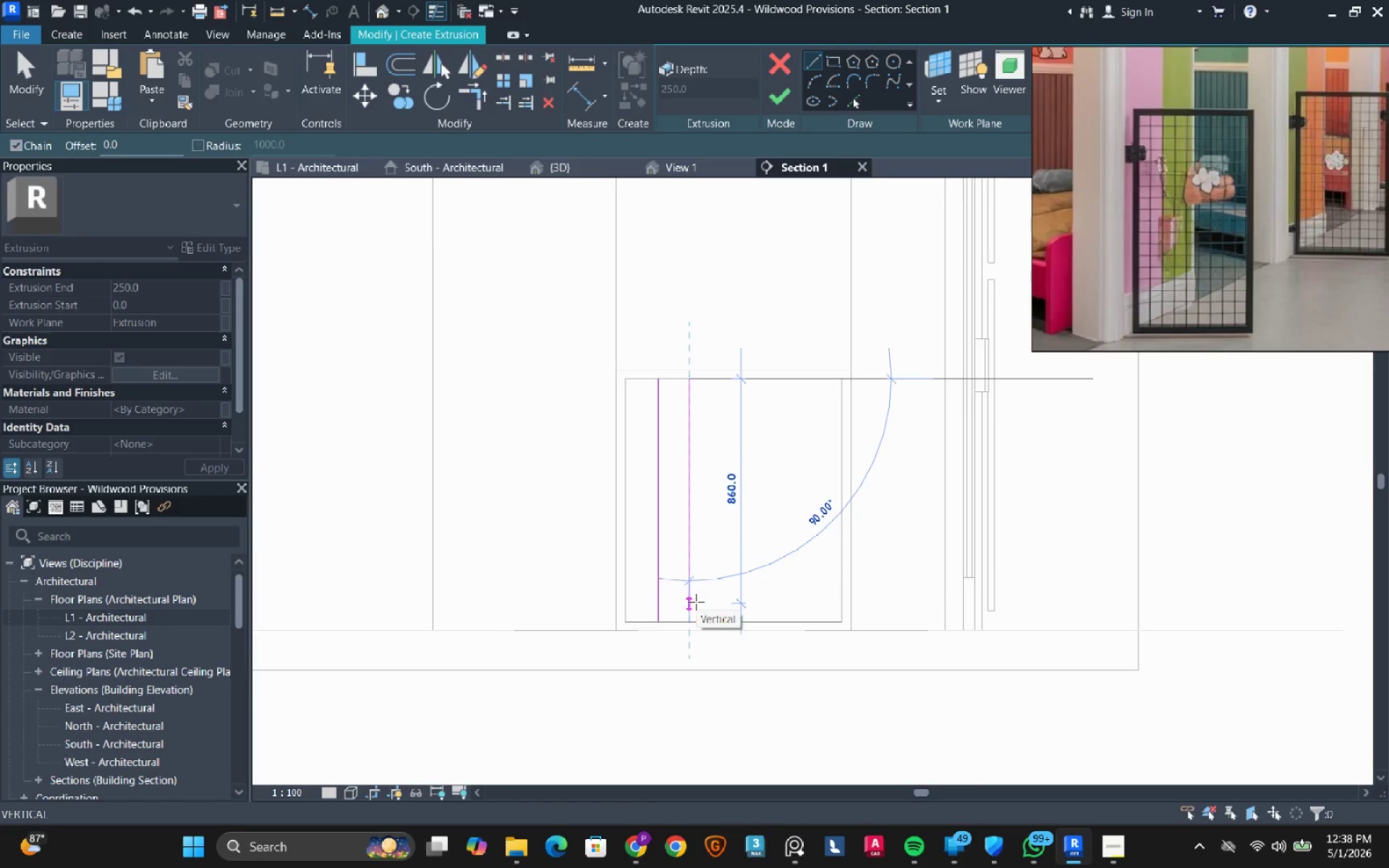 
key(Escape)
 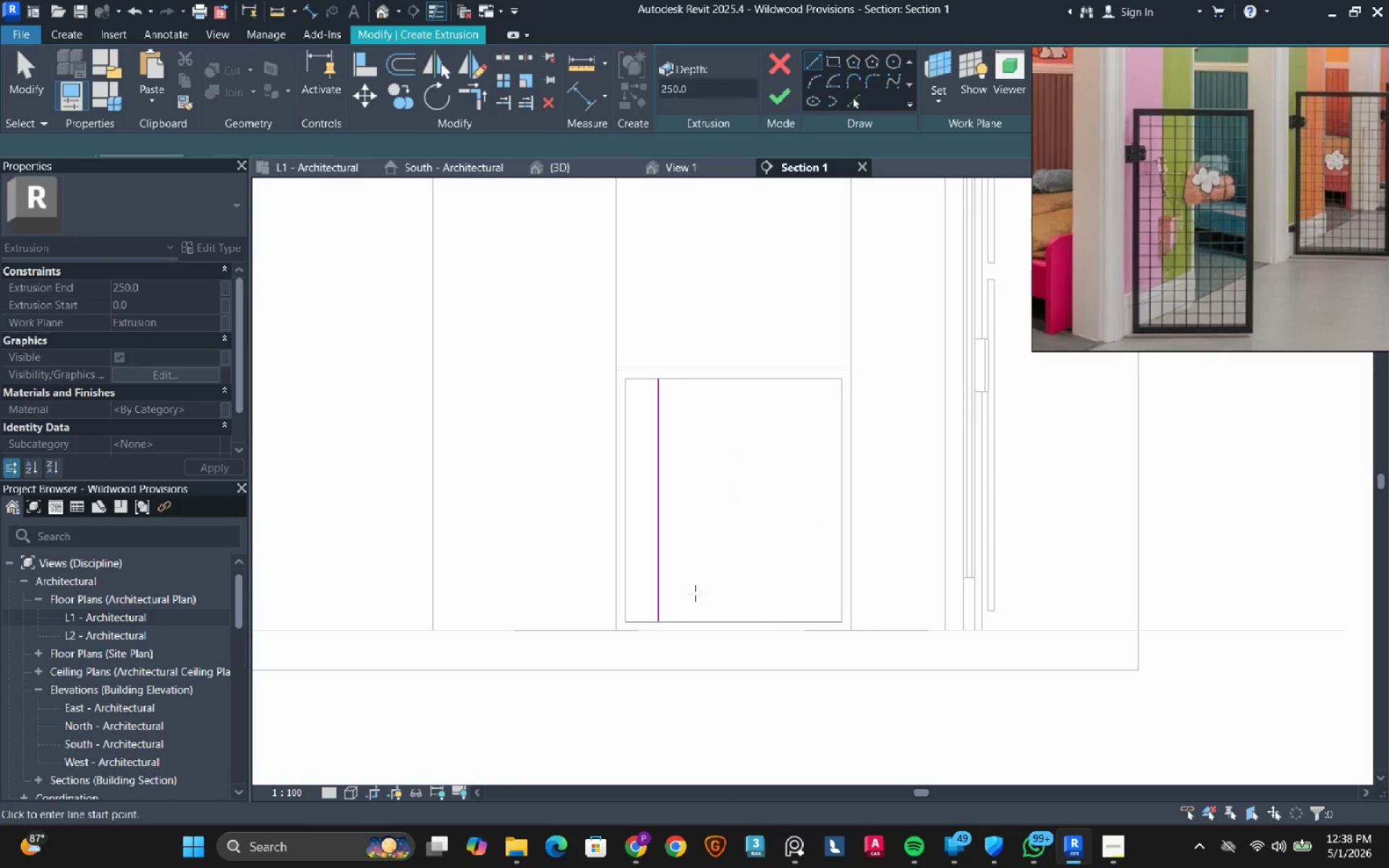 
key(Escape)
 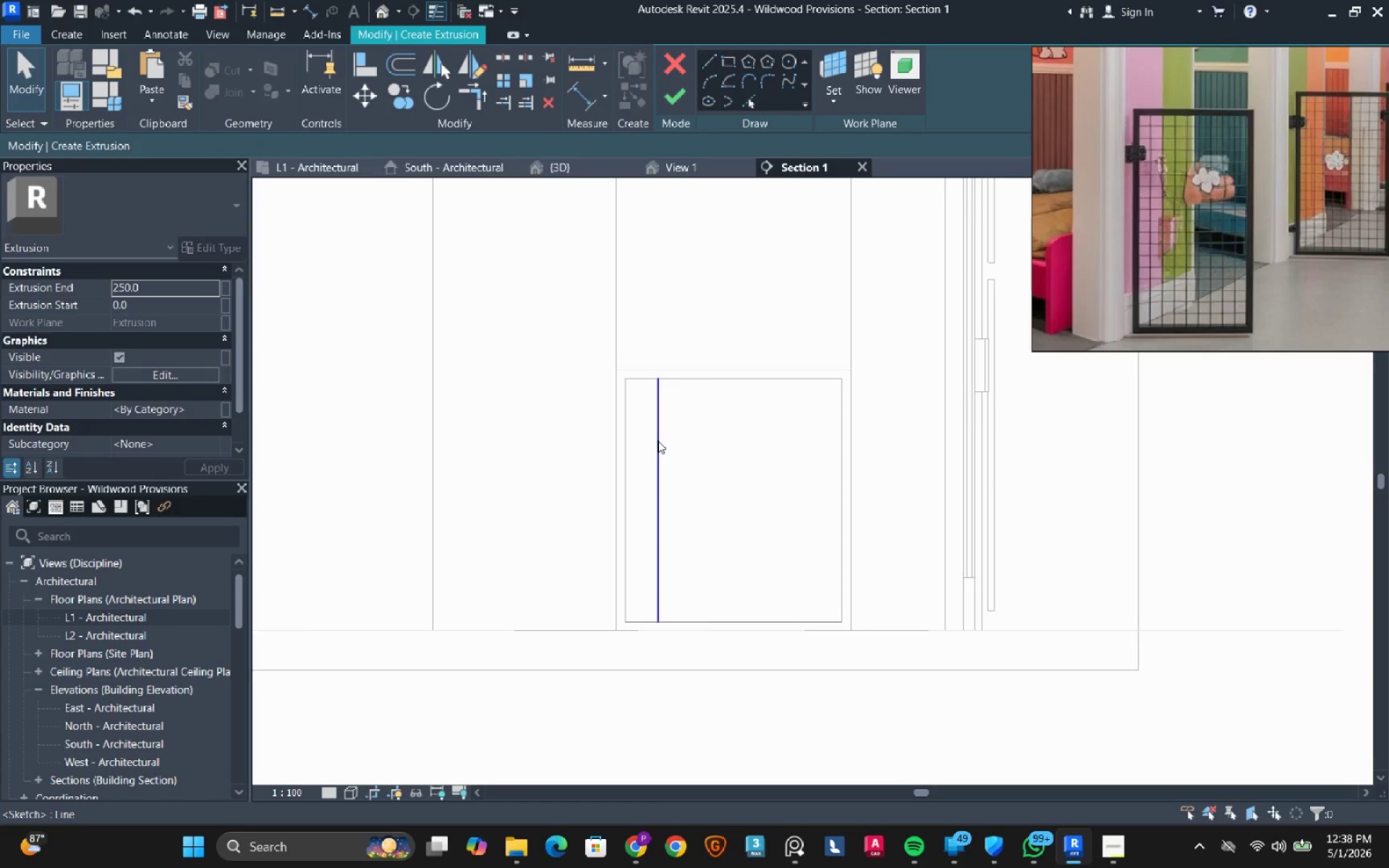 
left_click([658, 441])
 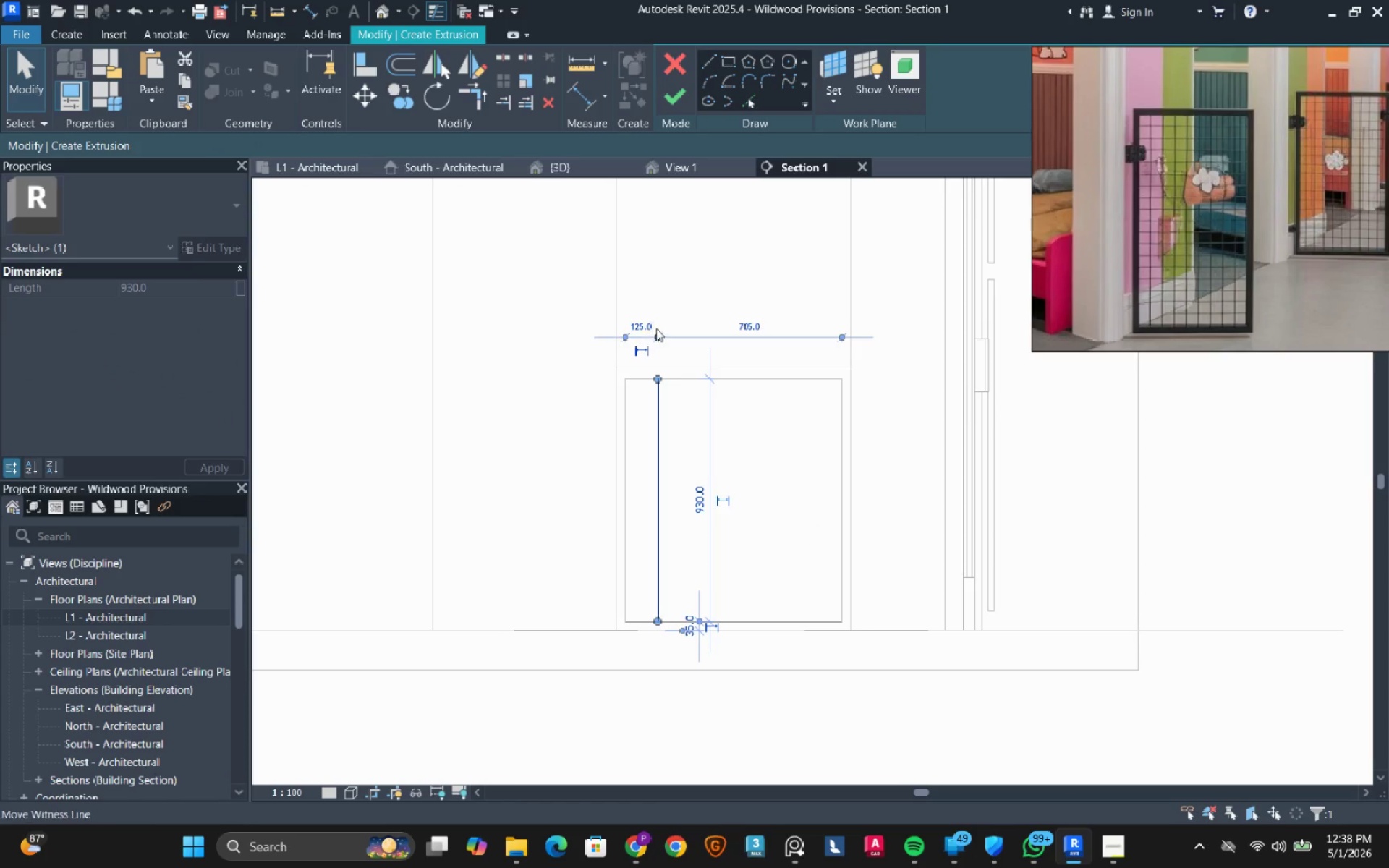 
left_click([648, 325])
 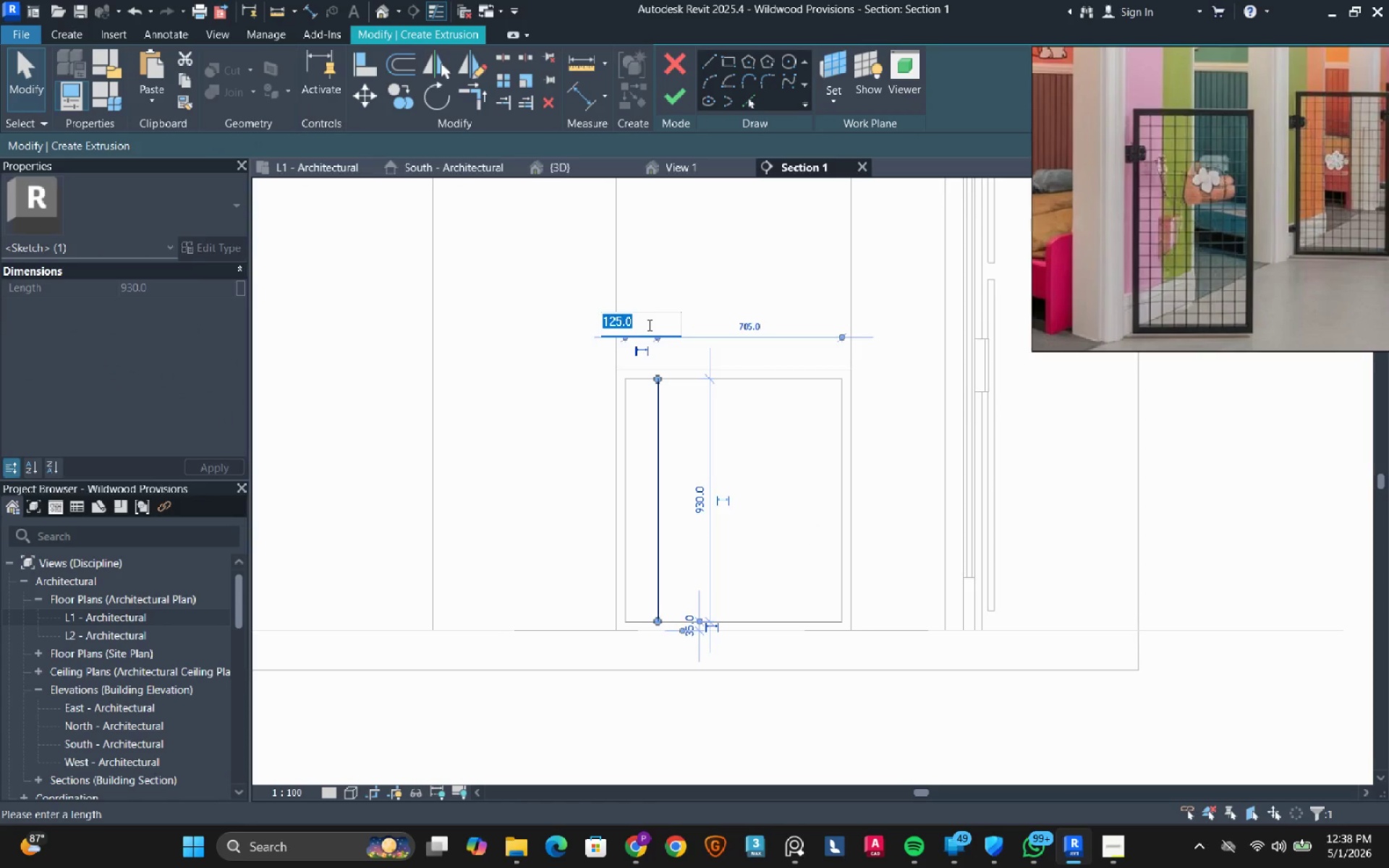 
key(Numpad4)
 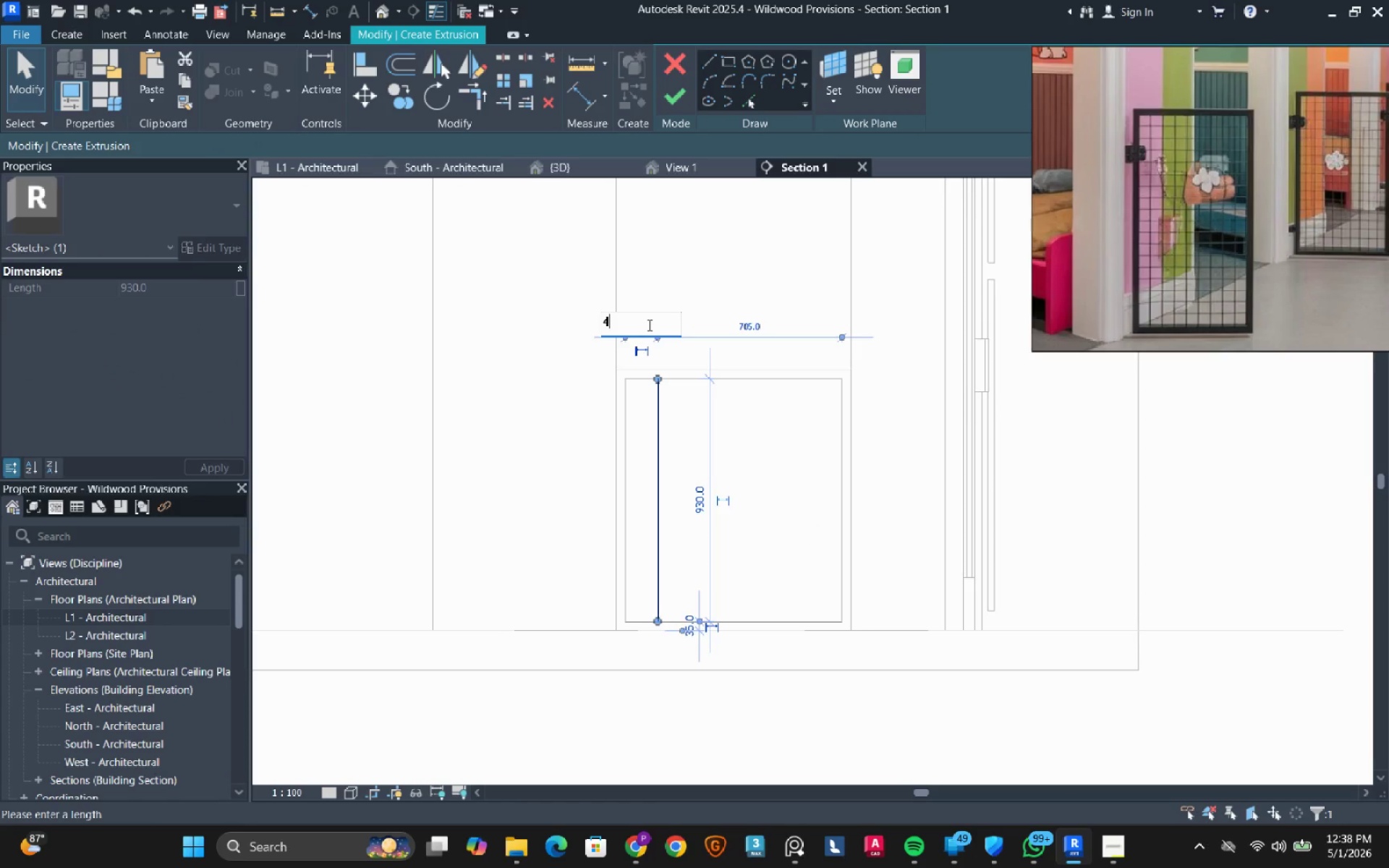 
key(Numpad0)
 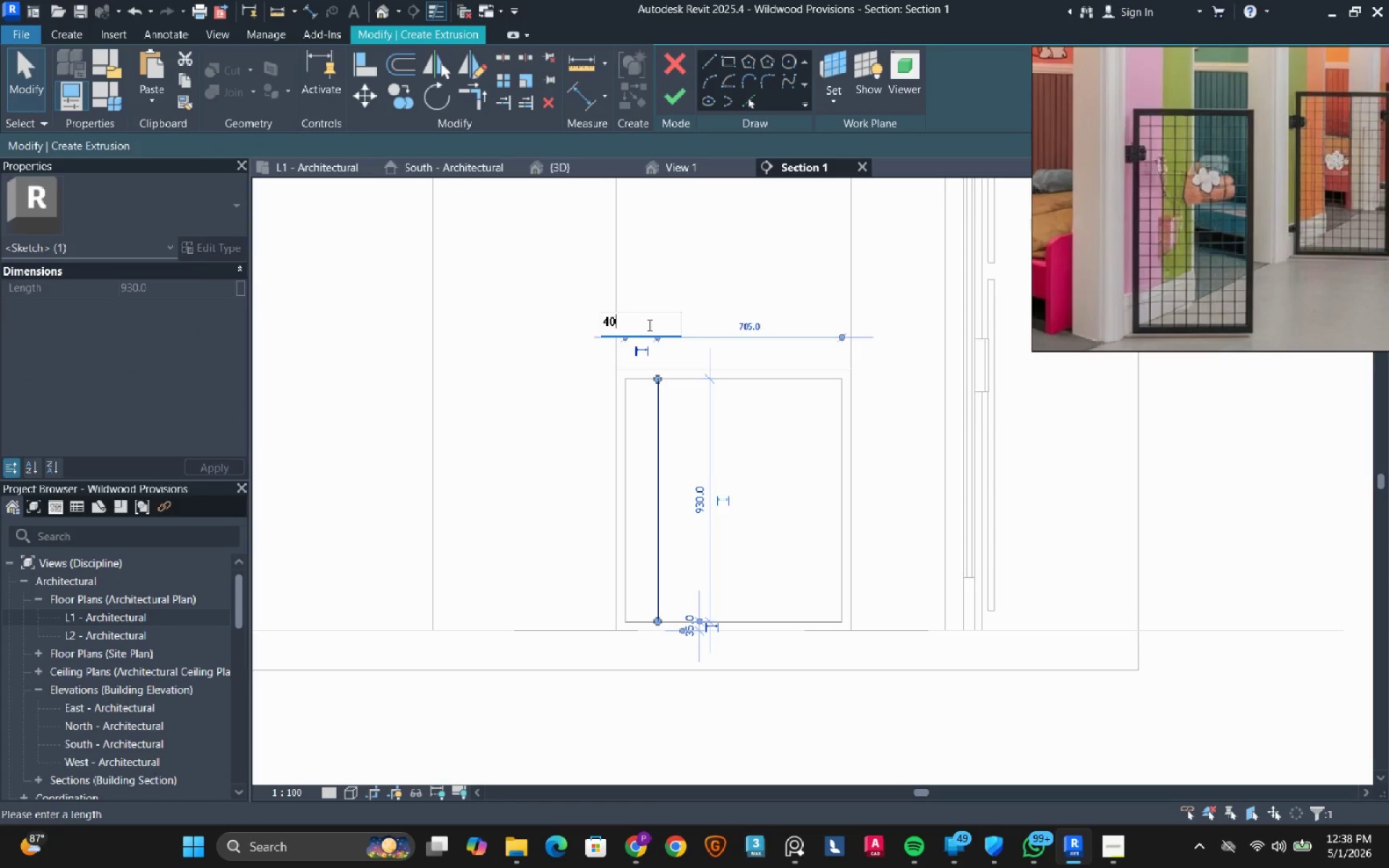 
key(NumpadEnter)
 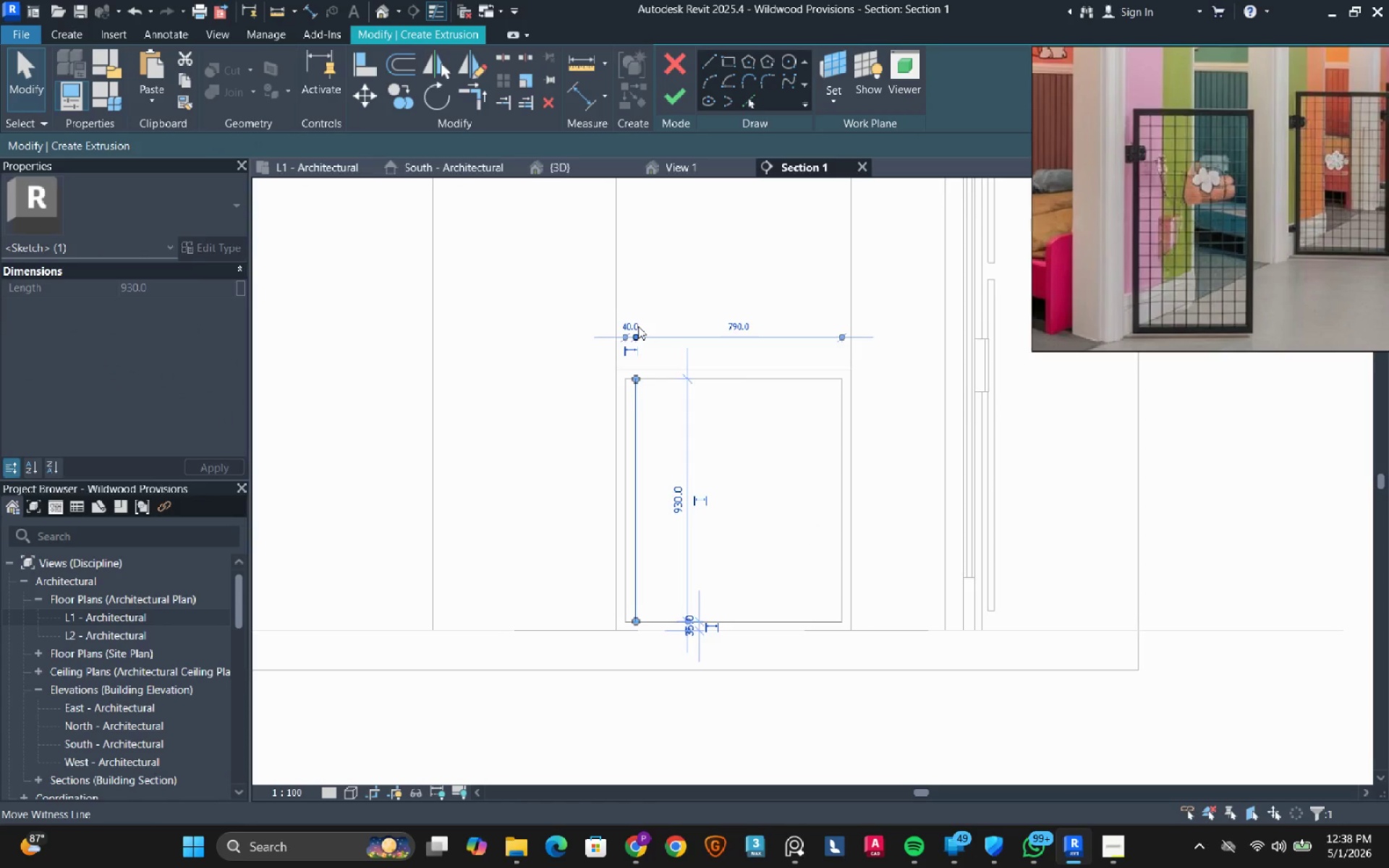 
double_click([634, 323])
 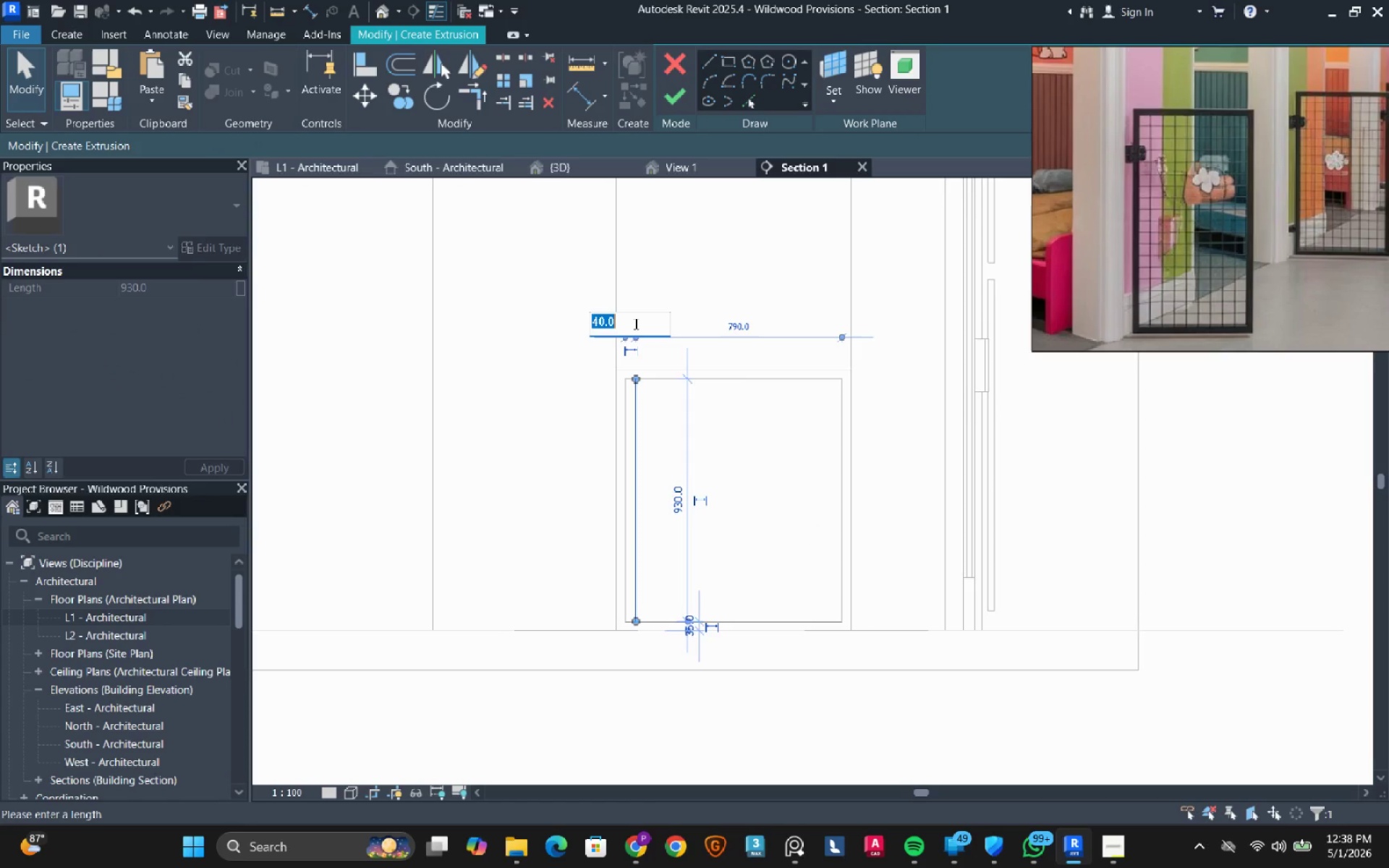 
key(Numpad5)
 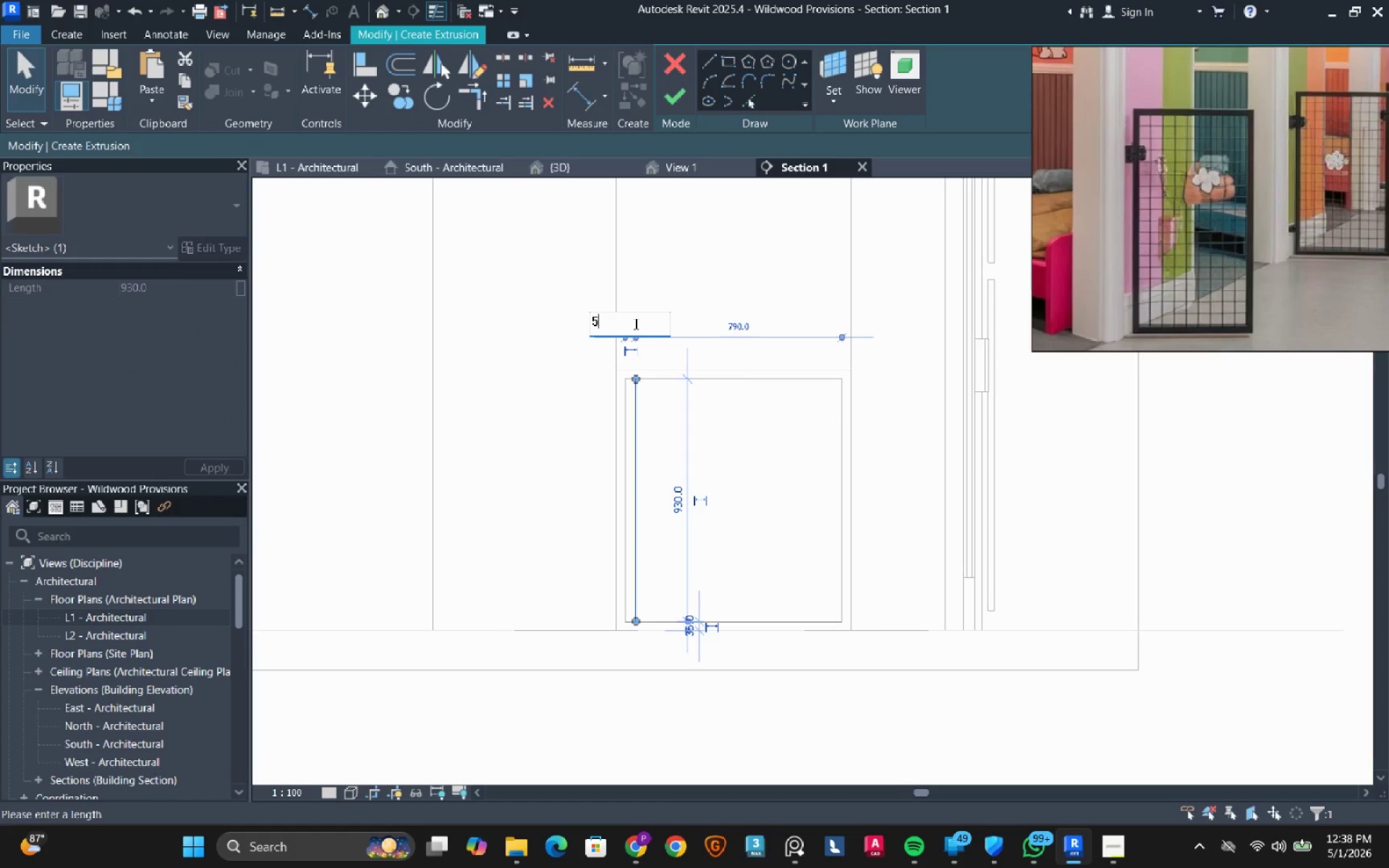 
key(Numpad0)
 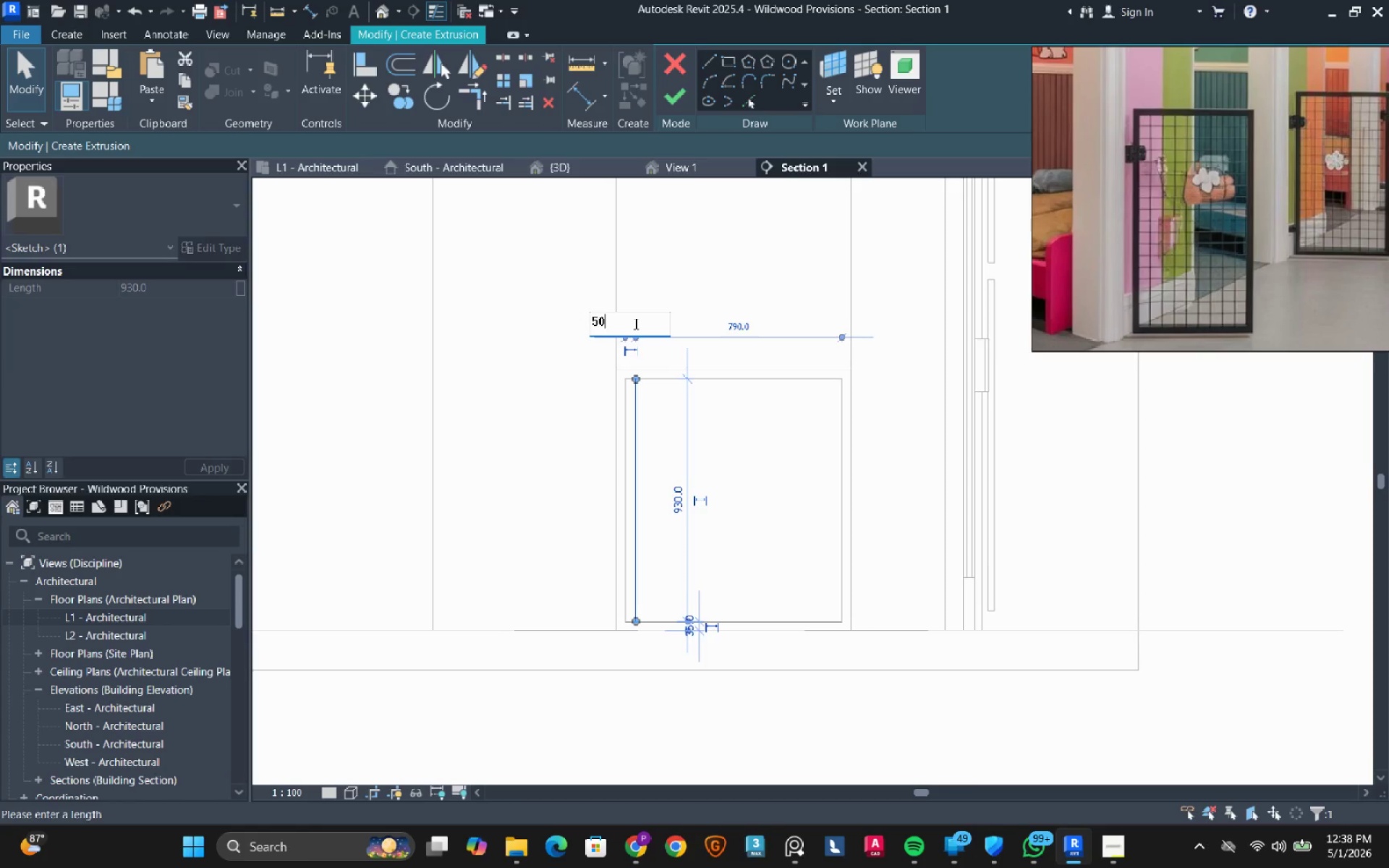 
key(NumpadEnter)
 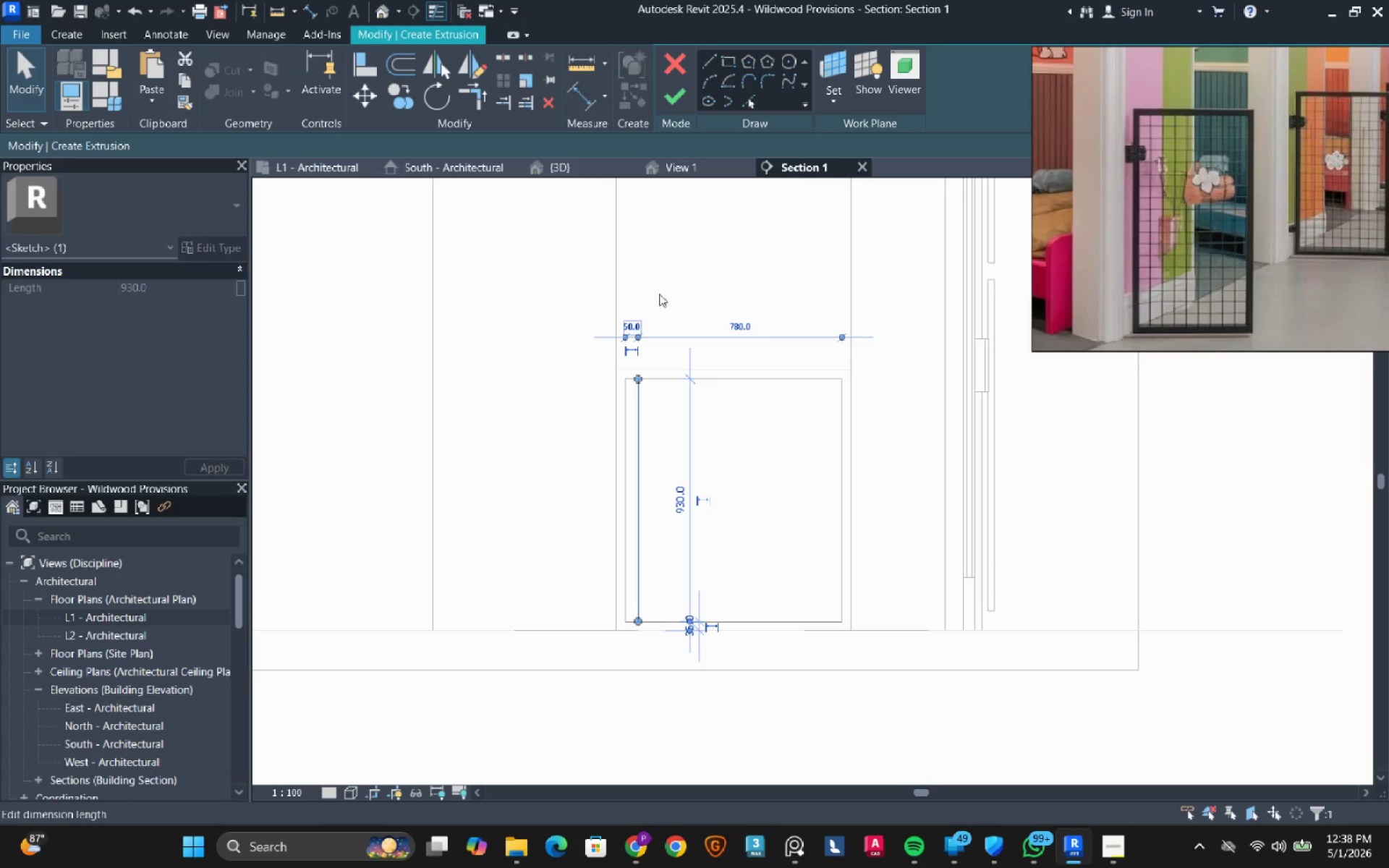 
left_click([674, 271])
 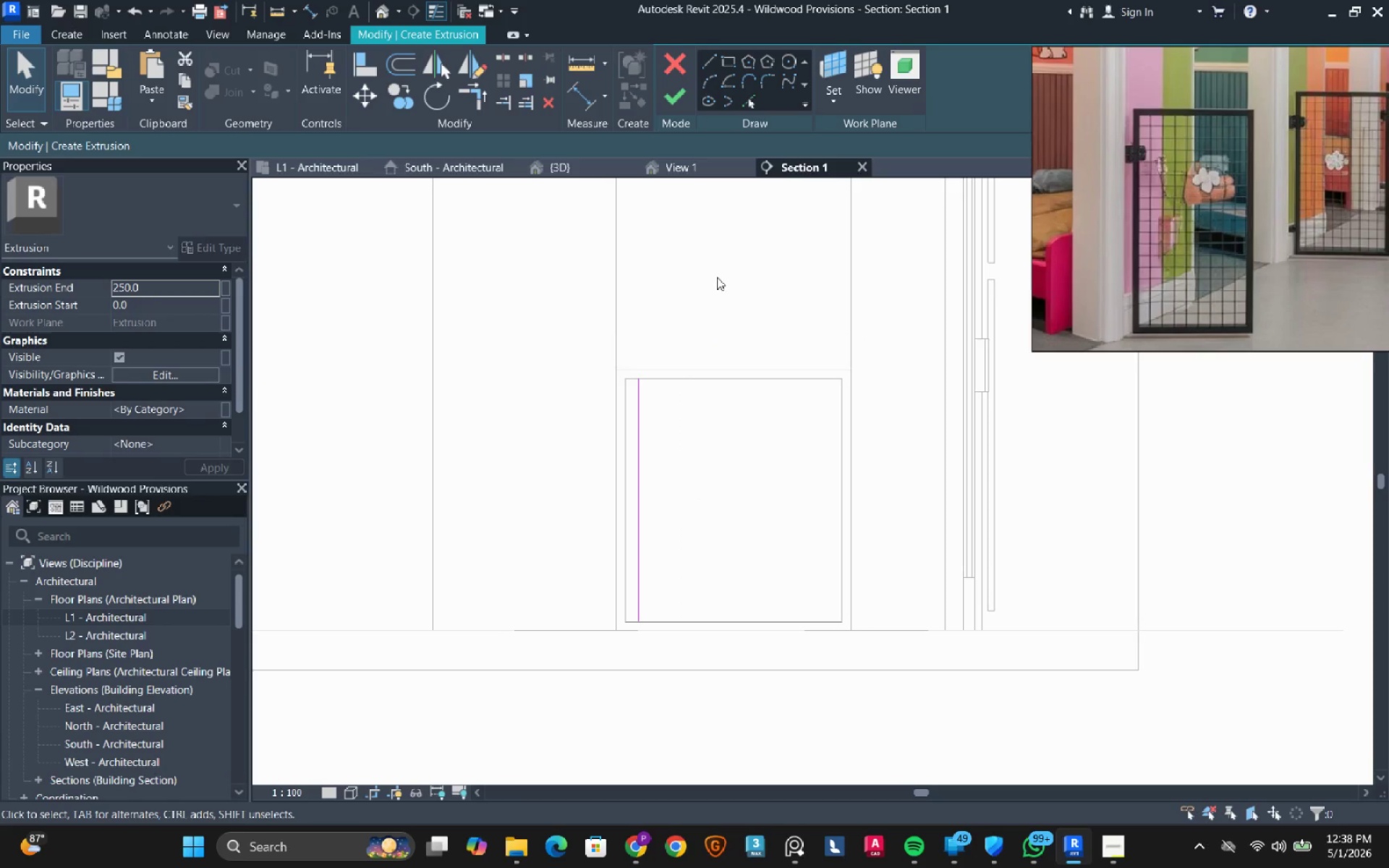 
left_click([639, 390])
 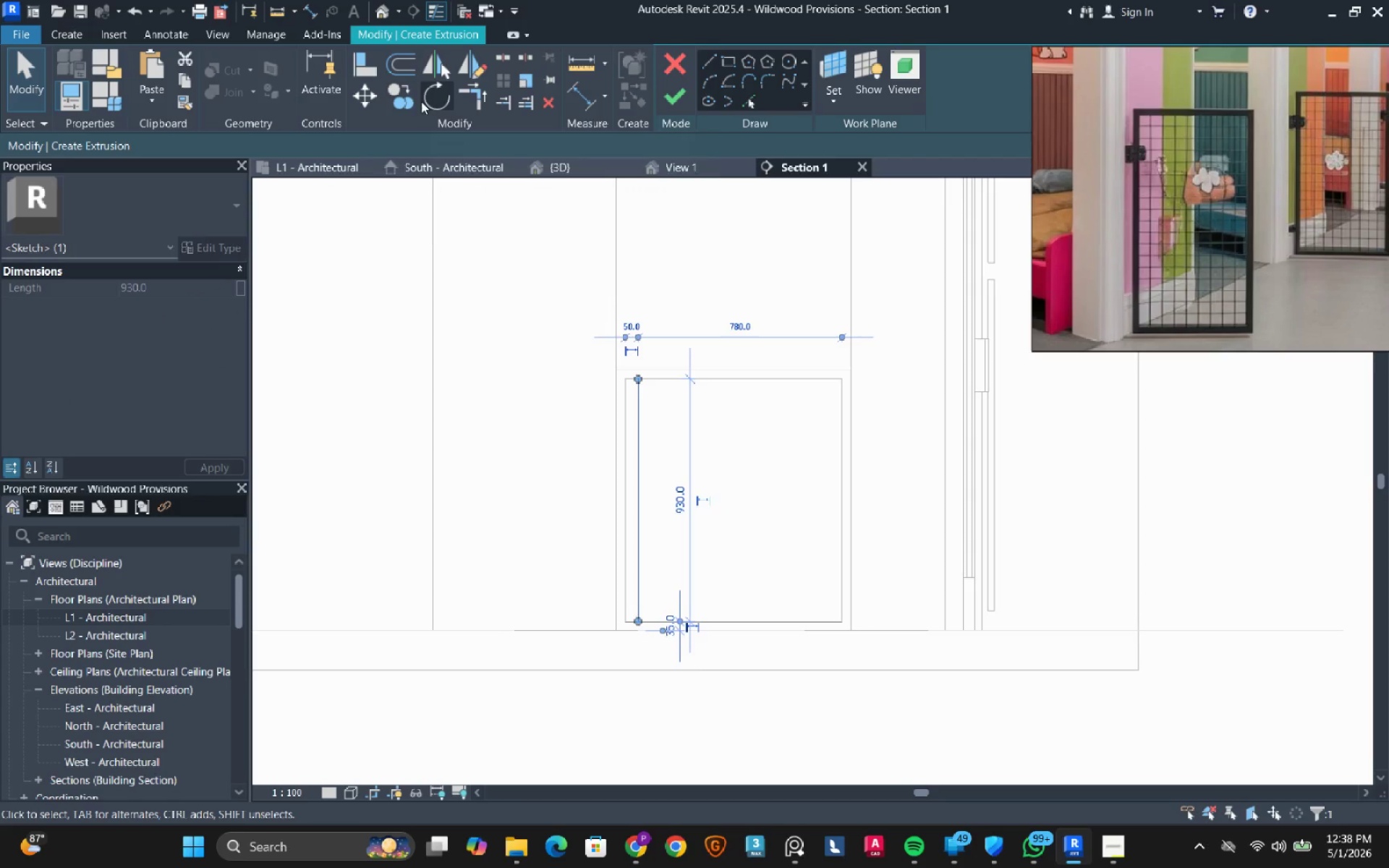 
left_click([412, 96])
 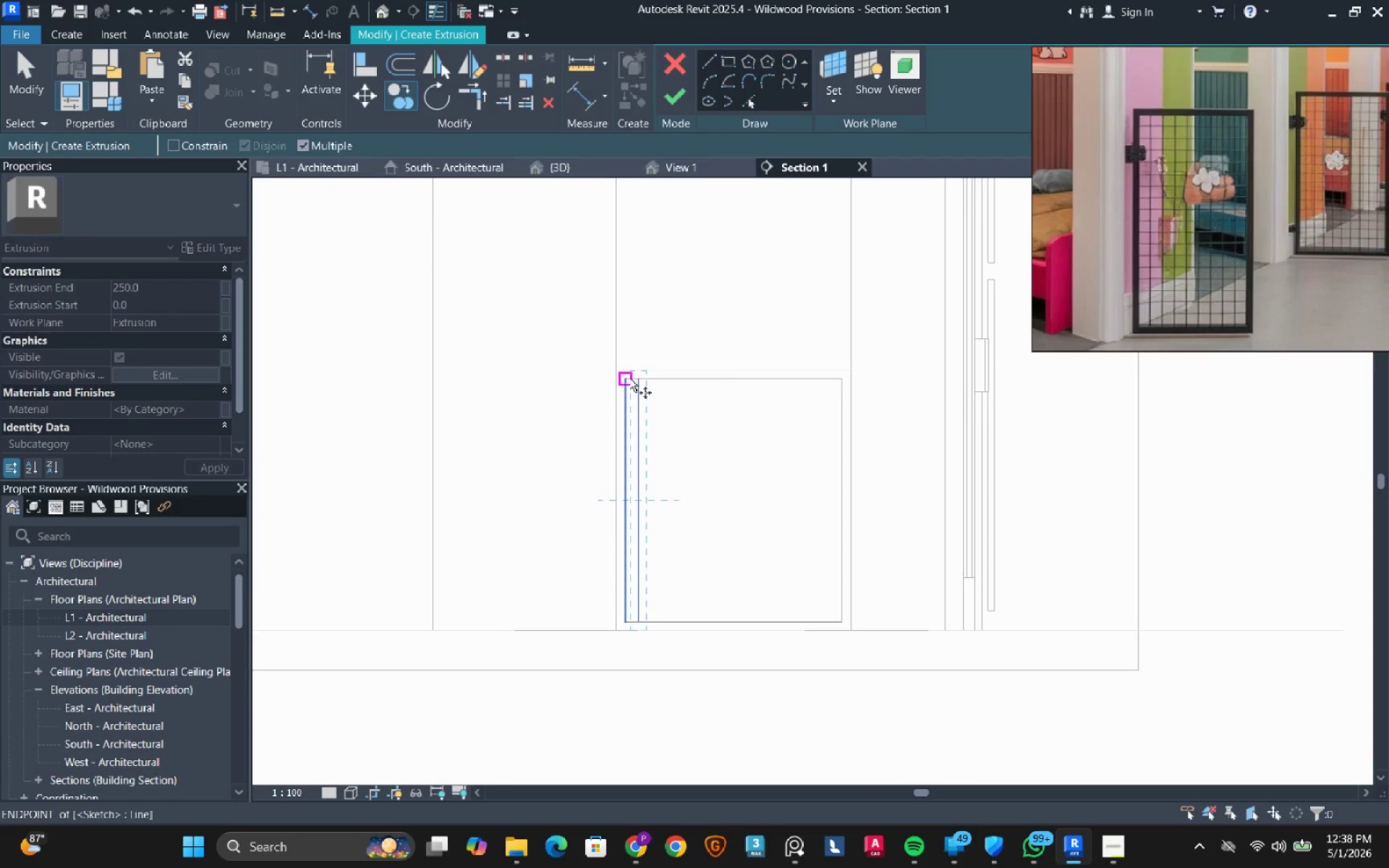 
left_click([629, 378])
 